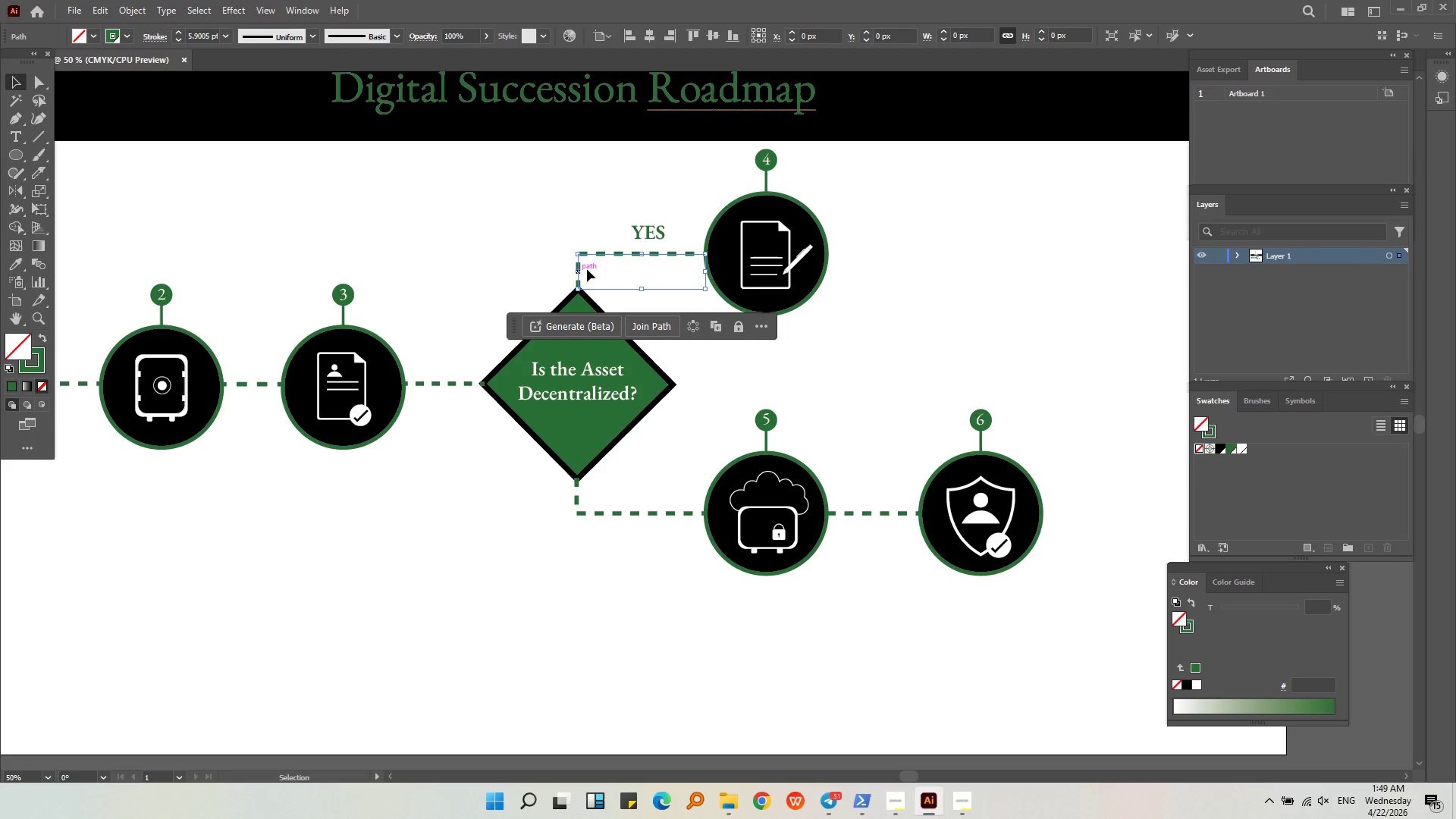 
key(Alt+AltLeft)
 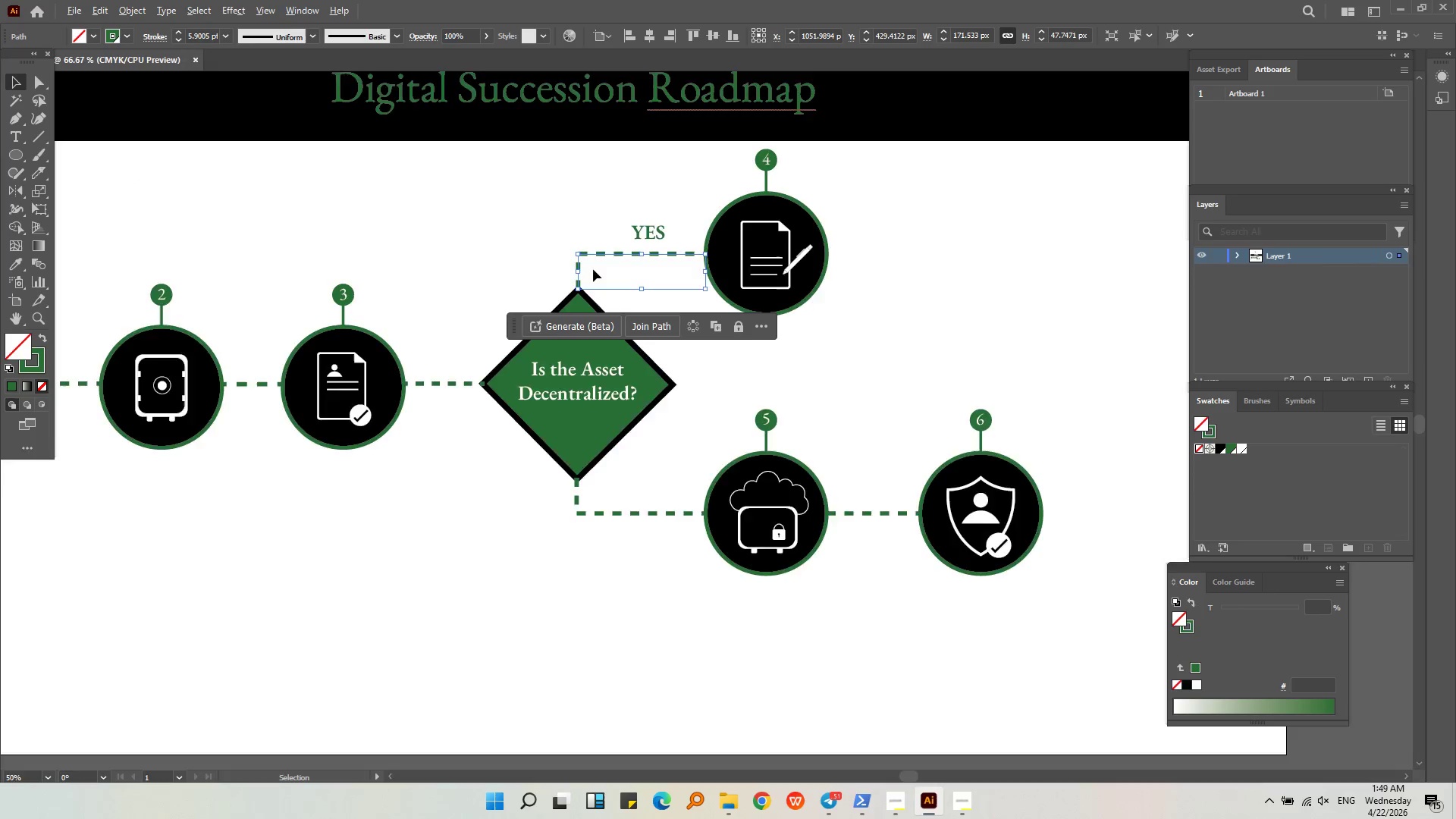 
hold_key(key=ShiftLeft, duration=1.02)
 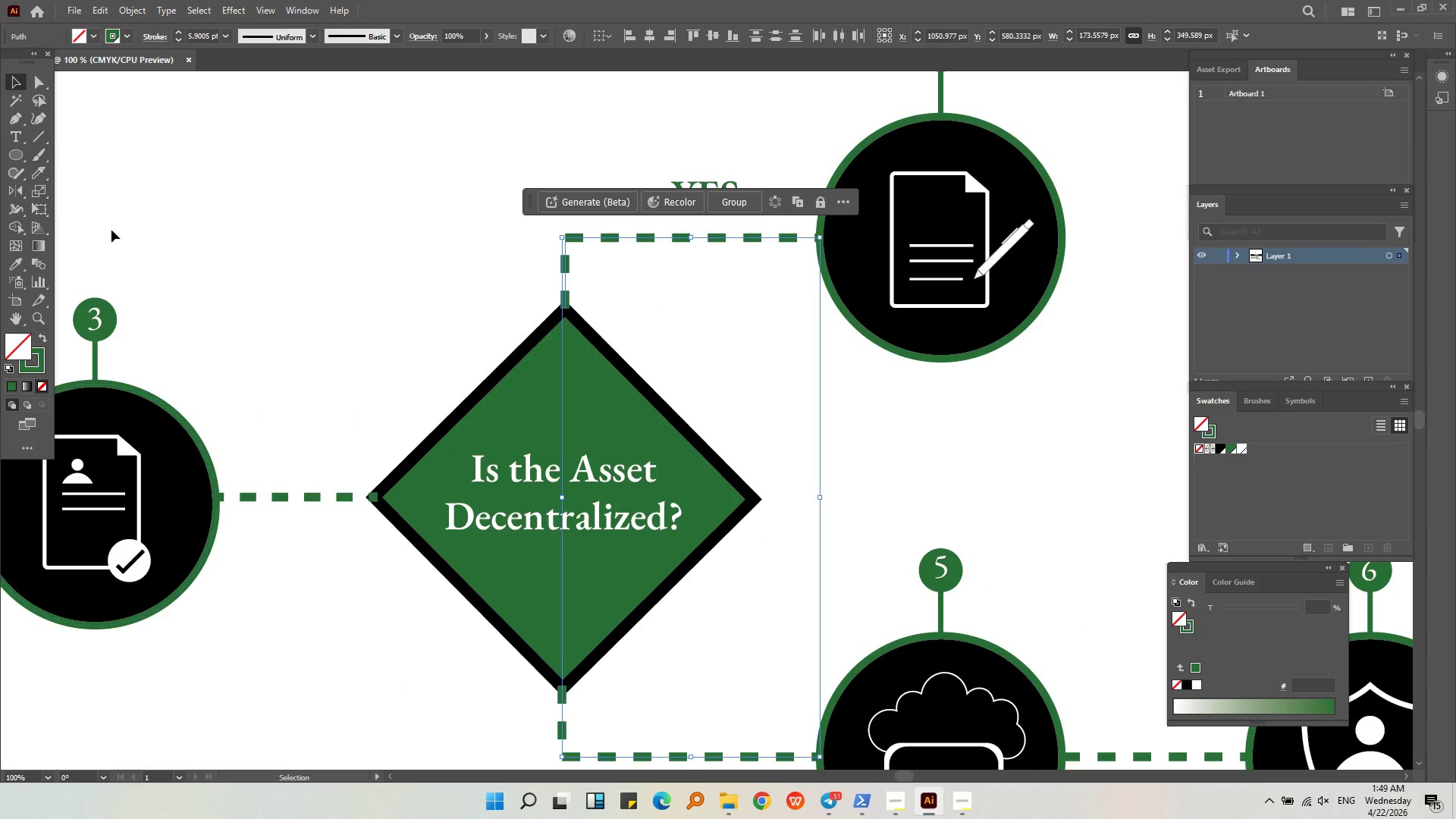 
scroll: coordinate [593, 269], scroll_direction: up, amount: 2.0
 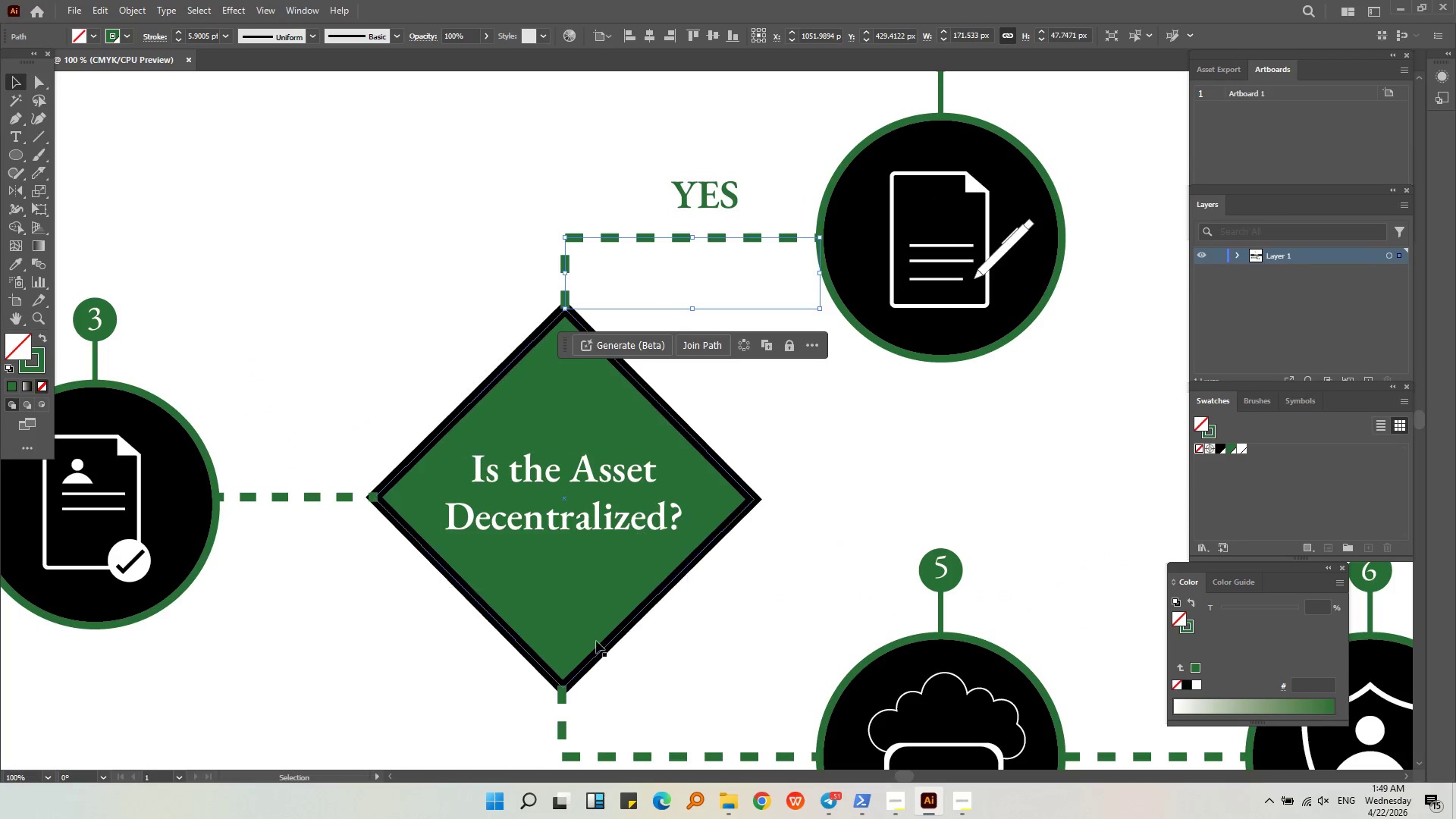 
left_click([597, 755])
 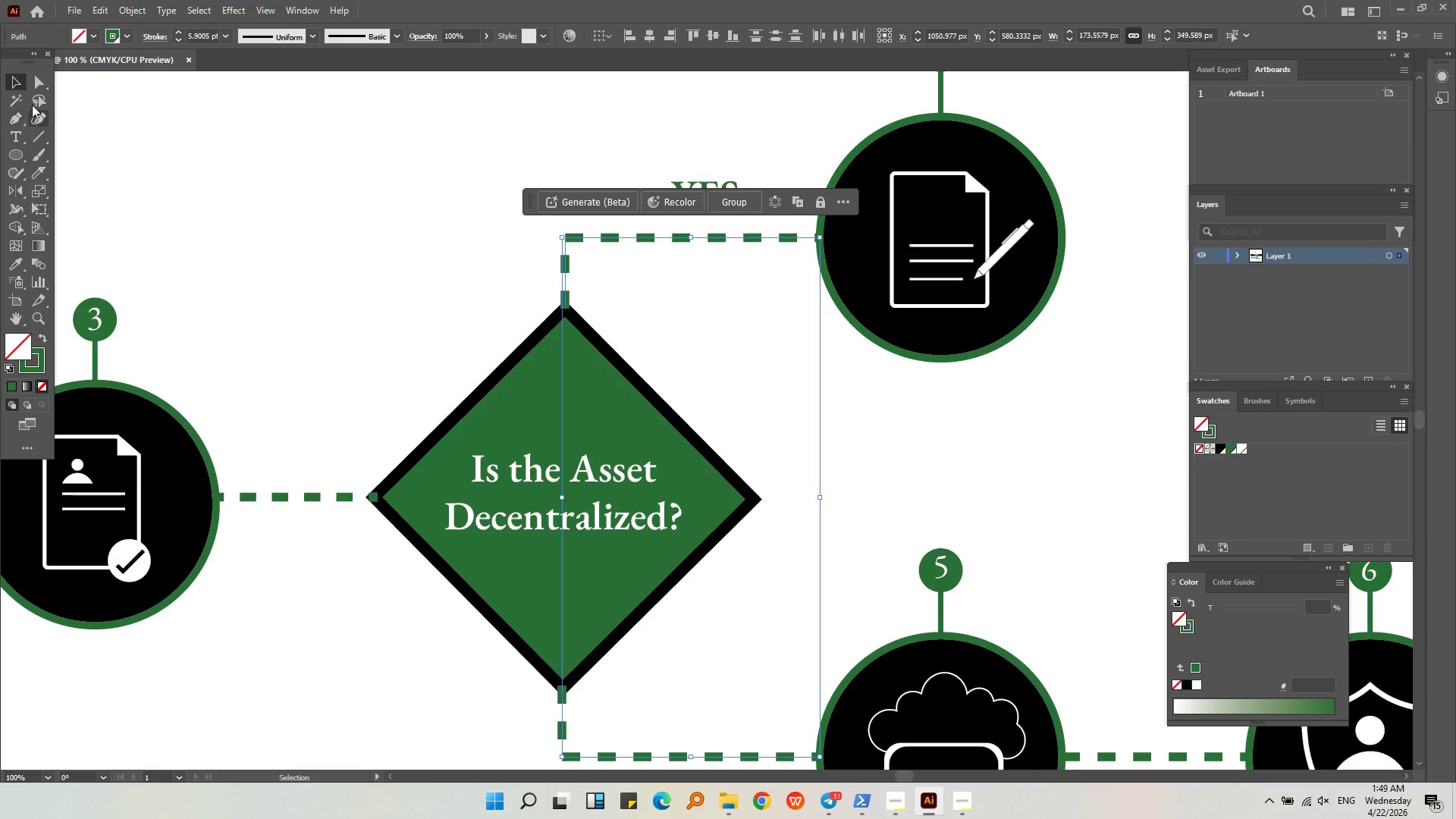 
left_click([39, 83])
 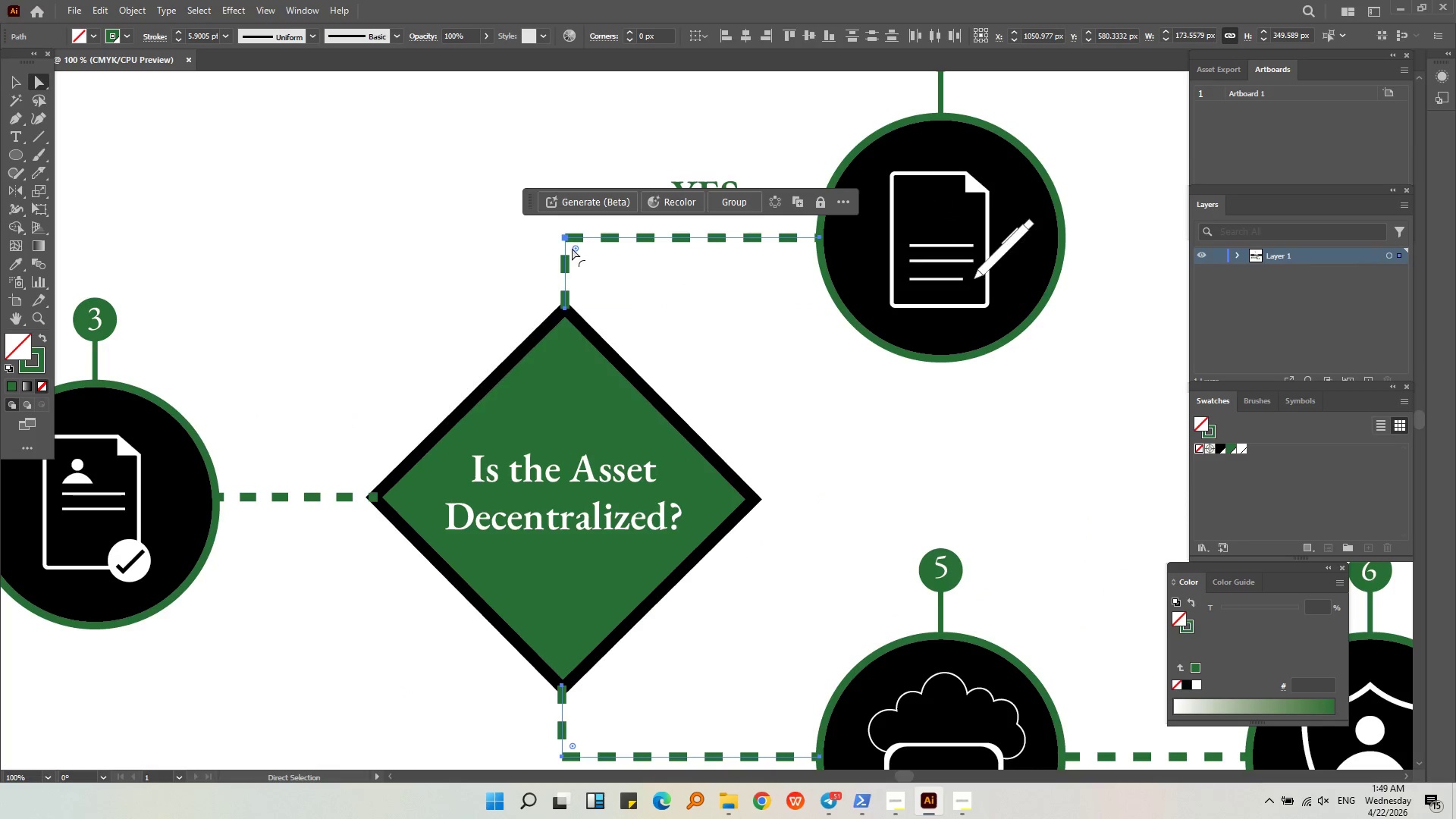 
left_click_drag(start_coordinate=[576, 245], to_coordinate=[600, 259])
 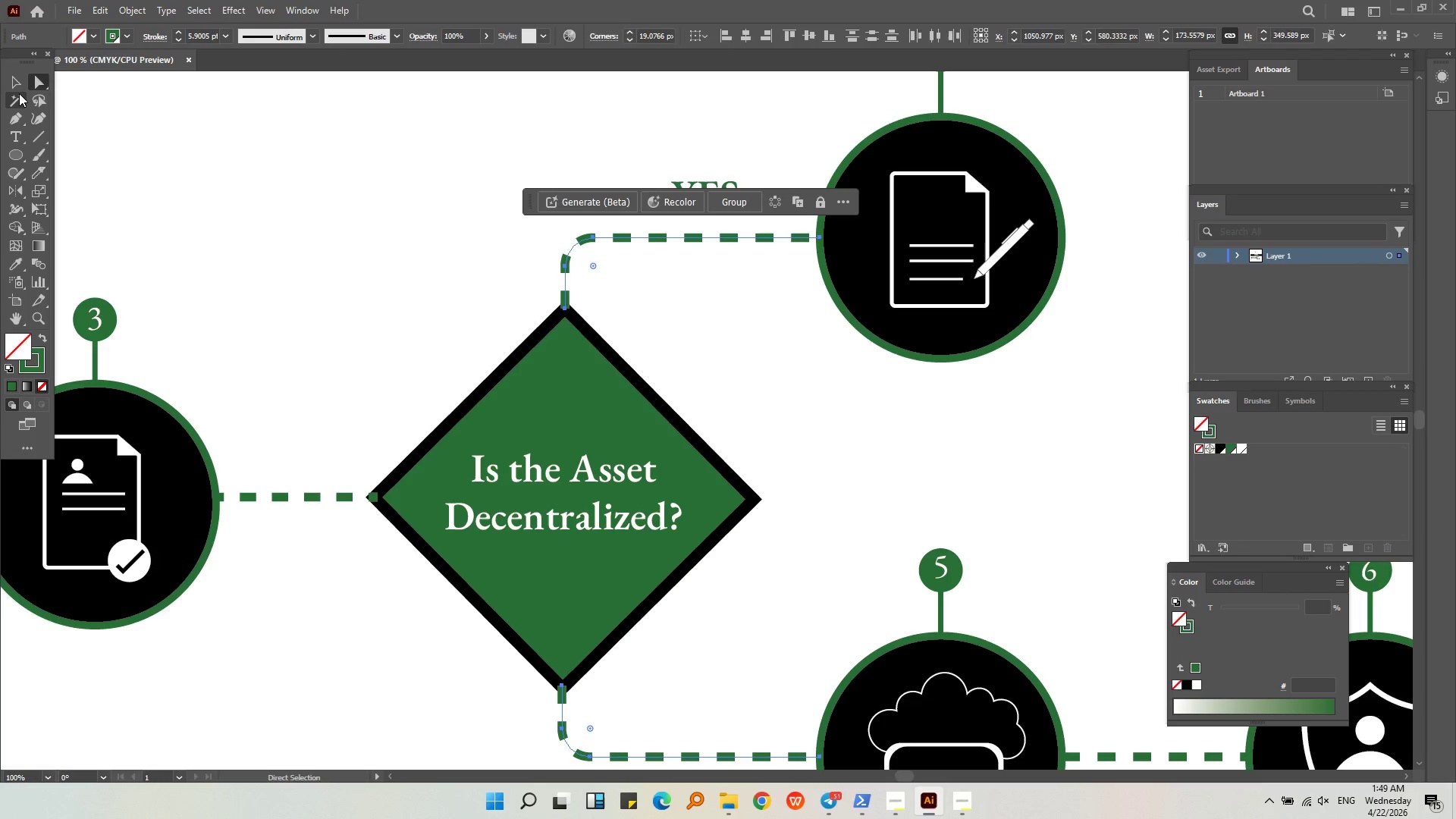 
double_click([22, 82])
 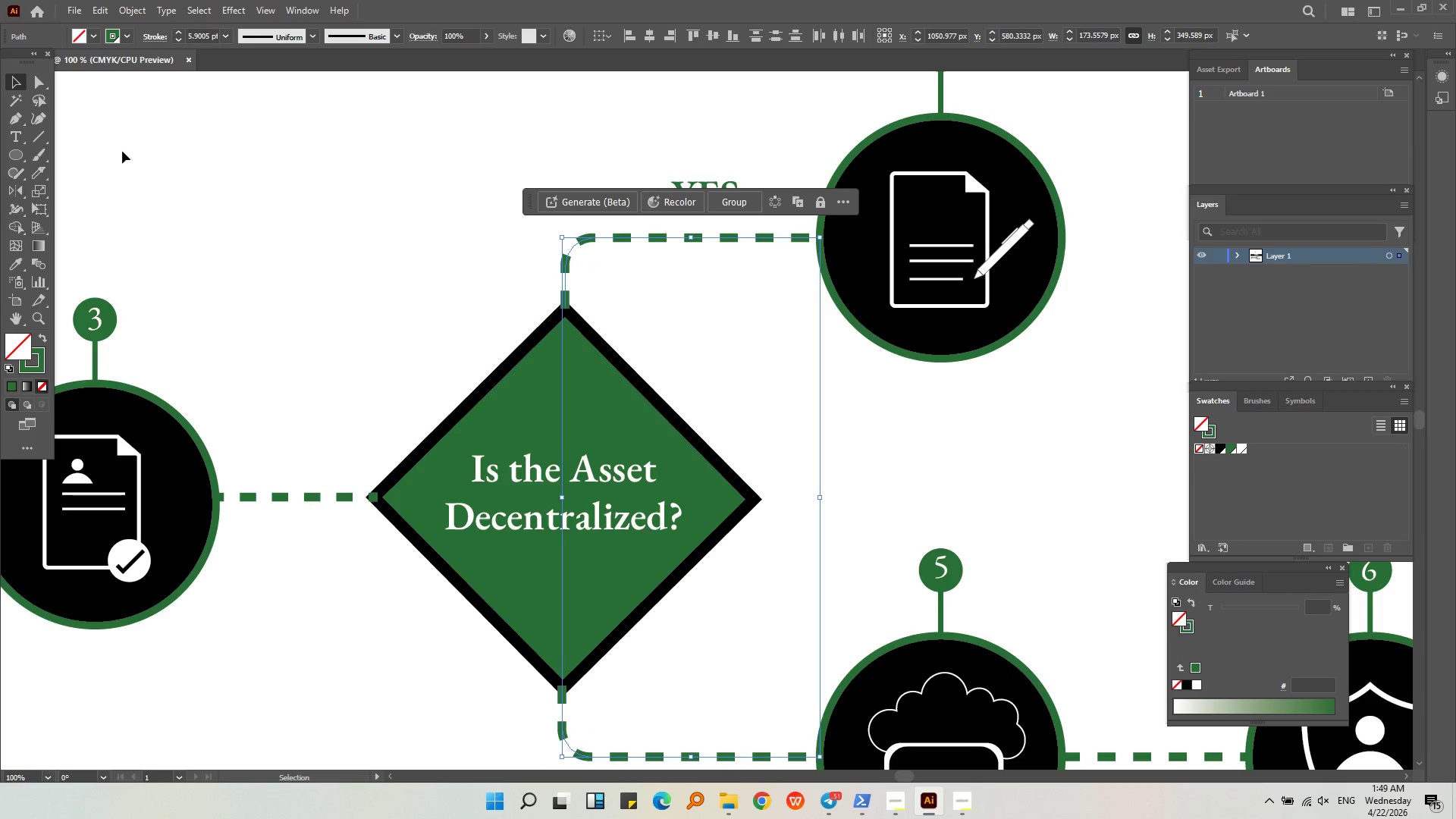 
triple_click([166, 171])
 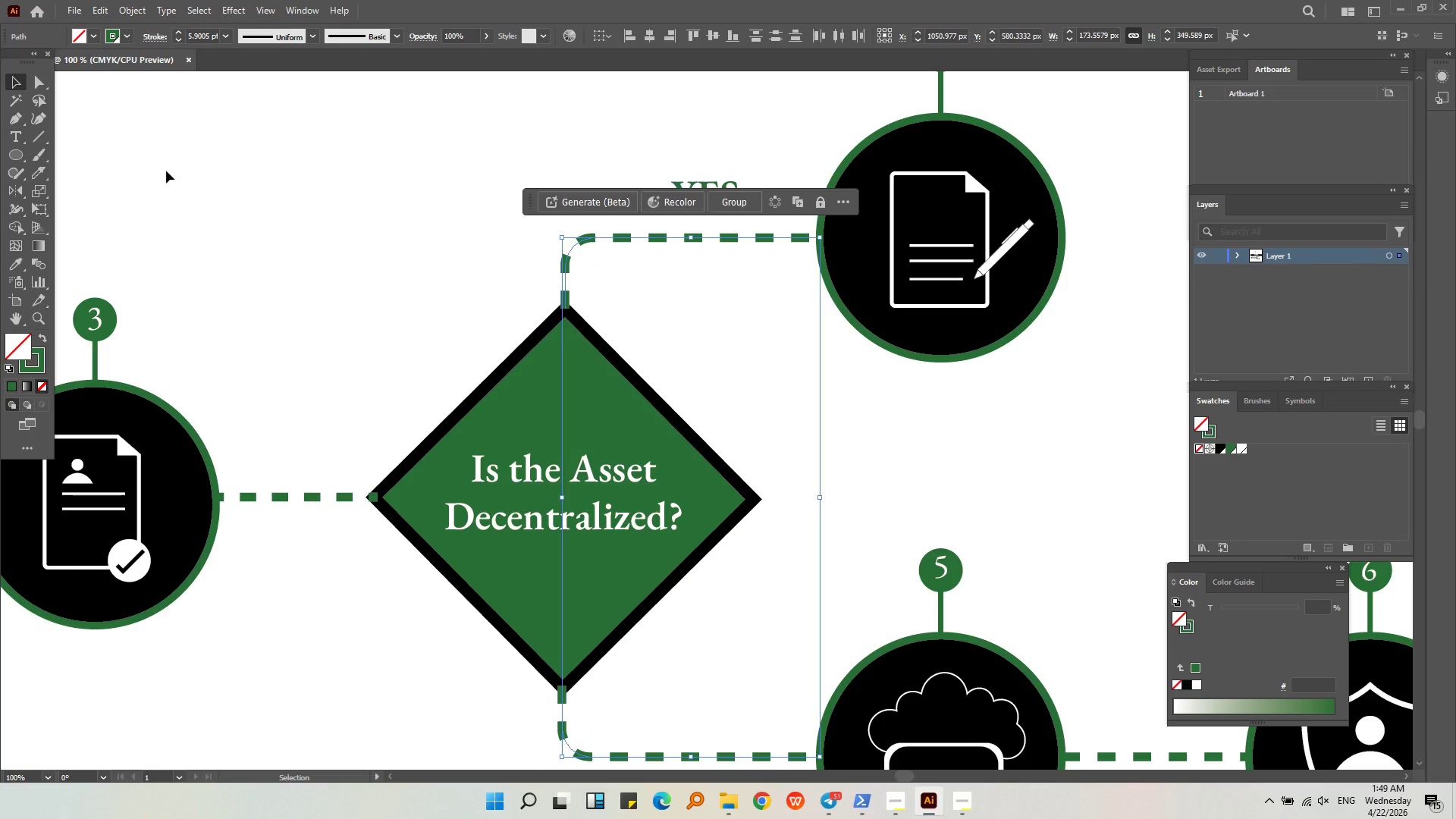 
key(Alt+AltLeft)
 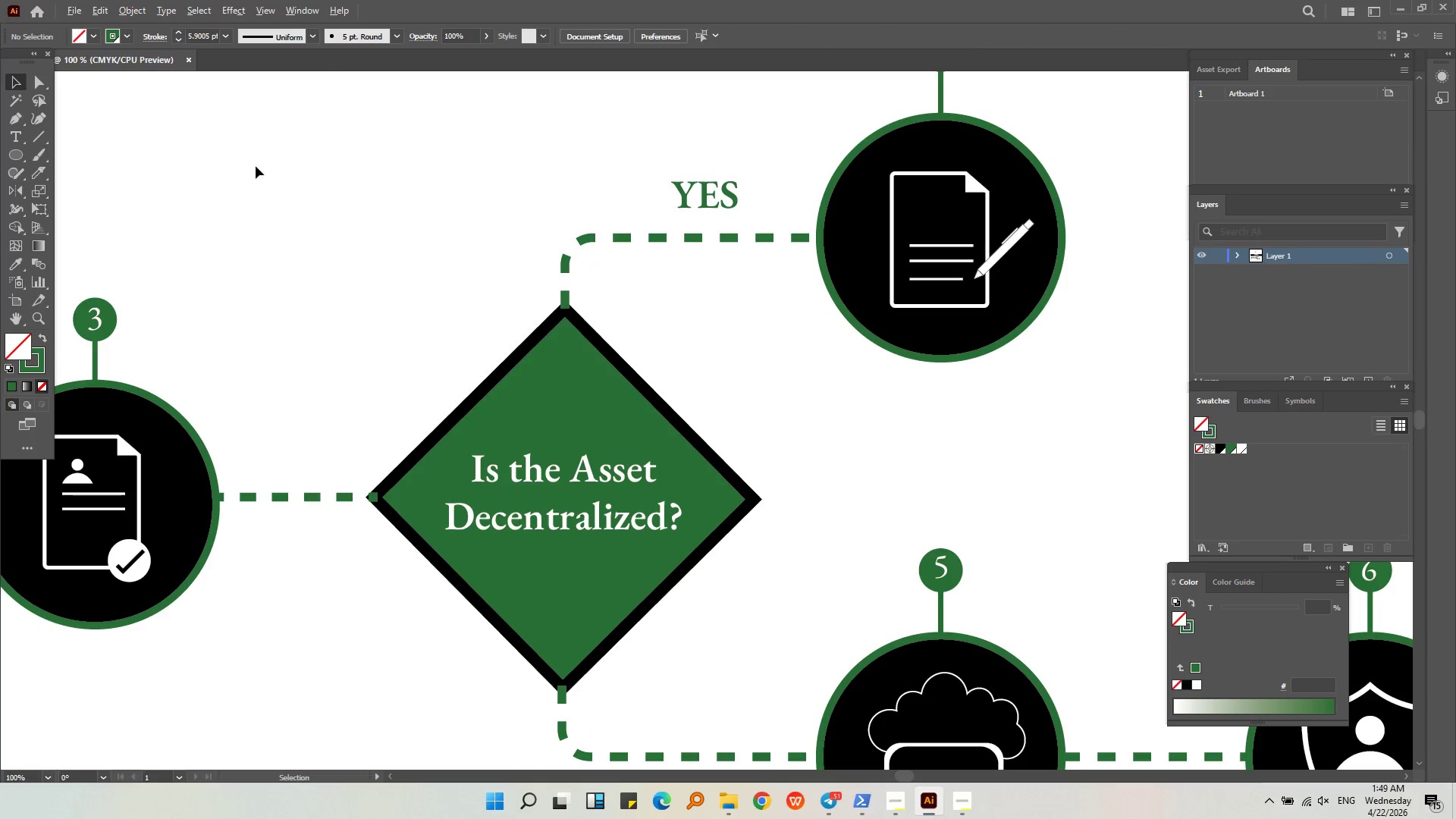 
scroll: coordinate [259, 166], scroll_direction: down, amount: 2.0
 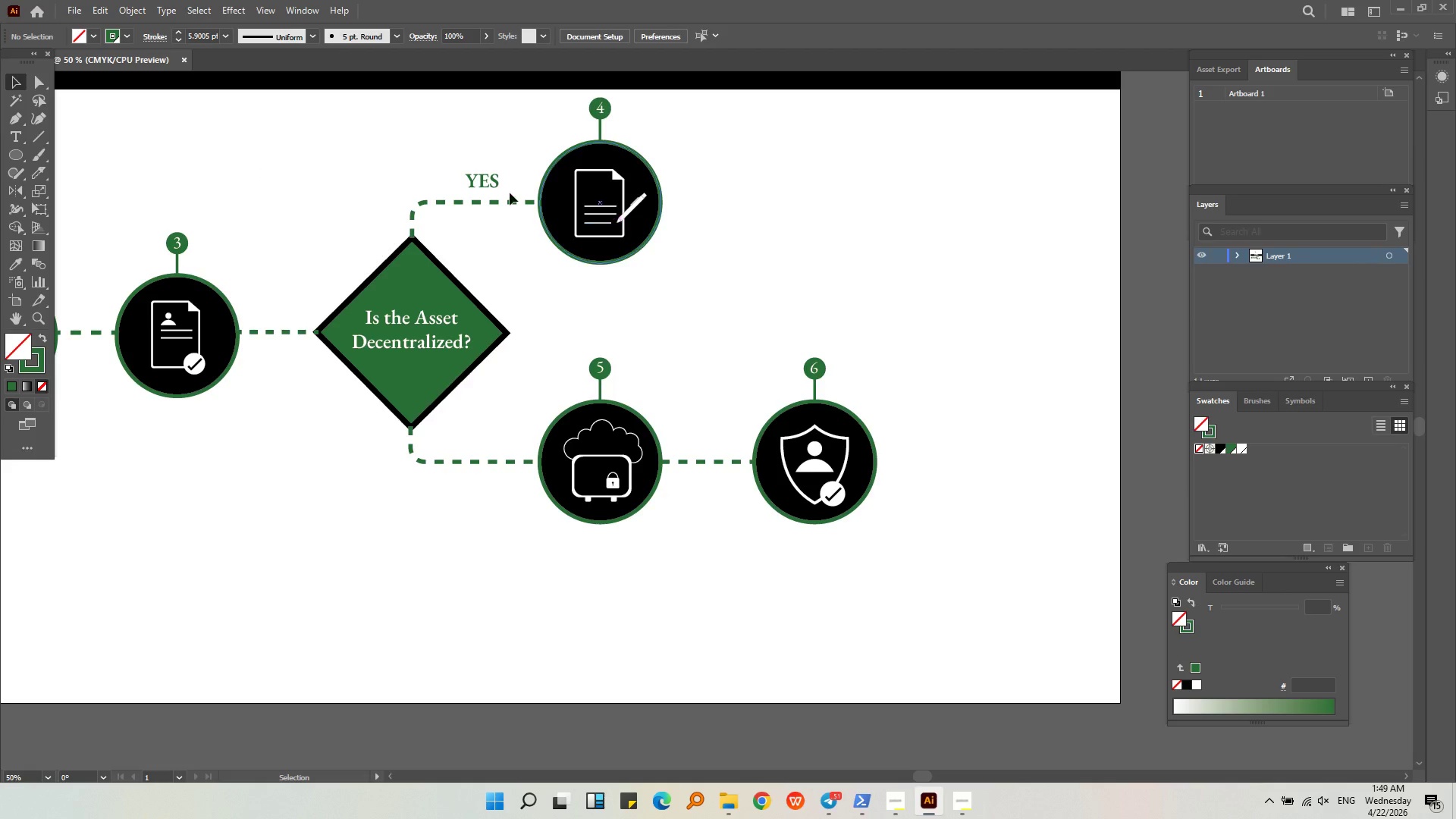 
left_click([495, 185])
 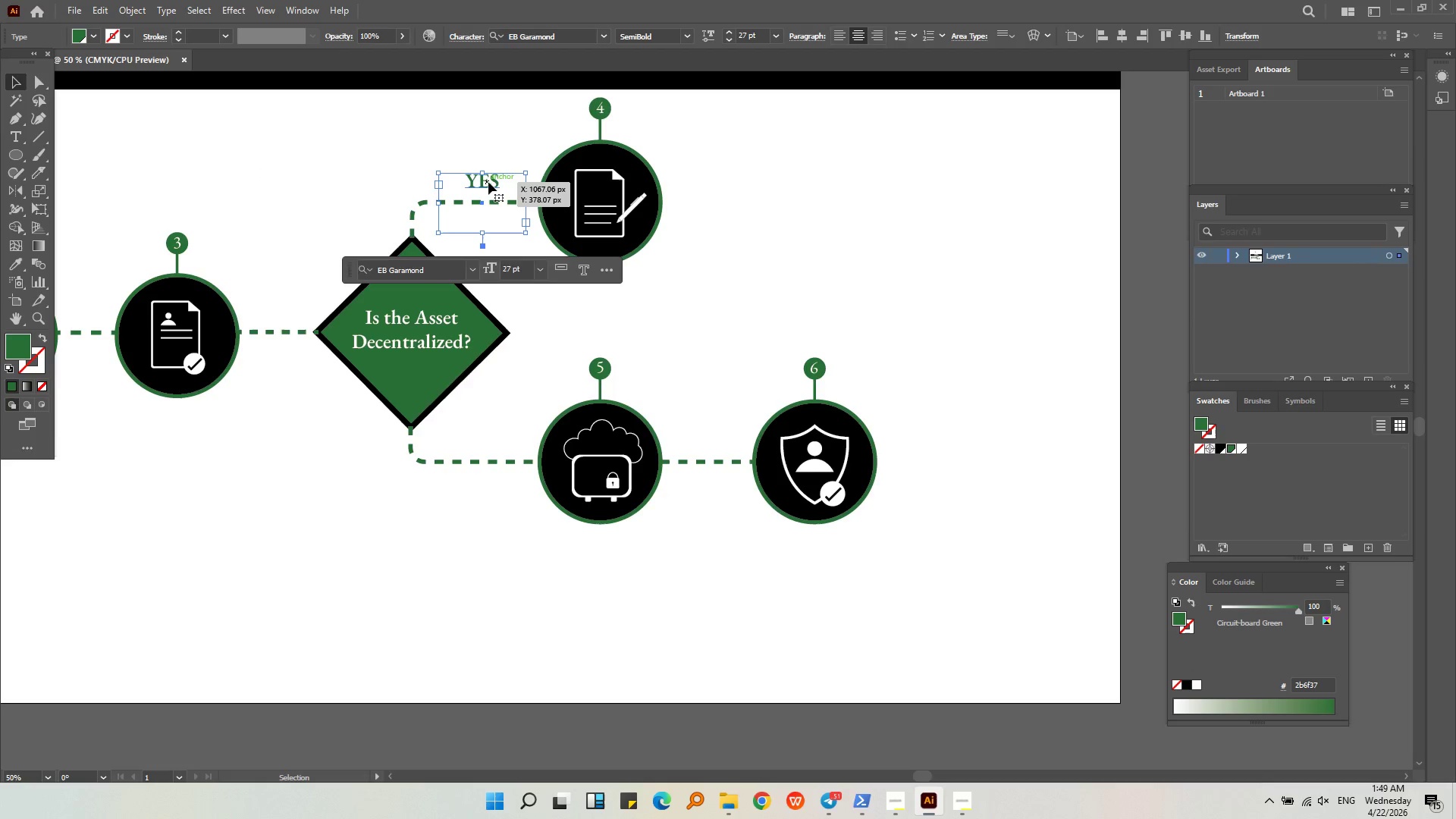 
left_click_drag(start_coordinate=[488, 182], to_coordinate=[489, 491])
 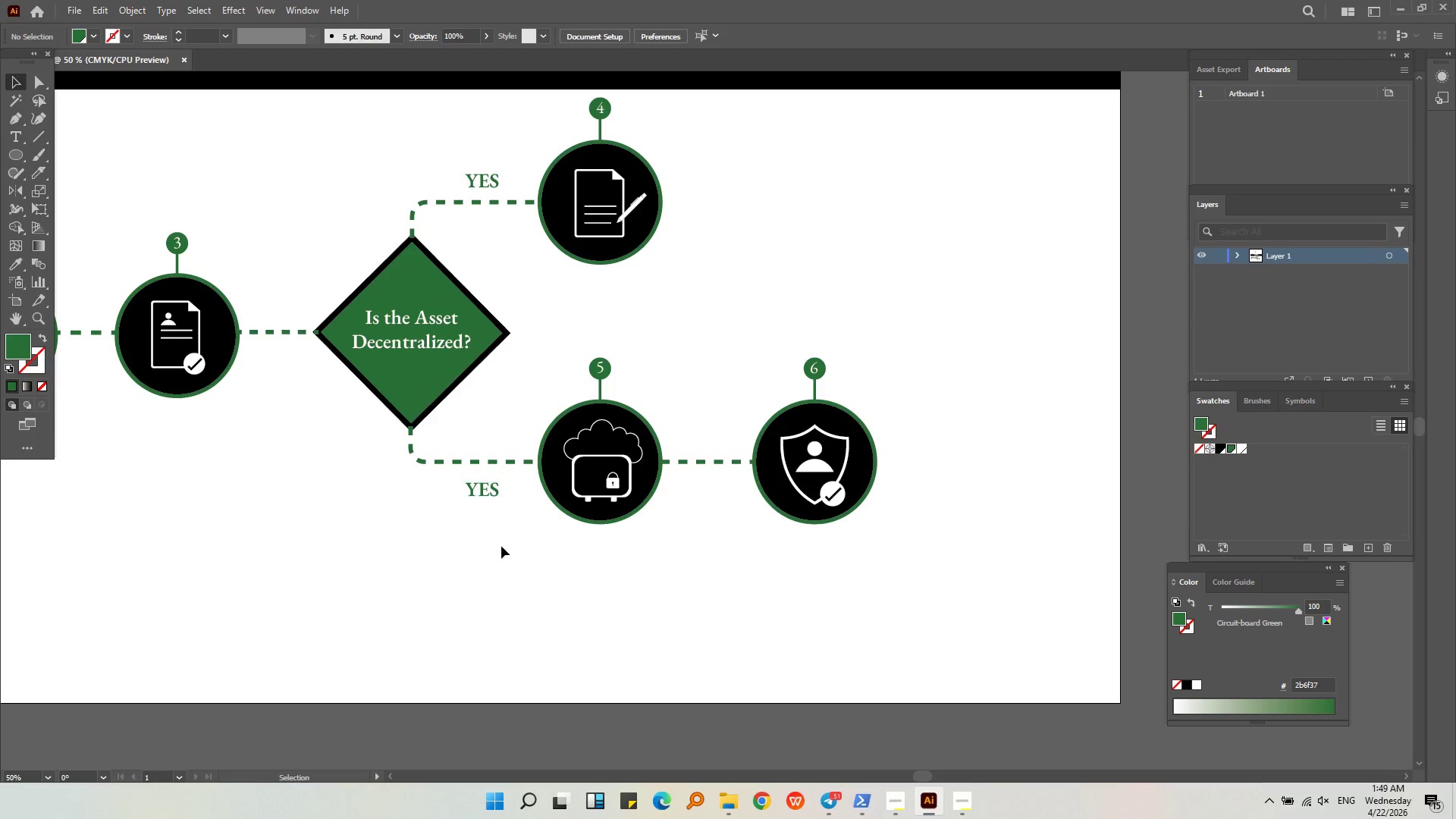 
hold_key(key=AltLeft, duration=2.67)
 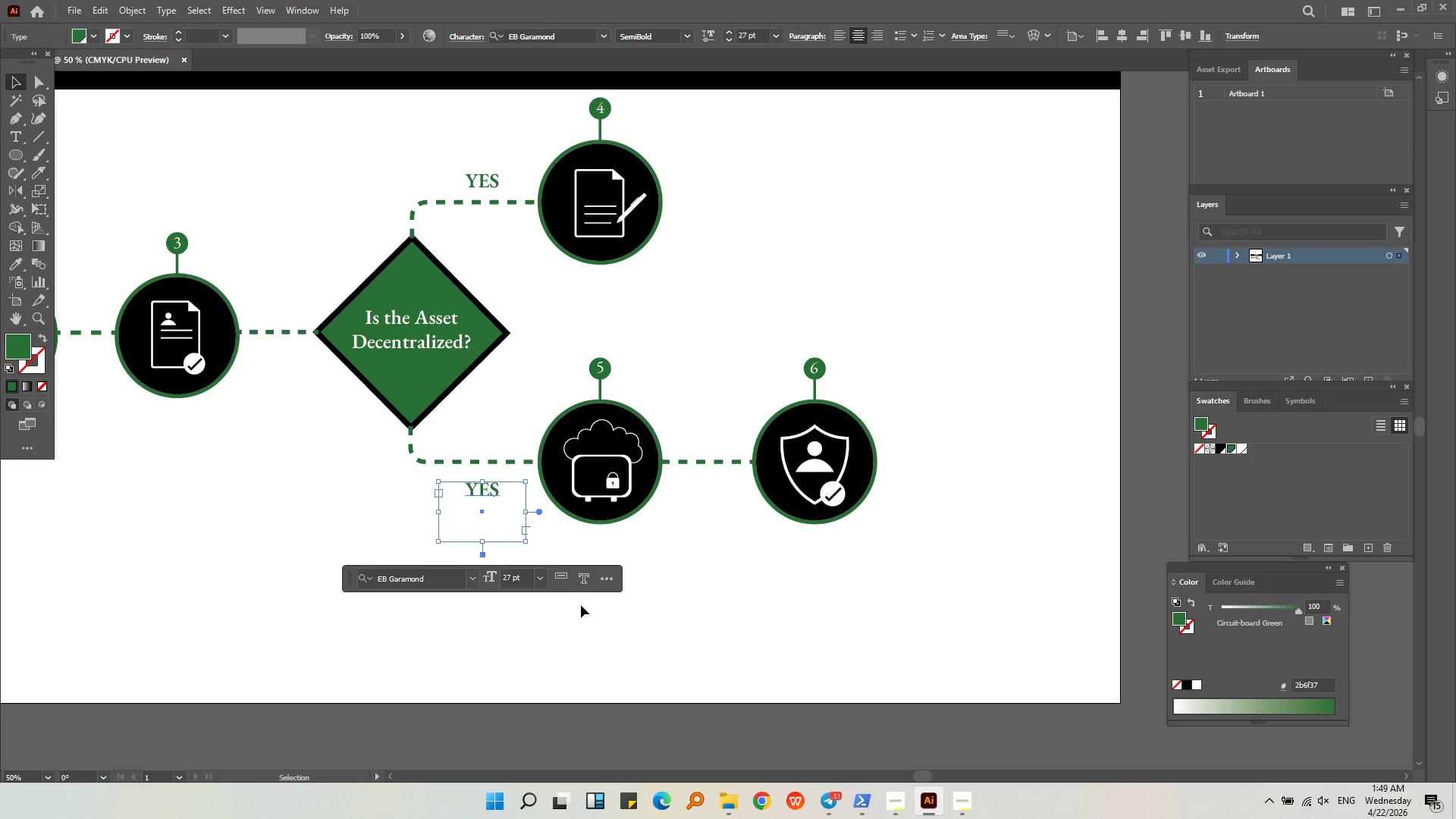 
left_click([581, 605])
 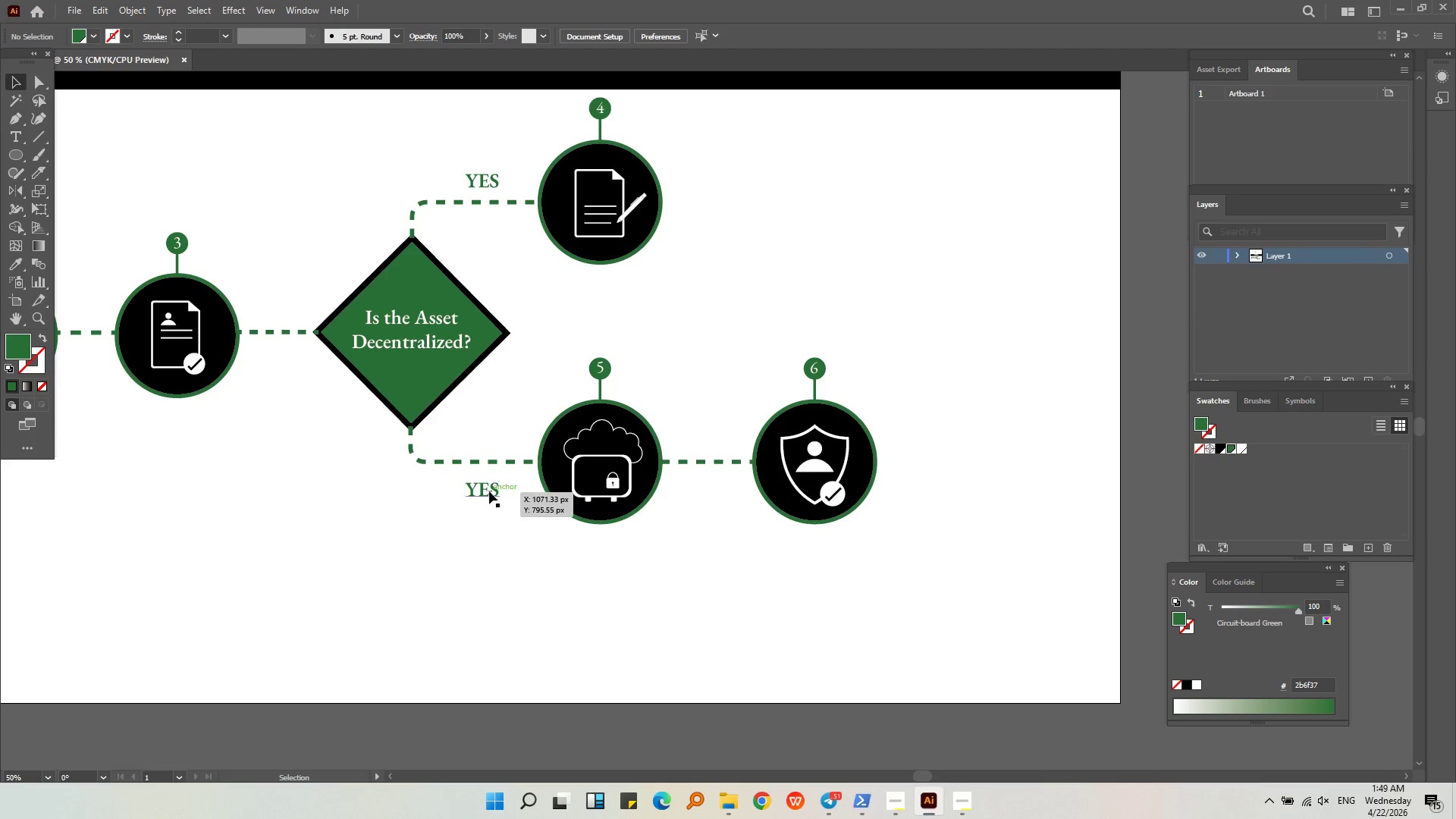 
double_click([489, 491])
 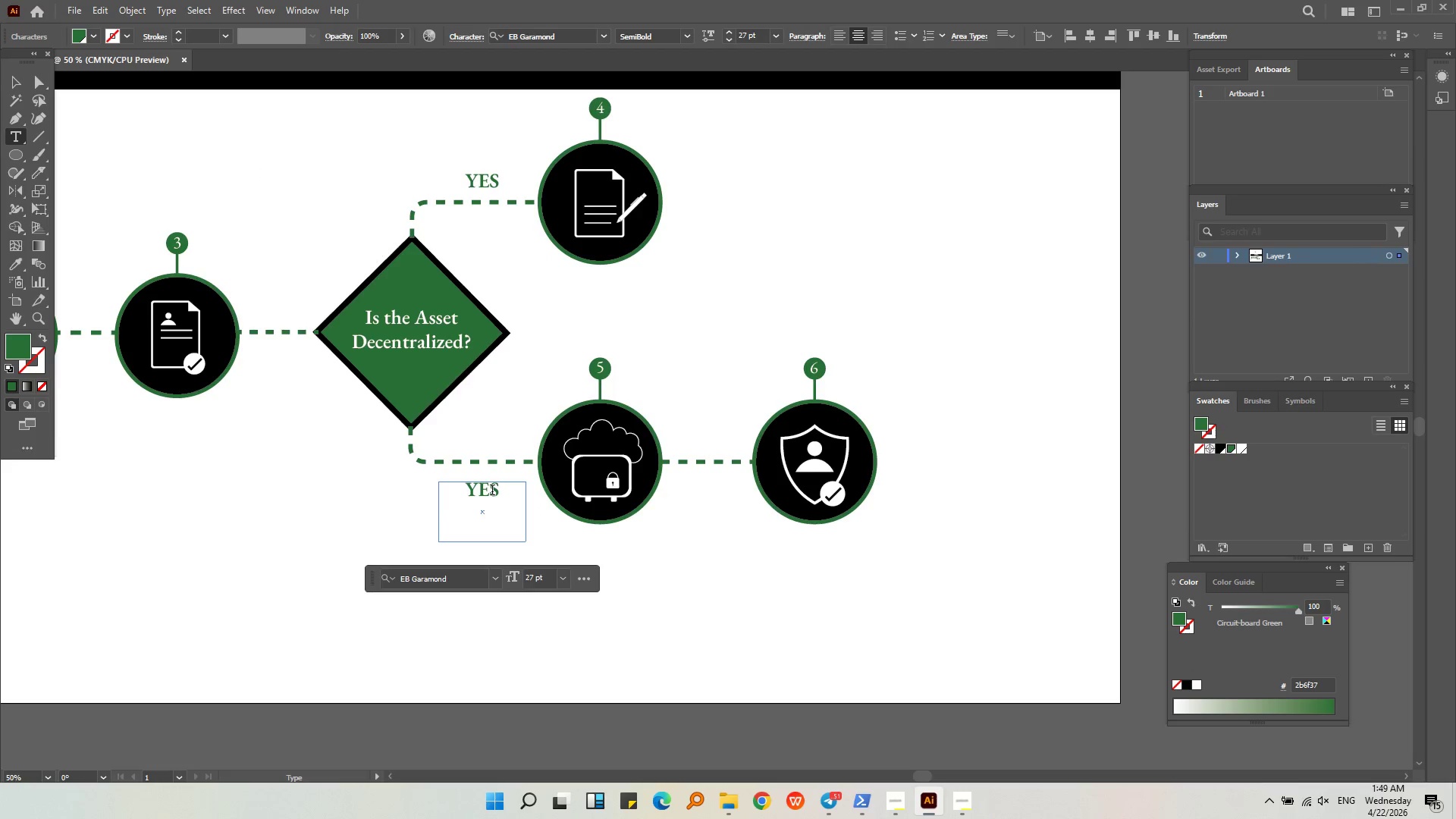 
triple_click([492, 491])
 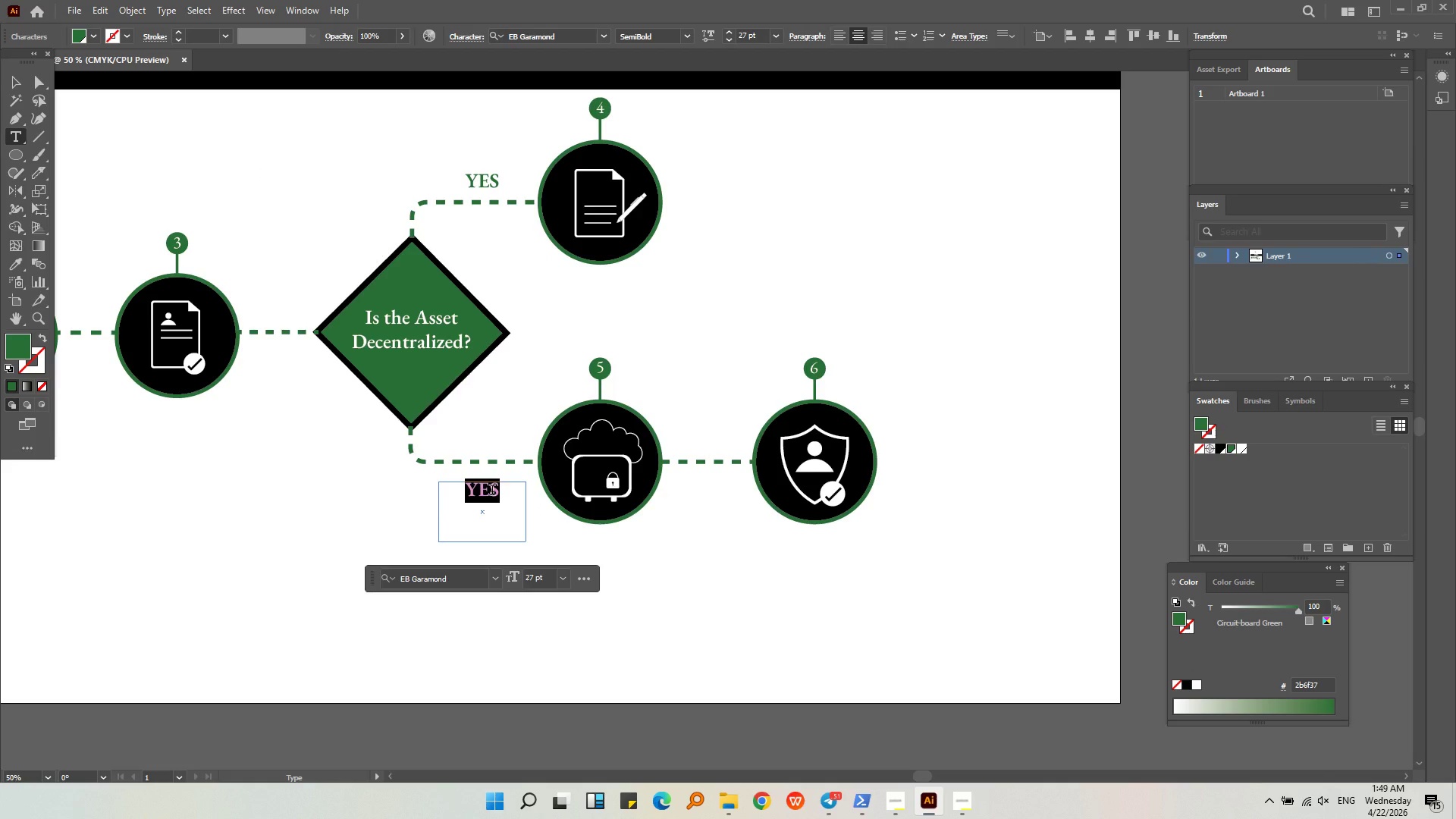 
type(NO)
 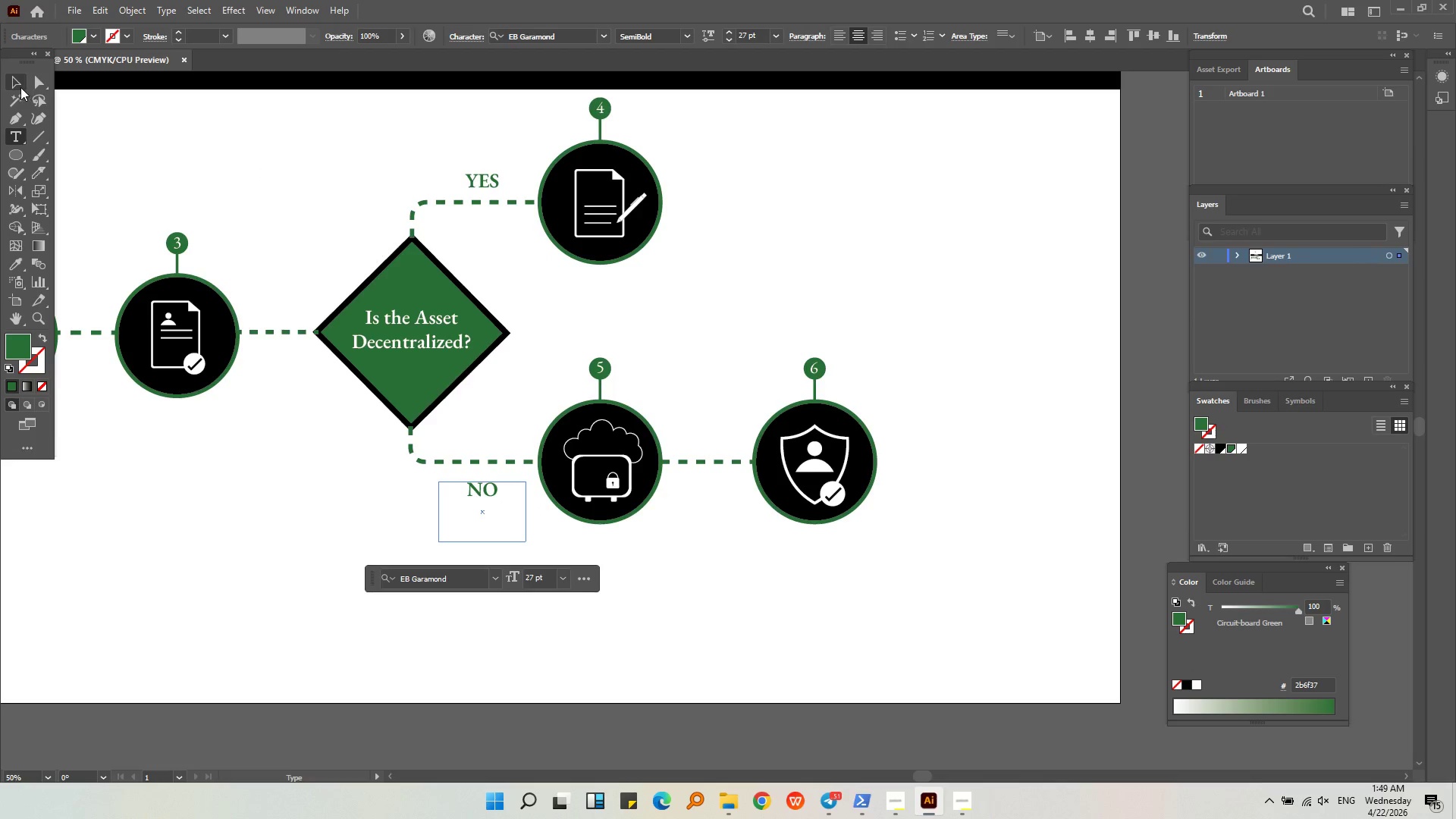 
double_click([118, 158])
 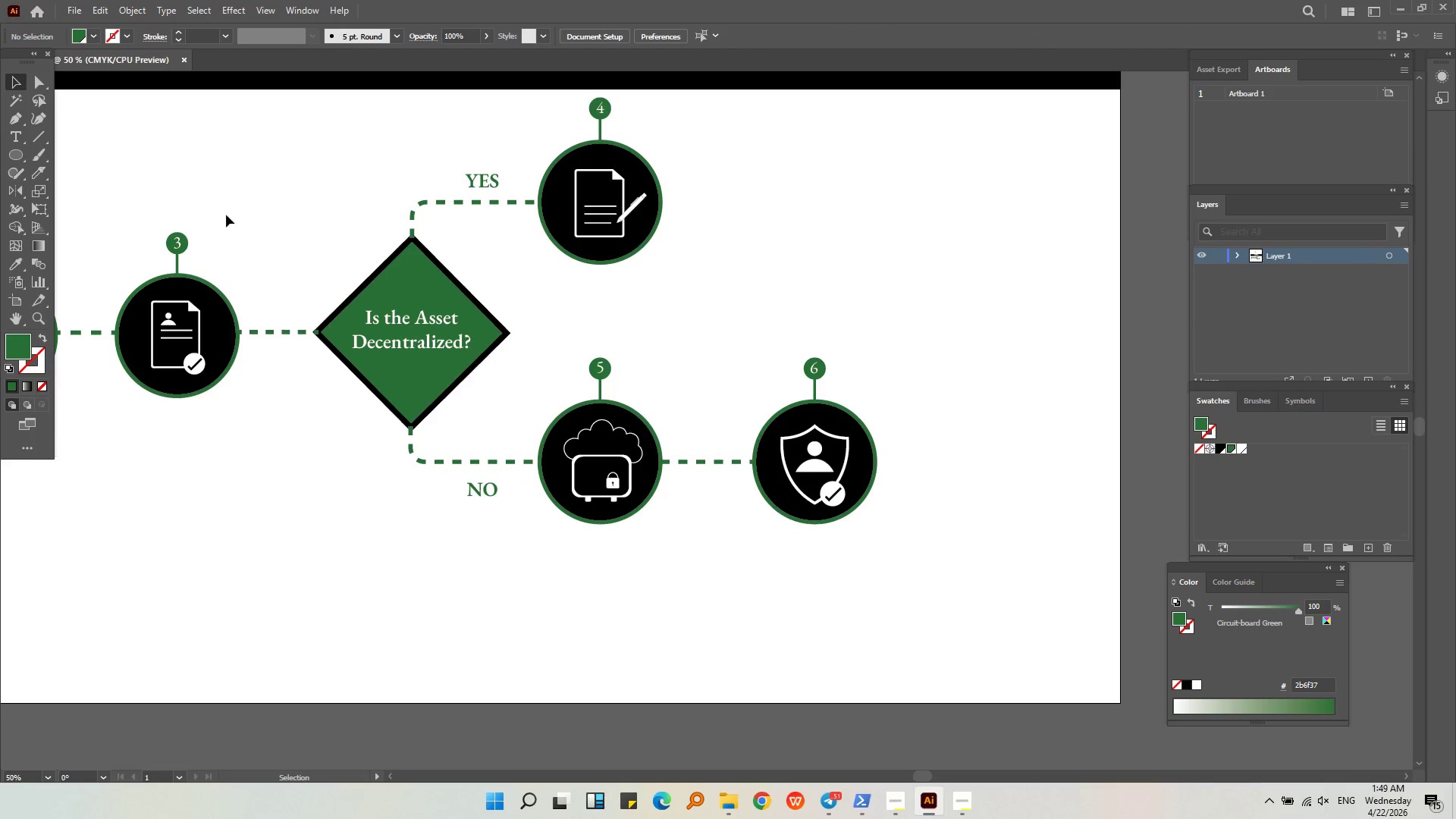 
key(Alt+AltLeft)
 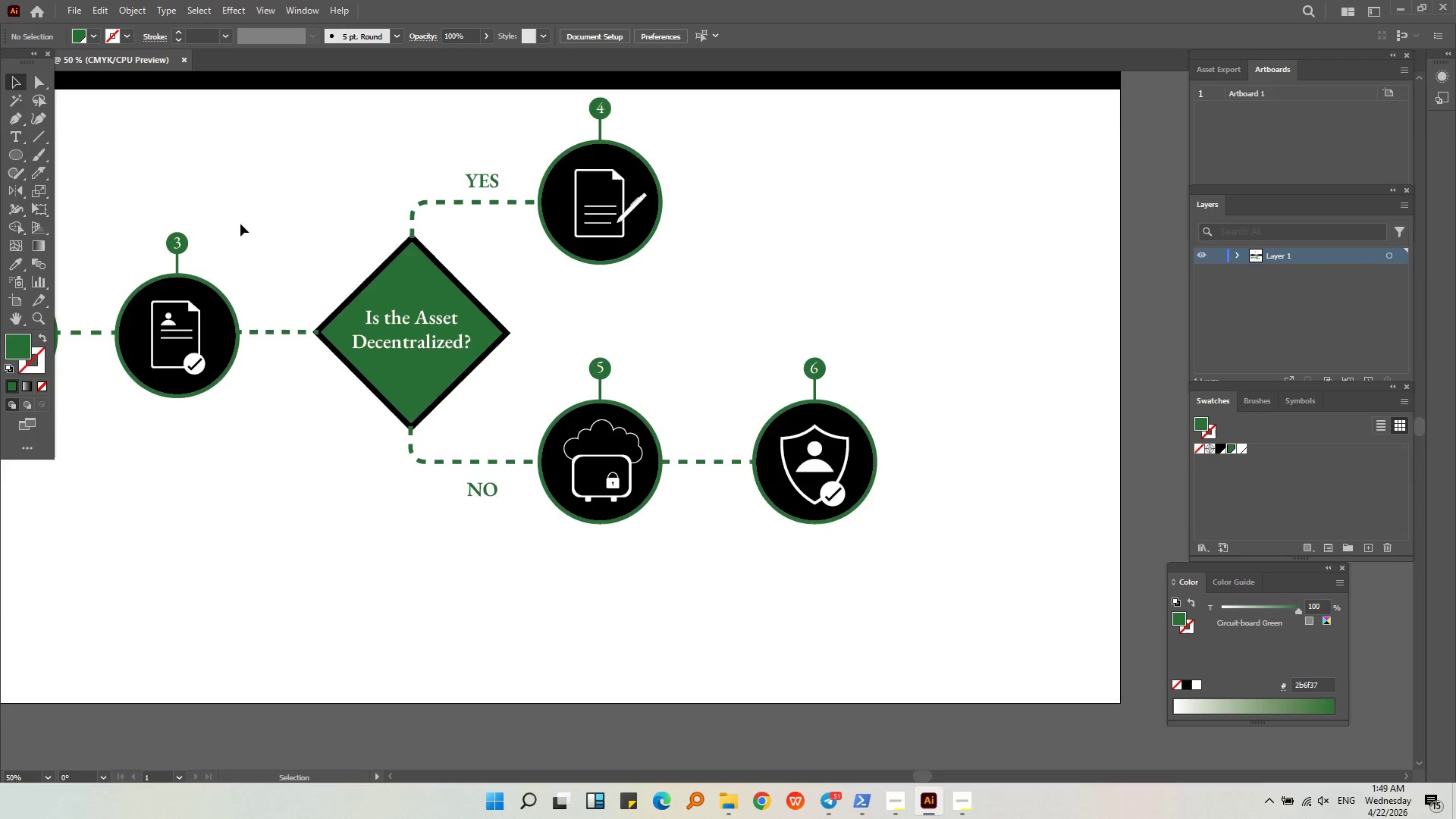 
scroll: coordinate [247, 226], scroll_direction: down, amount: 2.0
 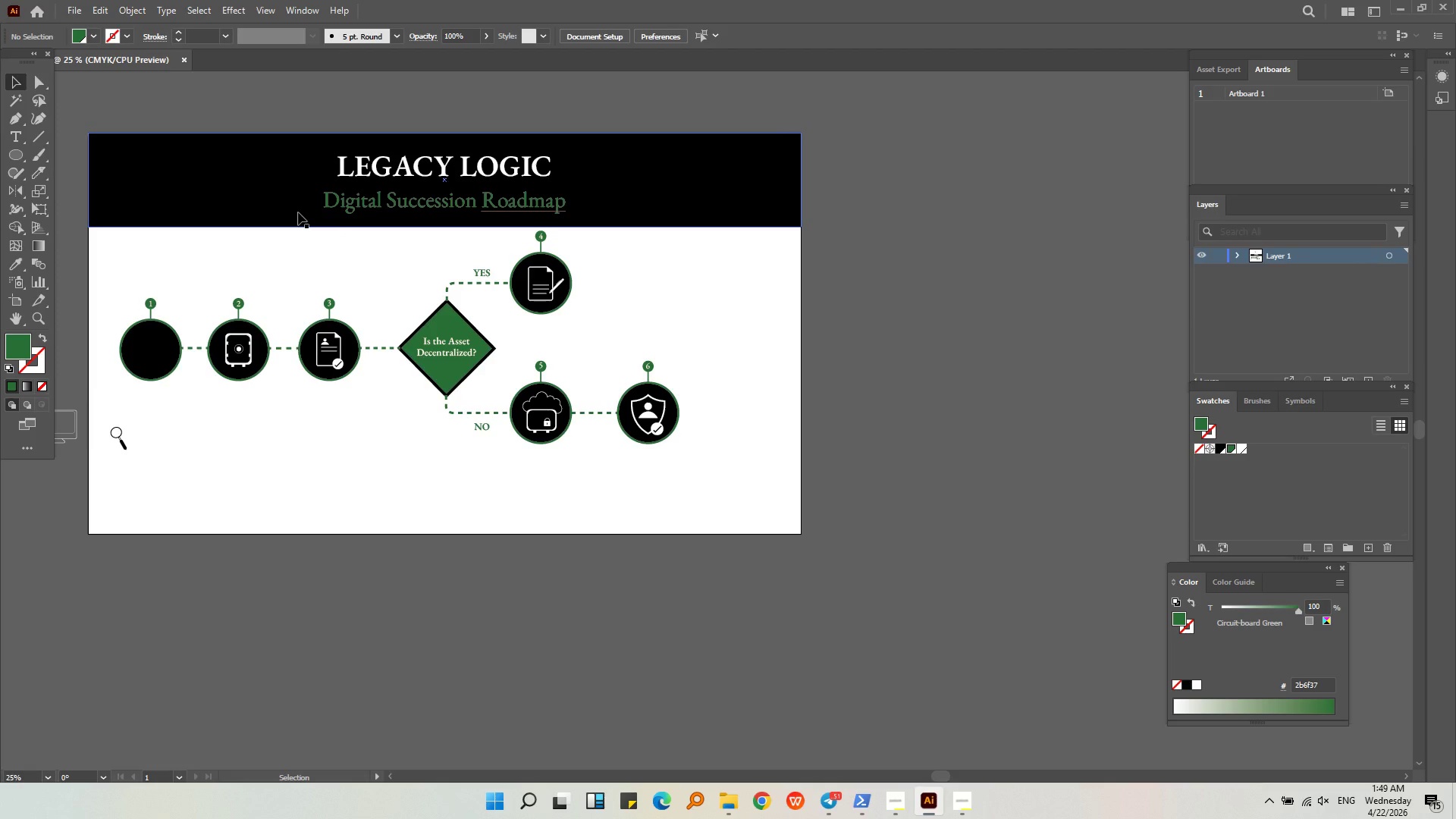 
wait(15.07)
 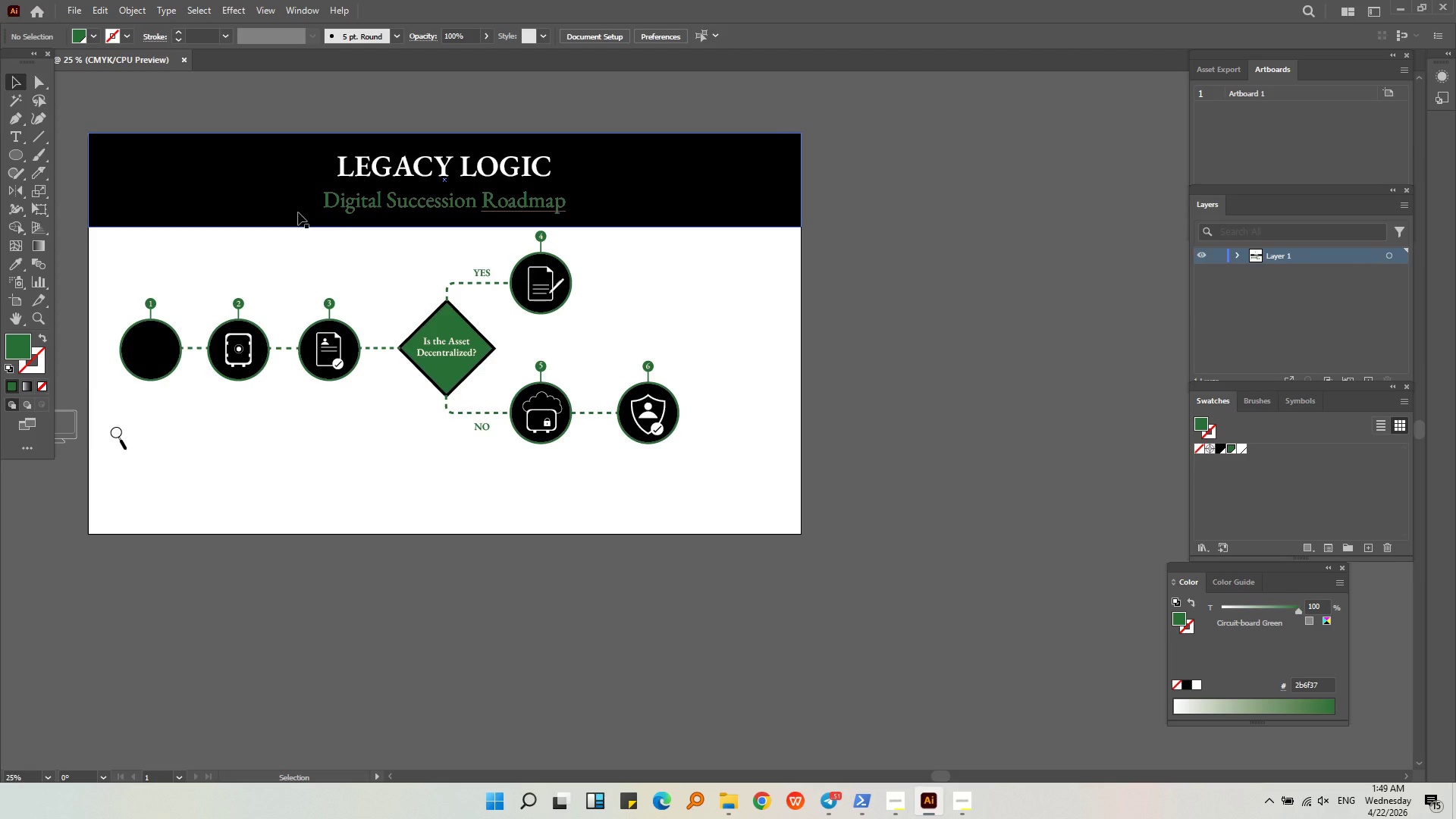 
key(Alt+AltLeft)
 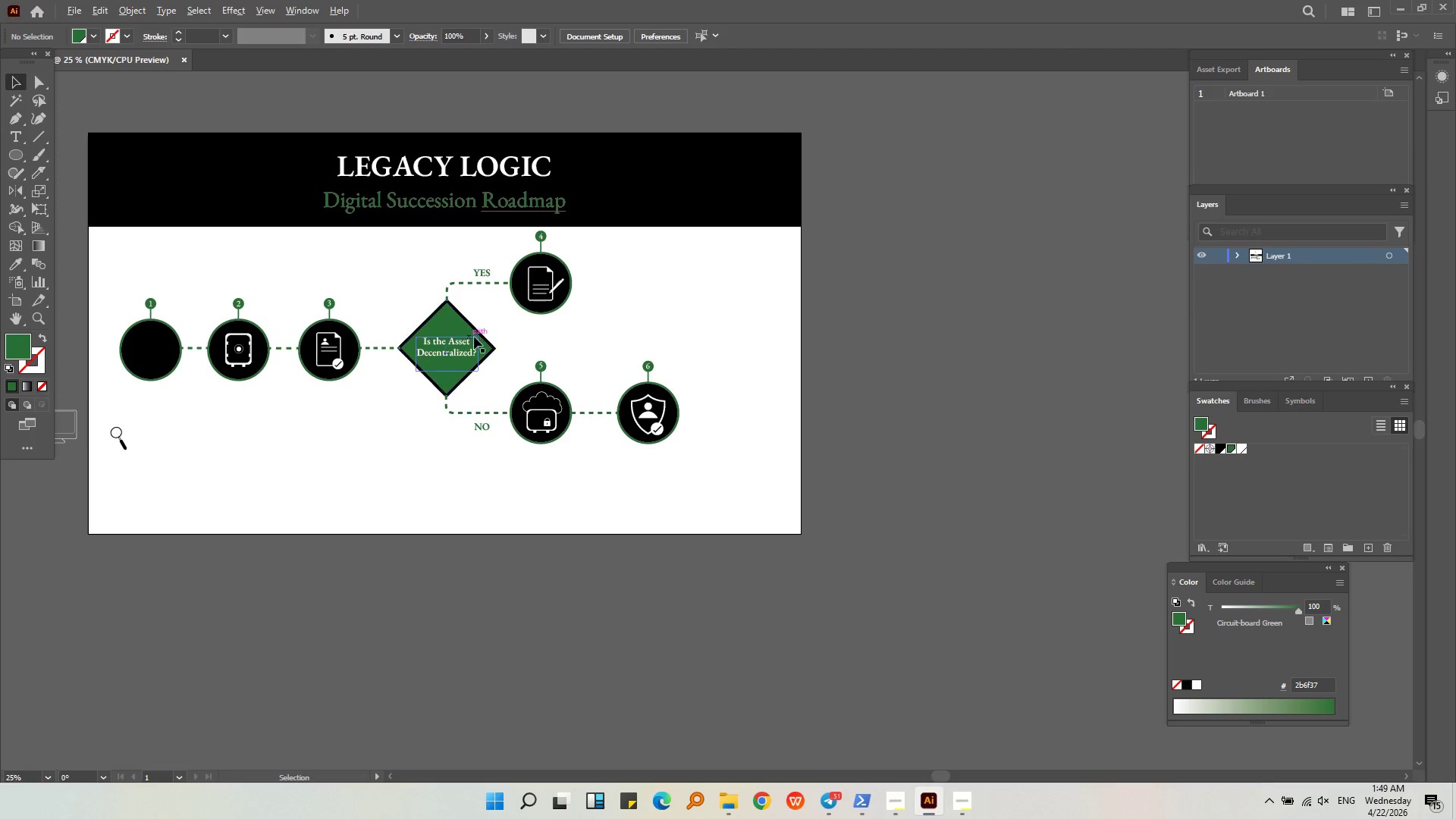 
scroll: coordinate [481, 337], scroll_direction: up, amount: 2.0
 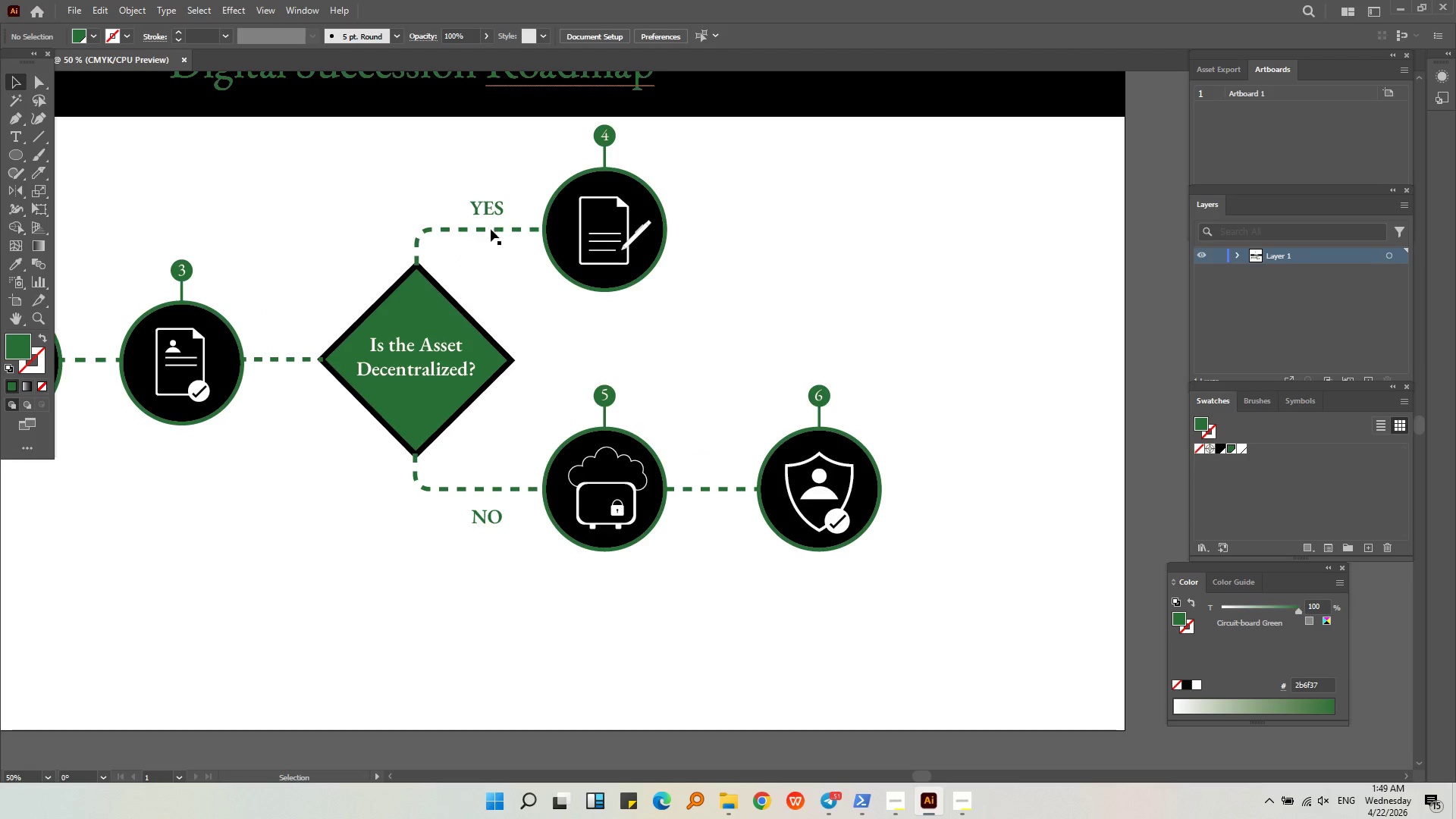 
left_click([492, 215])
 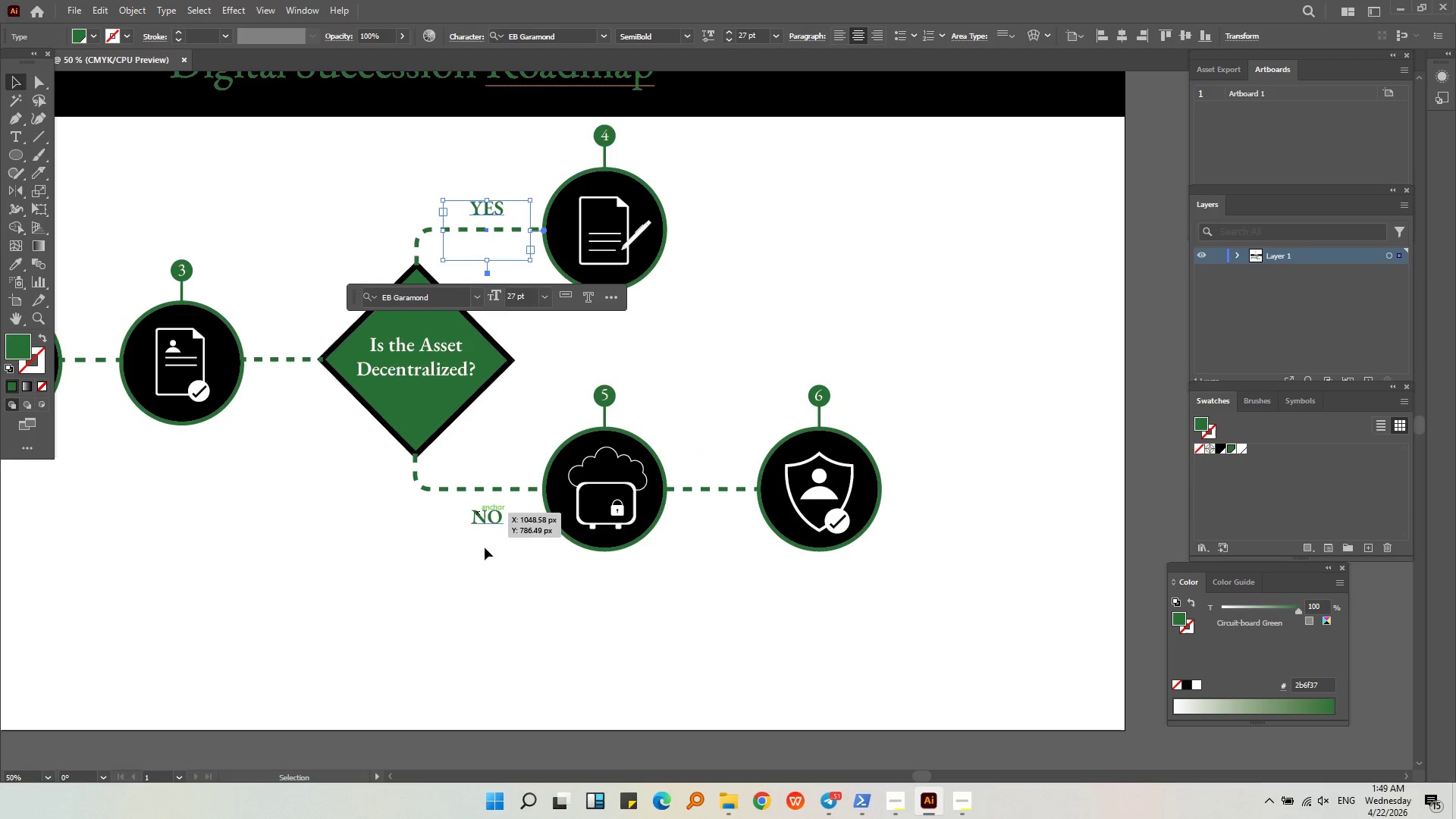 
hold_key(key=ShiftLeft, duration=0.41)
left_click([495, 522])
 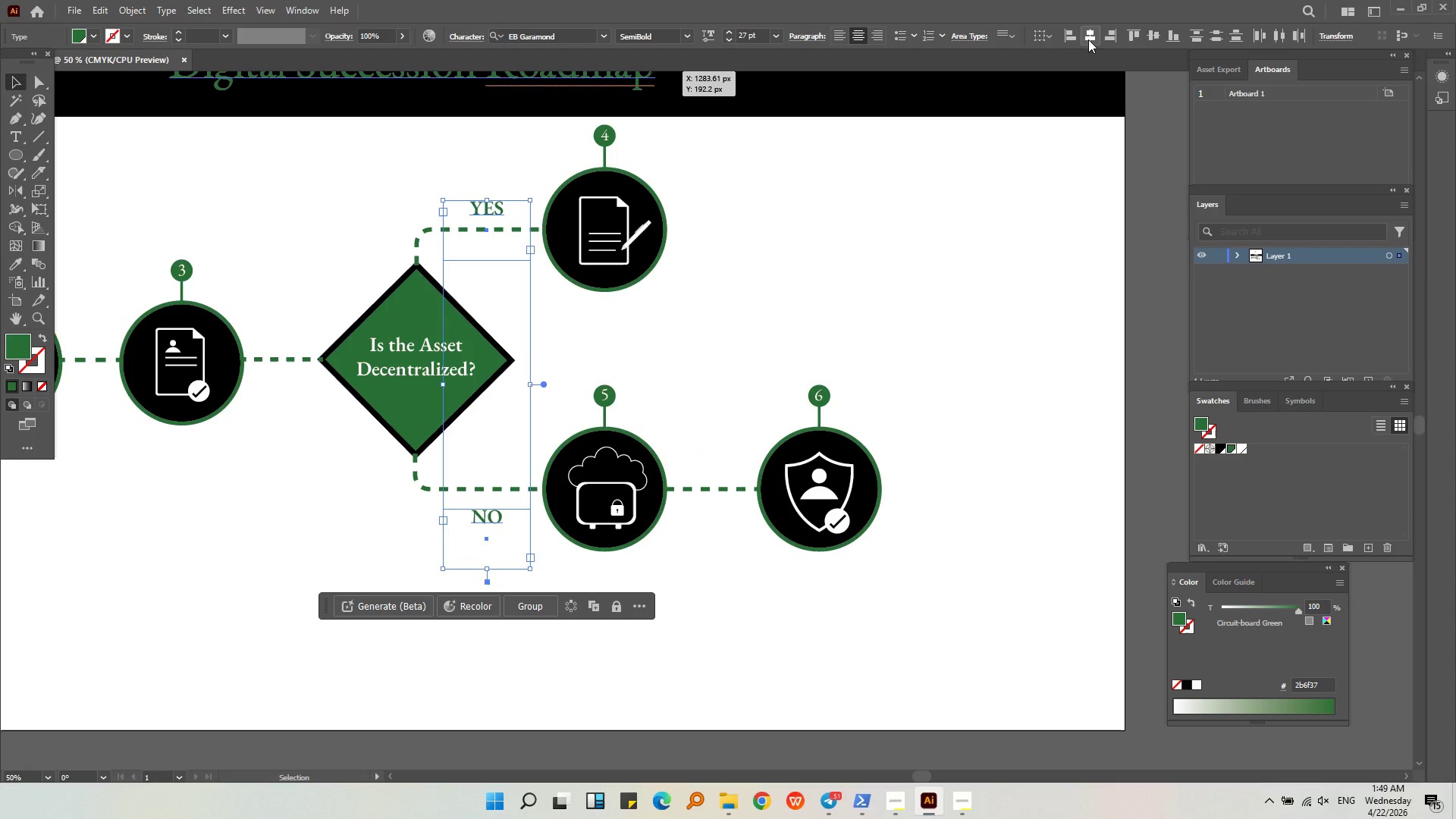 
left_click([1036, 233])
 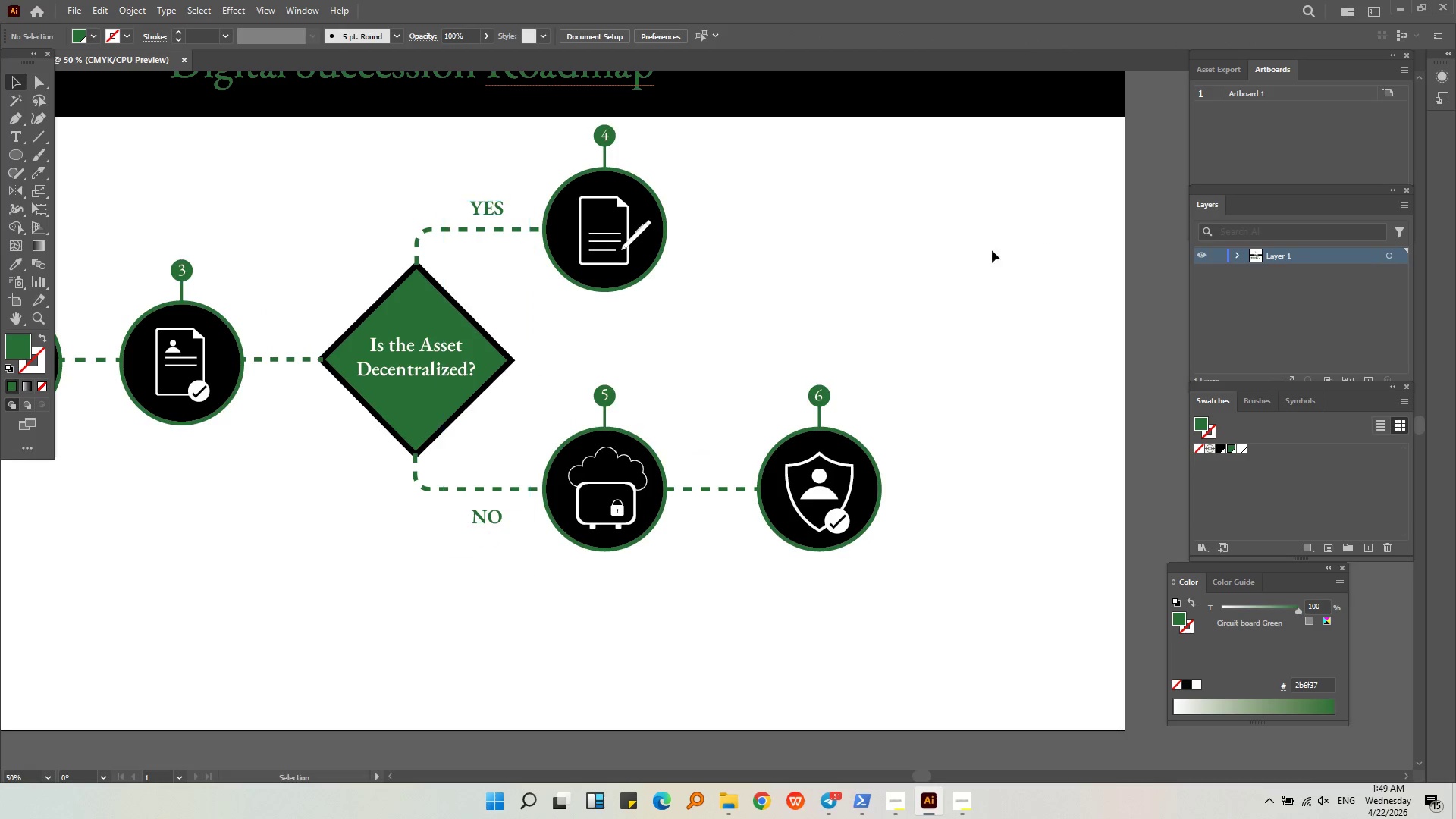 
key(Alt+AltLeft)
 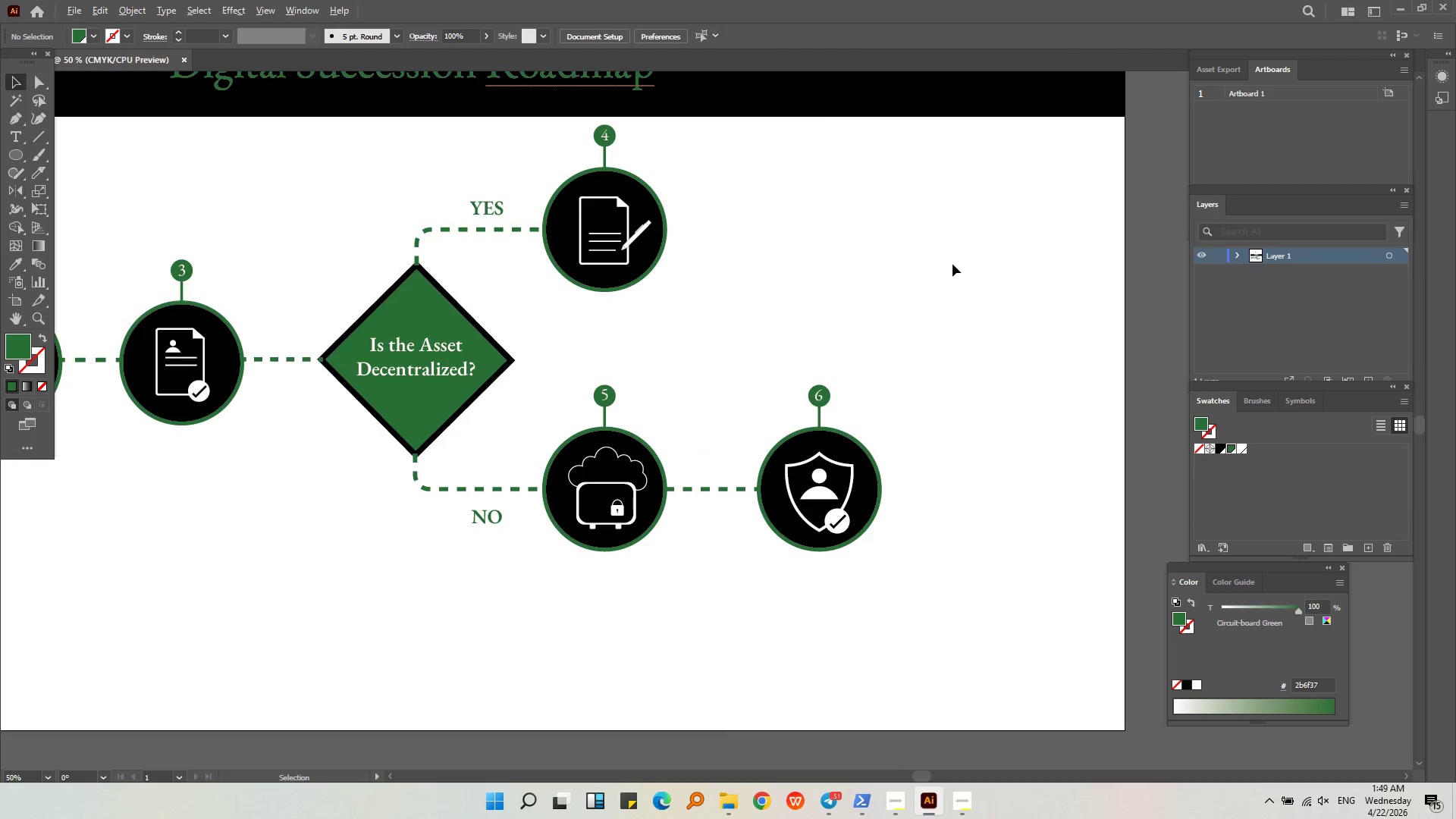 
scroll: coordinate [952, 264], scroll_direction: down, amount: 2.0
 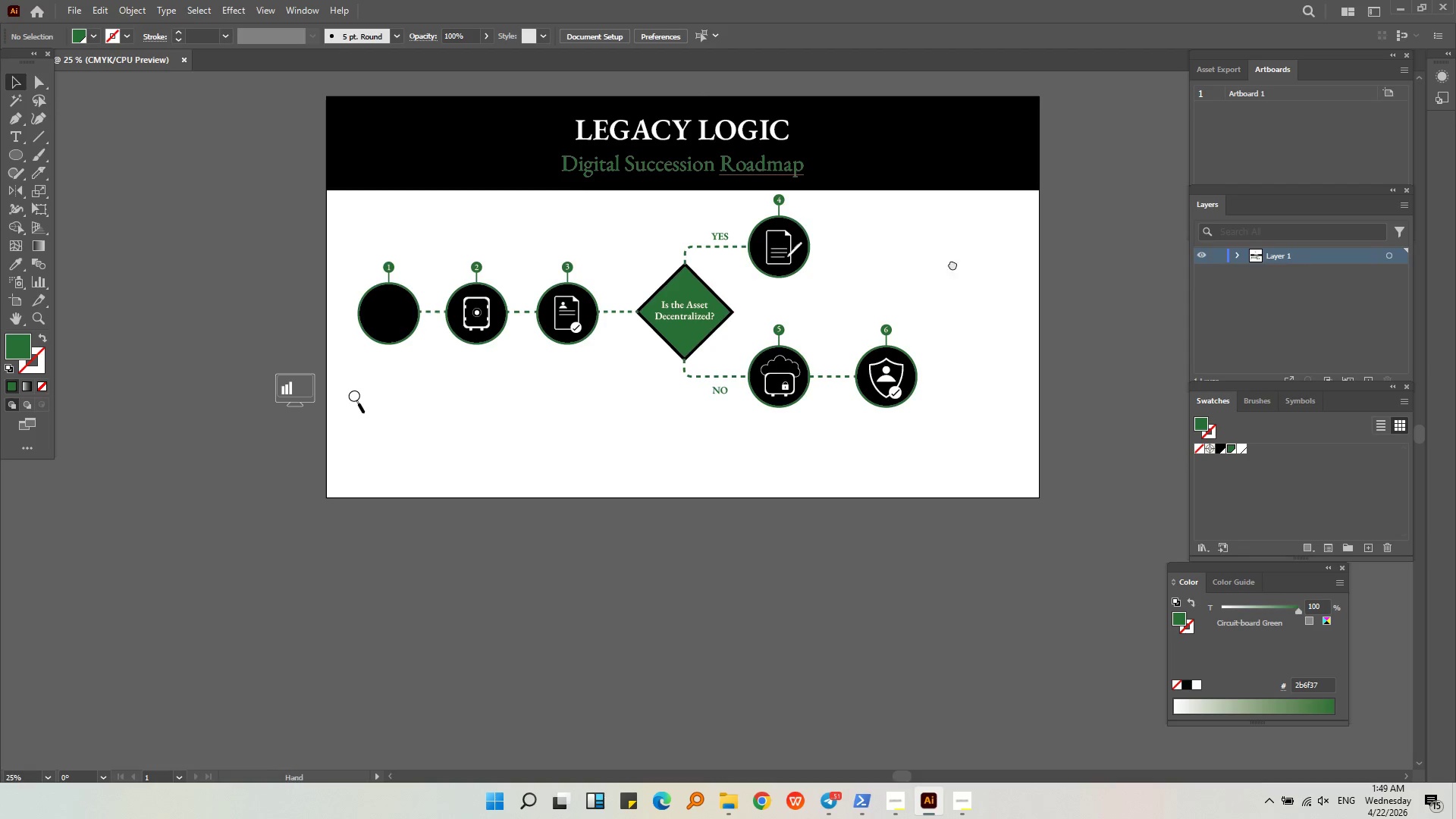 
mouse_move([967, 229])
 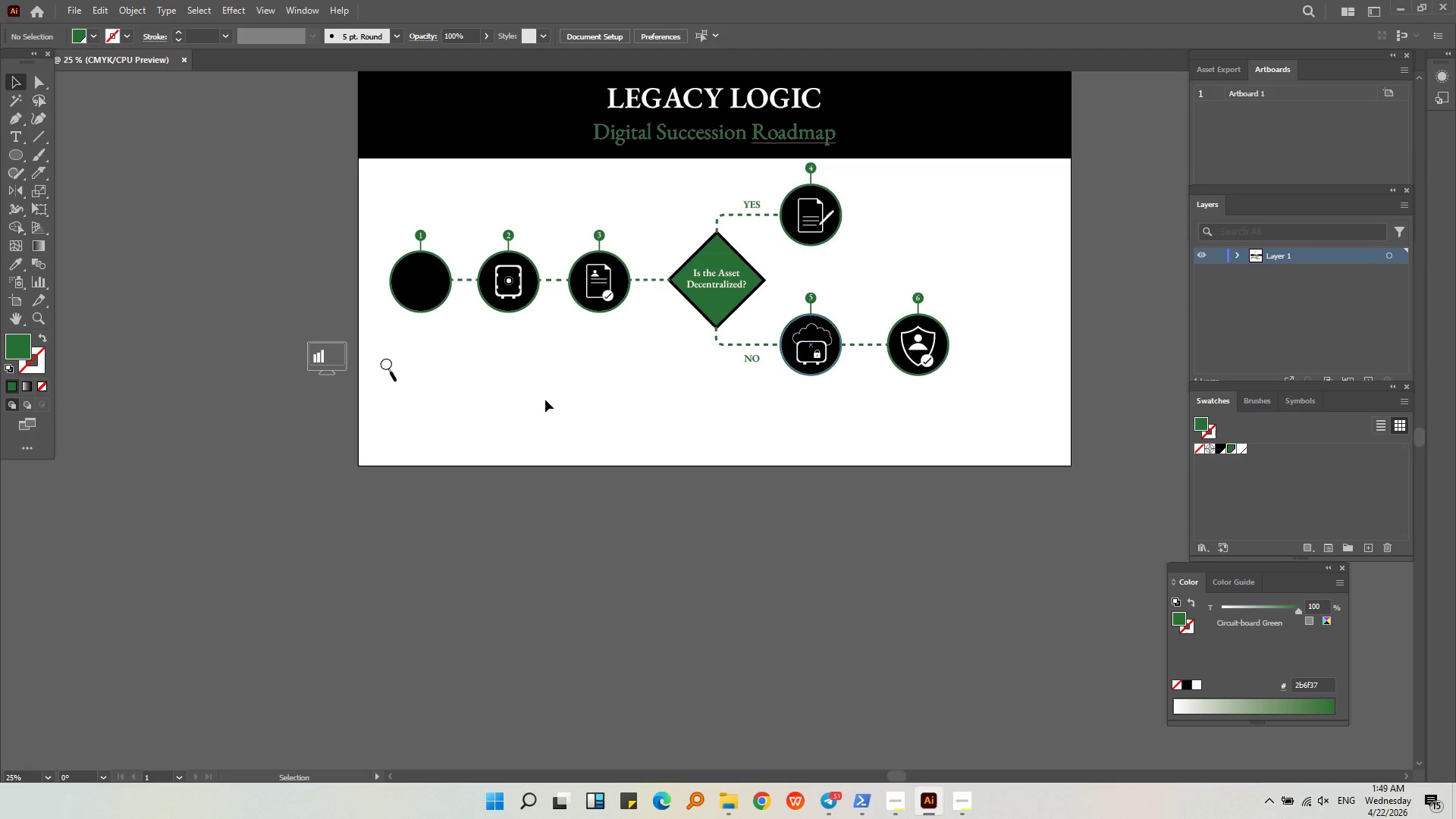 
key(Alt+AltLeft)
 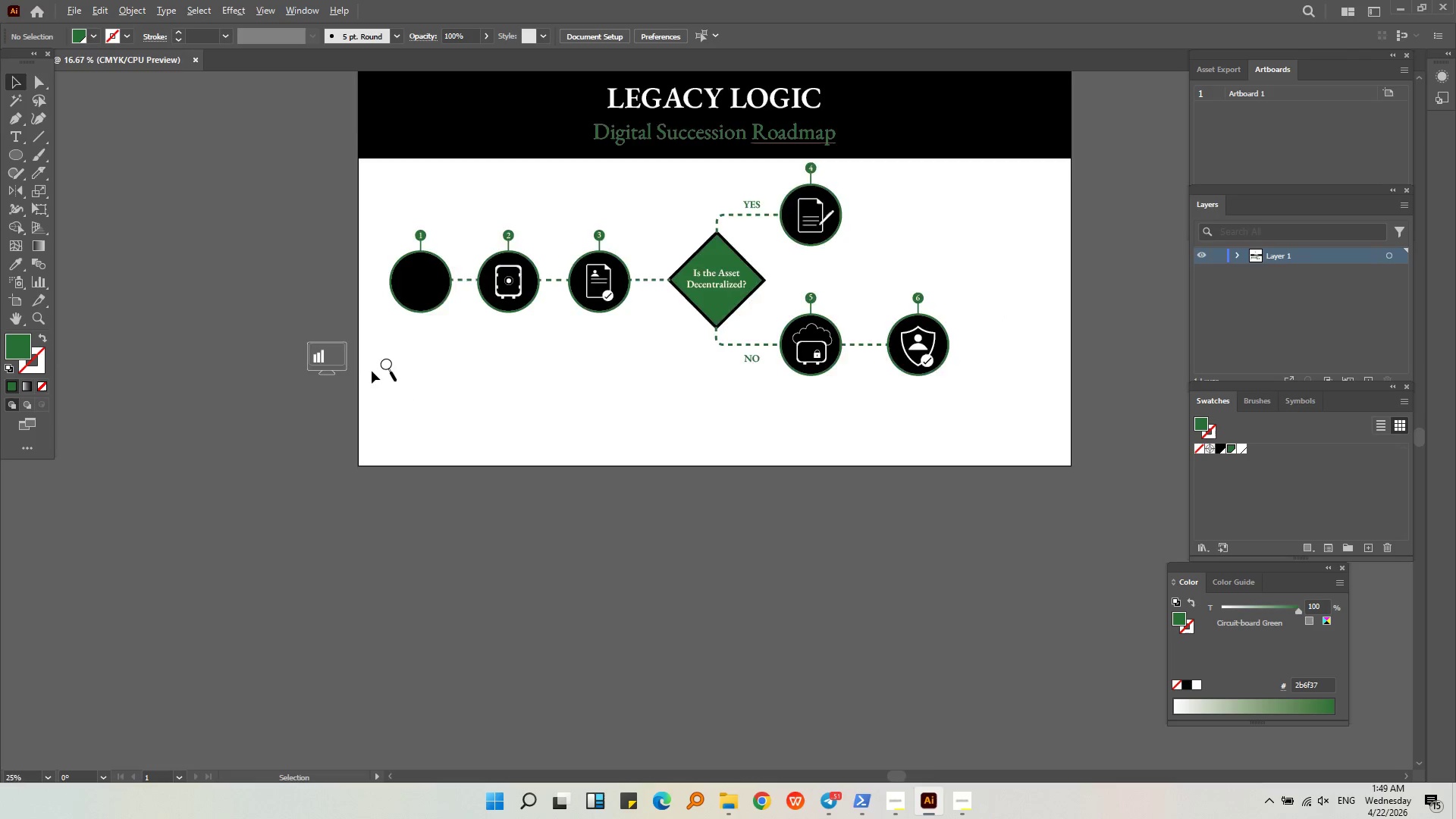 
scroll: coordinate [372, 371], scroll_direction: down, amount: 2.0
 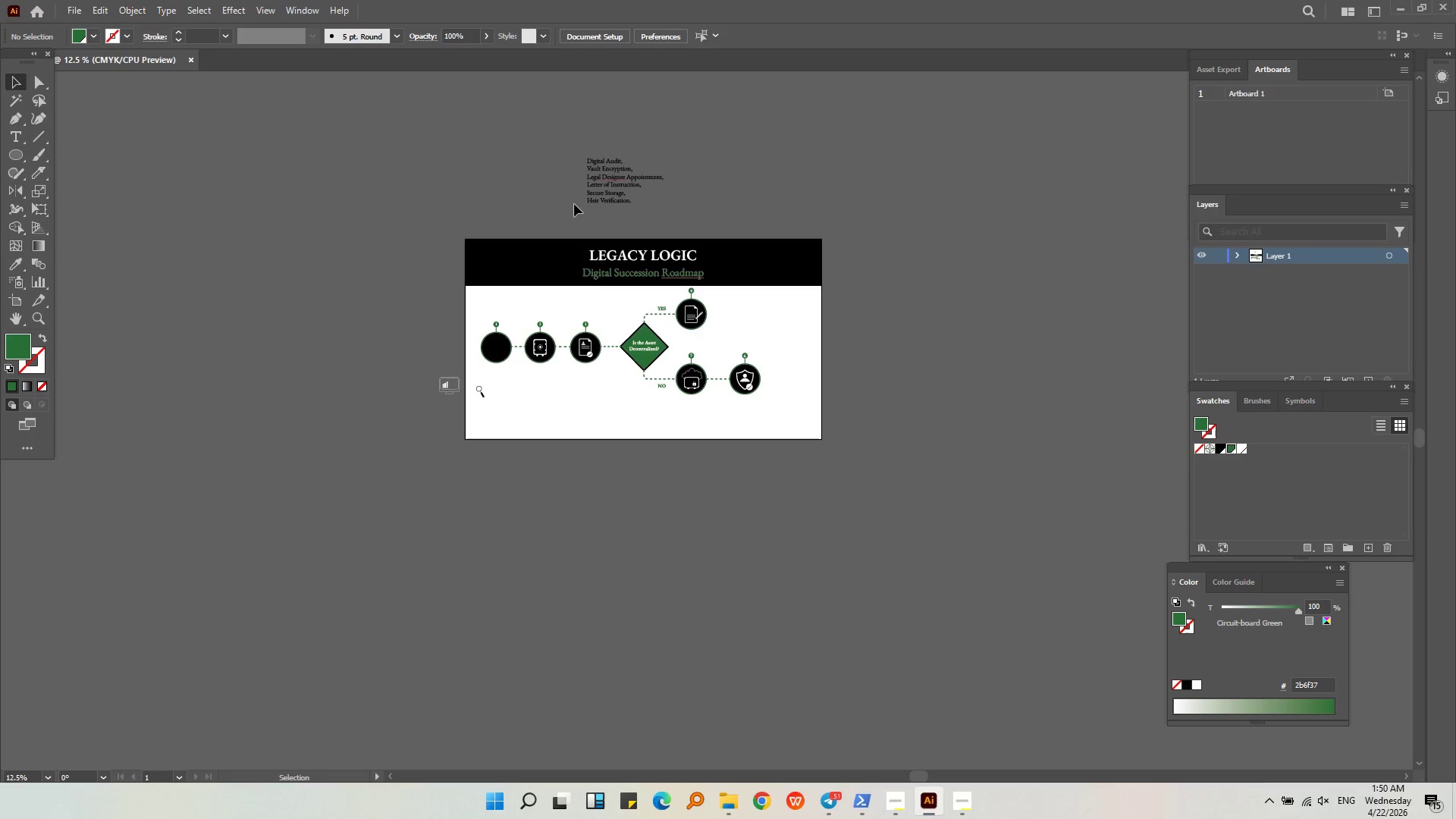 
left_click_drag(start_coordinate=[629, 180], to_coordinate=[935, 384])
 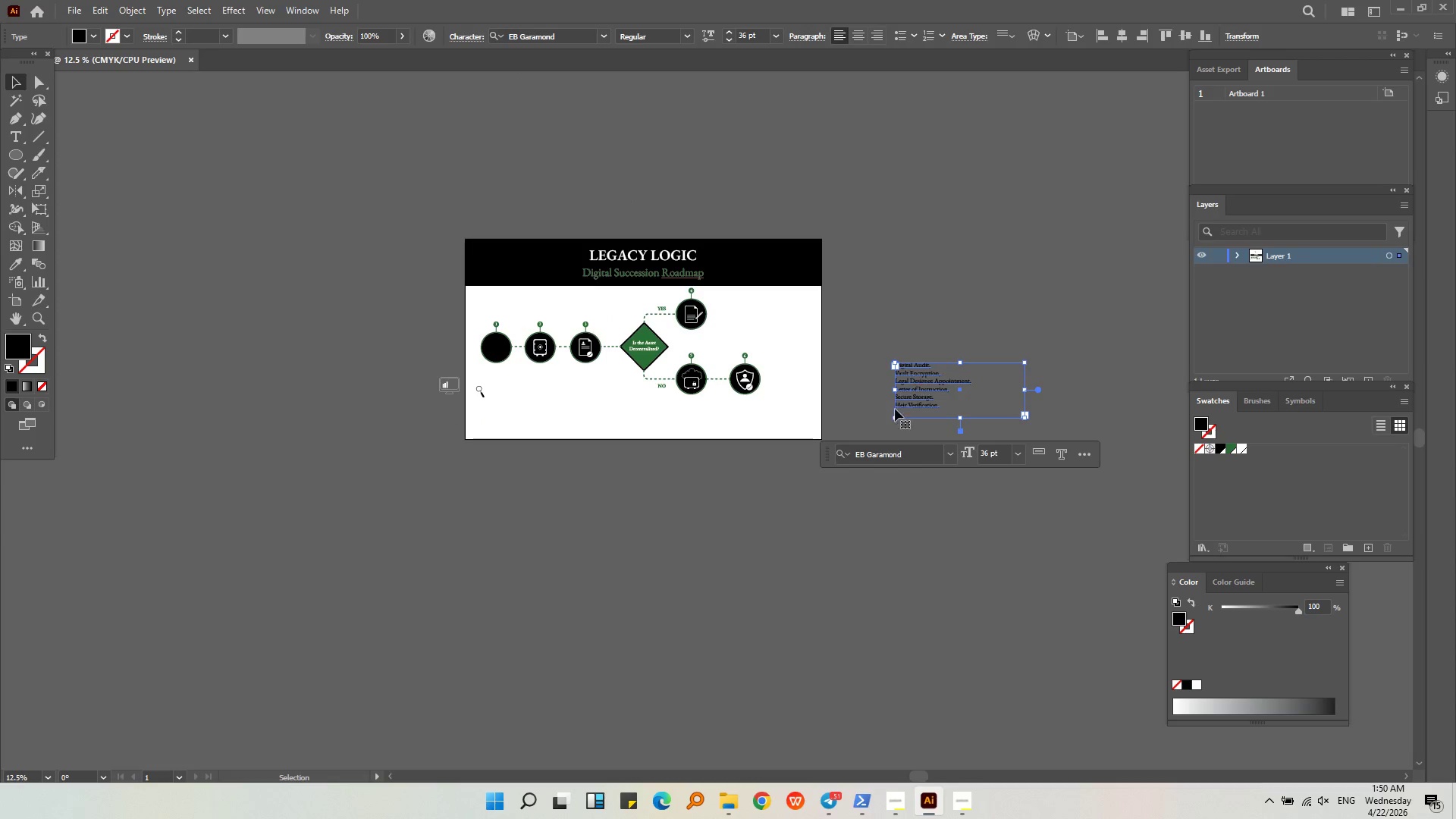 
hold_key(key=AltLeft, duration=0.41)
 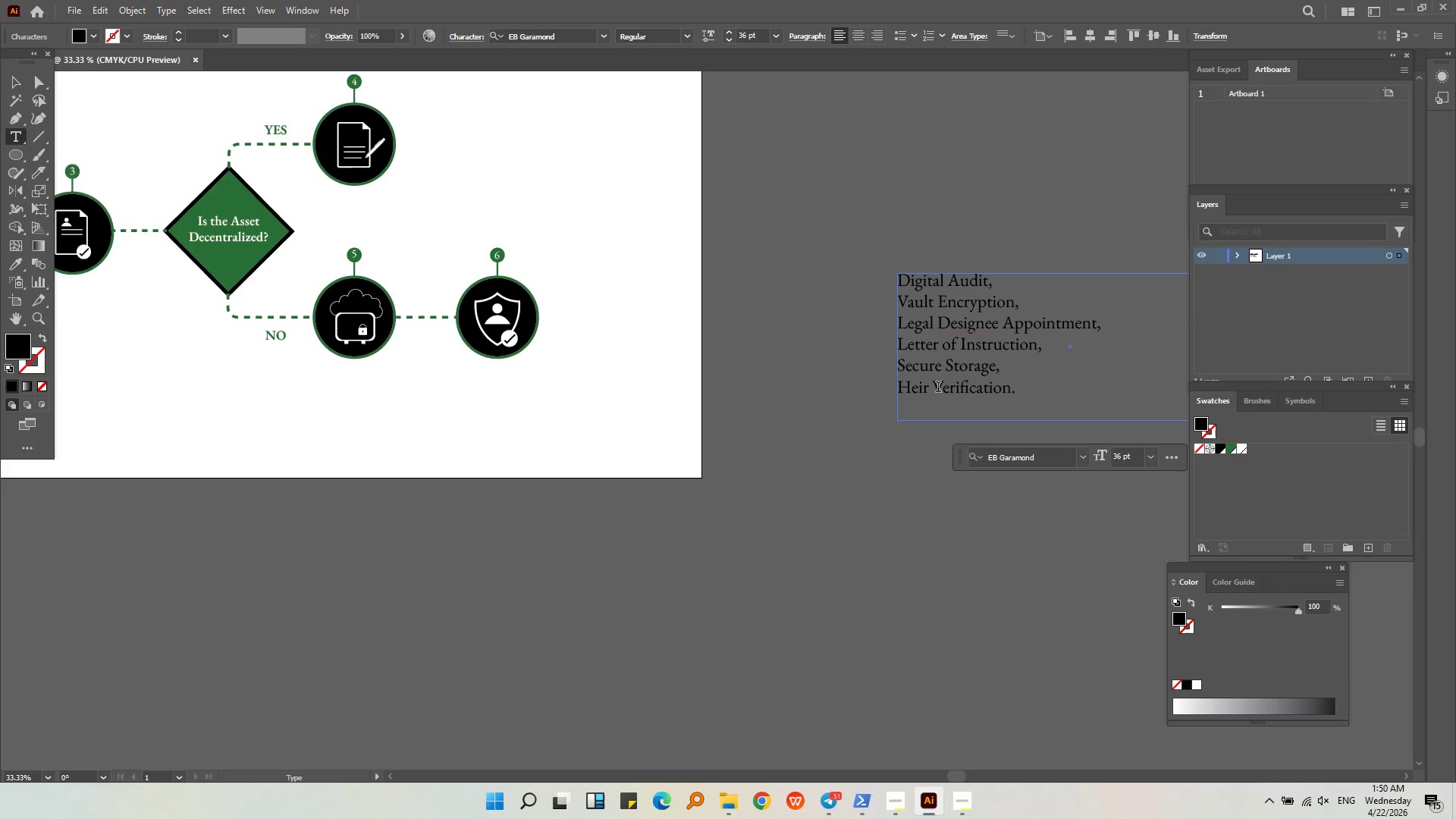 
left_click([938, 386])
 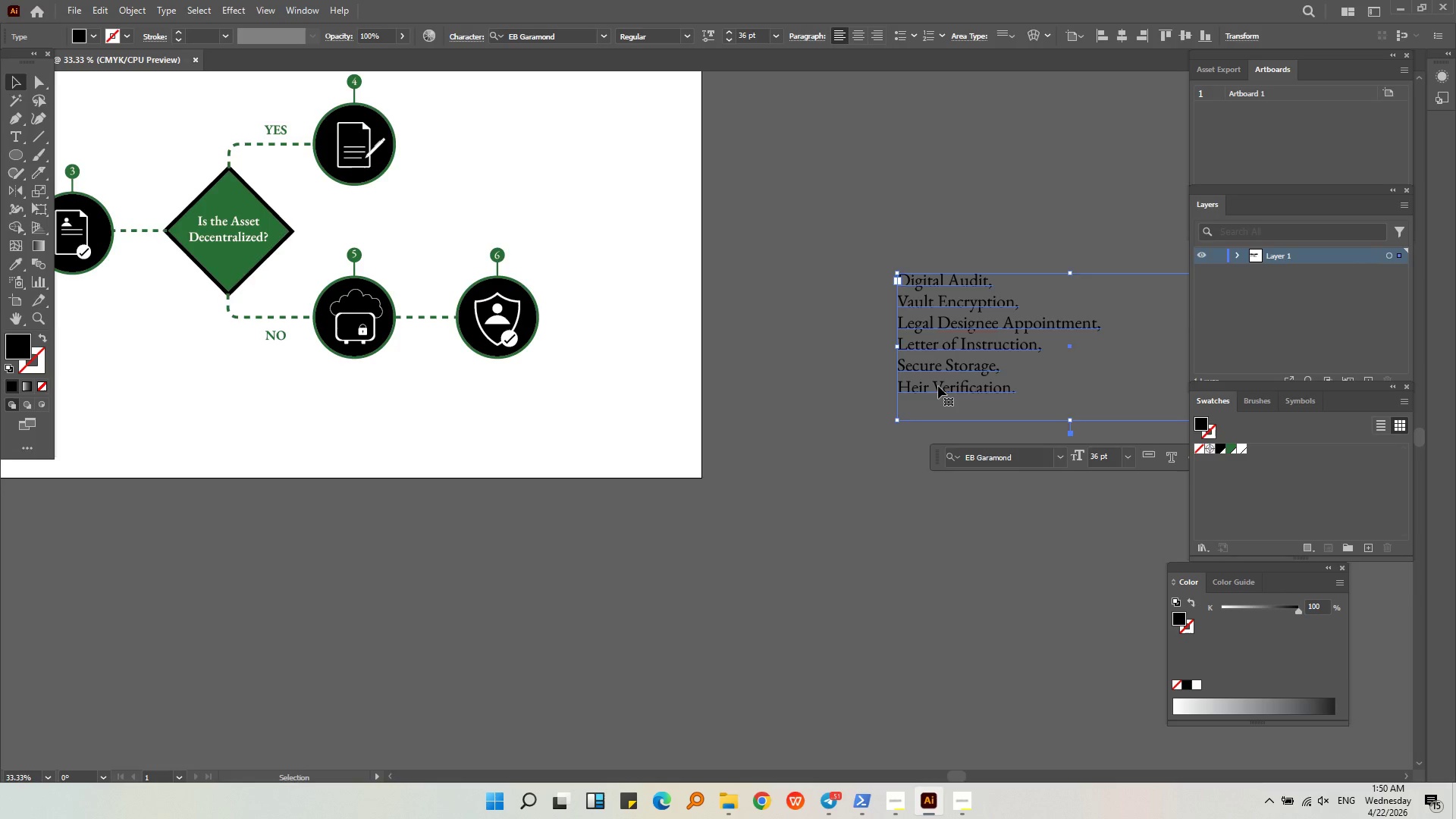 
scroll: coordinate [893, 416], scroll_direction: up, amount: 3.0
 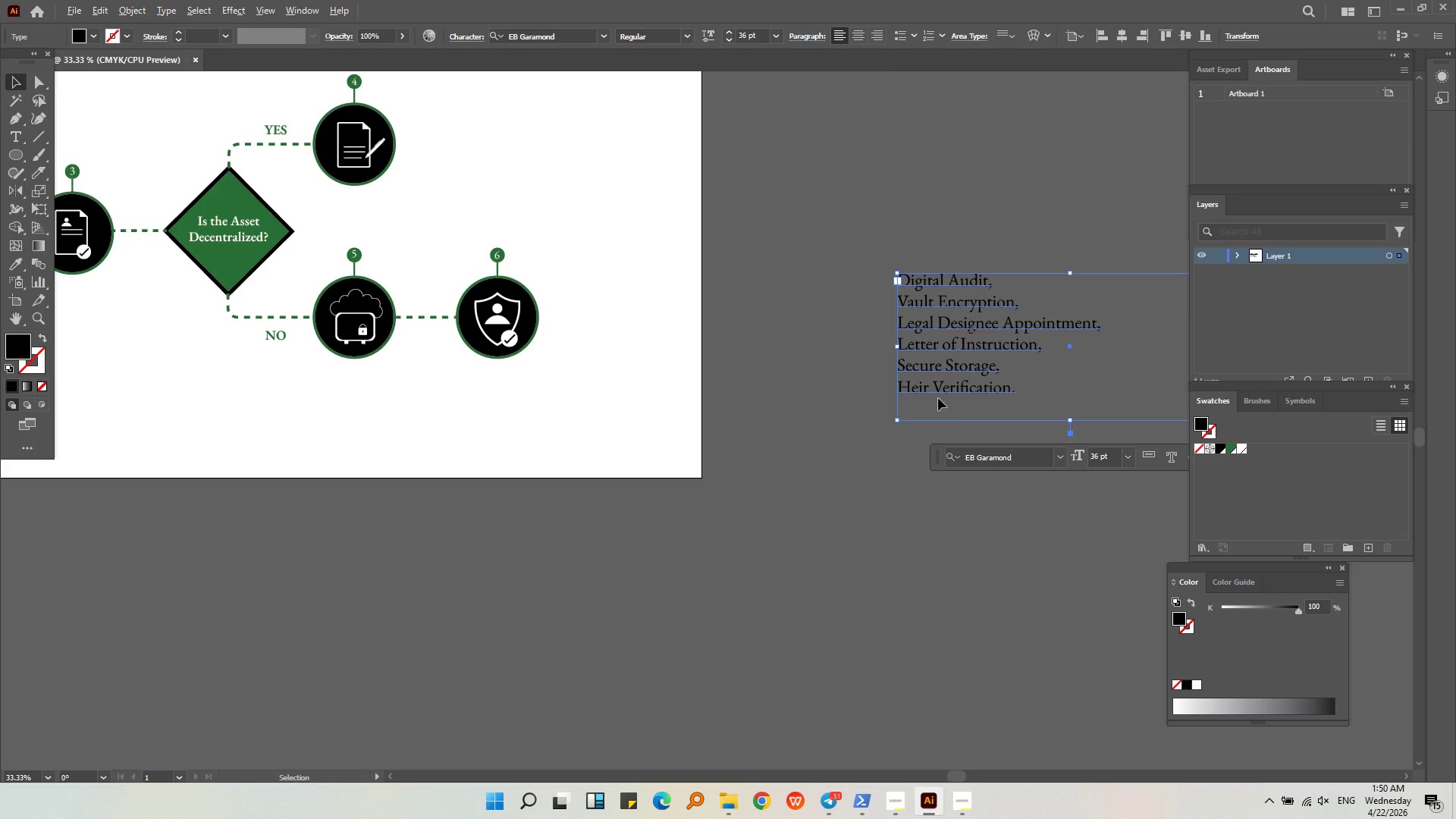 
double_click([938, 386])
 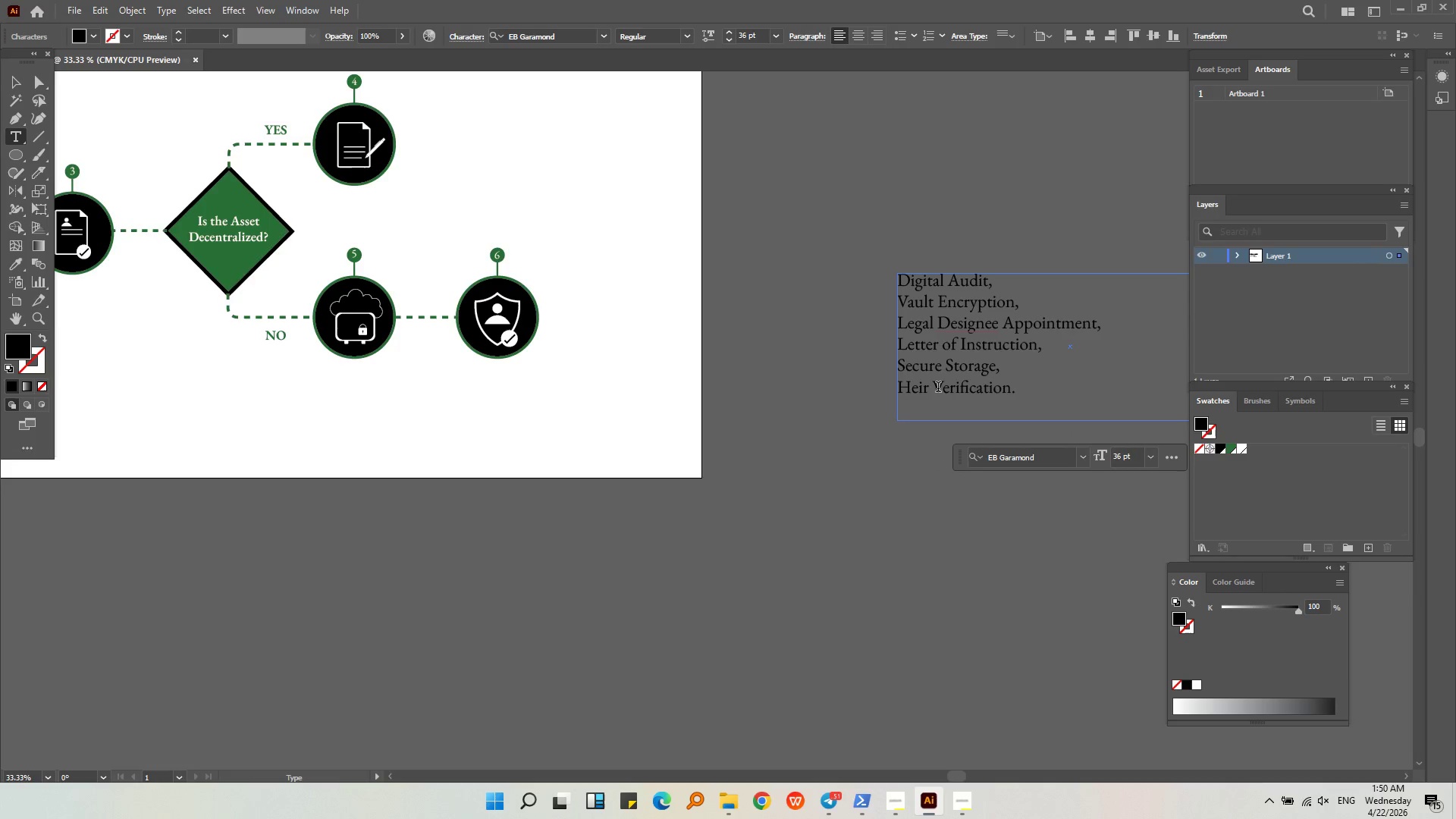 
triple_click([938, 388])
 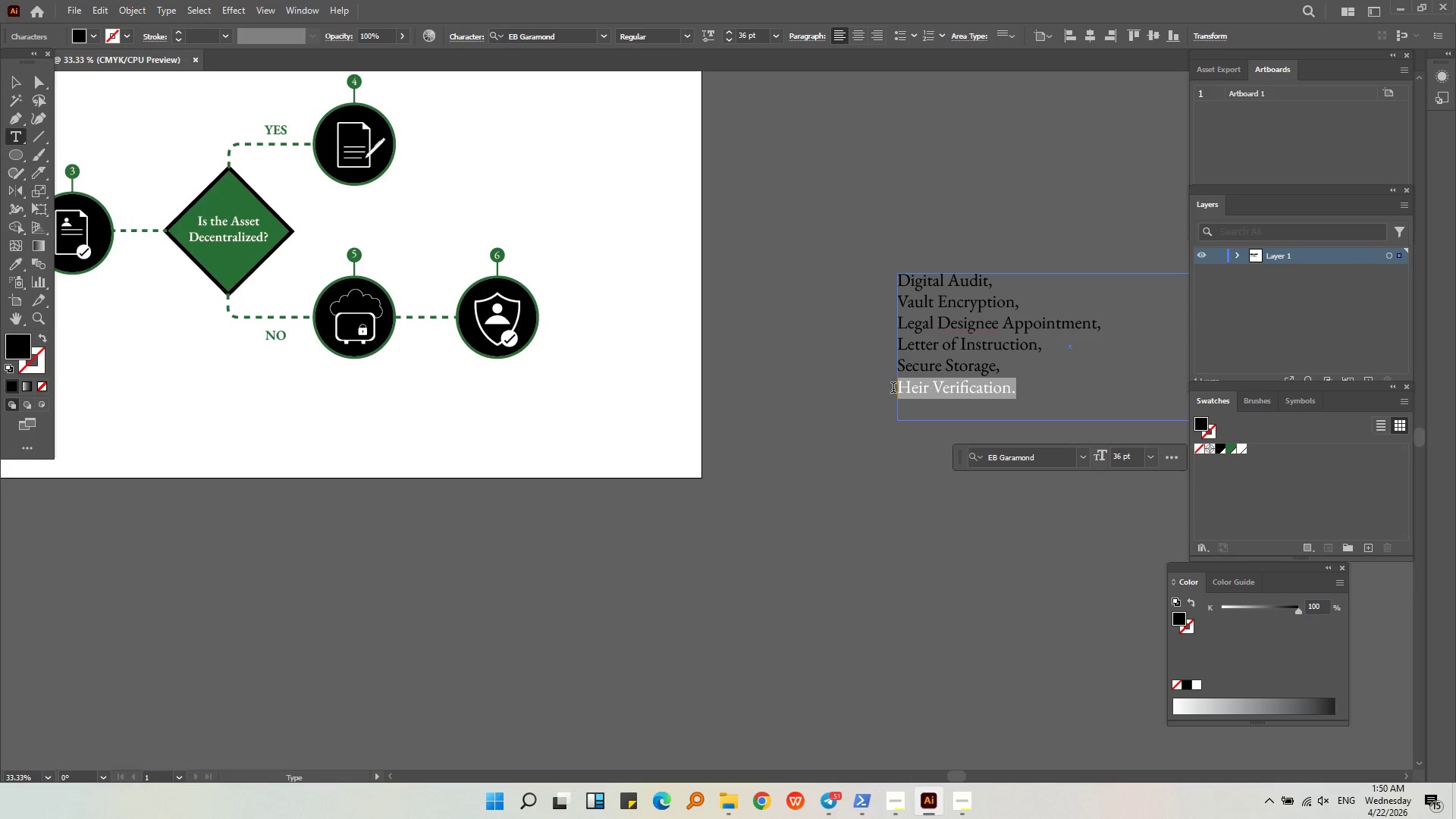 
key(Control+X)
 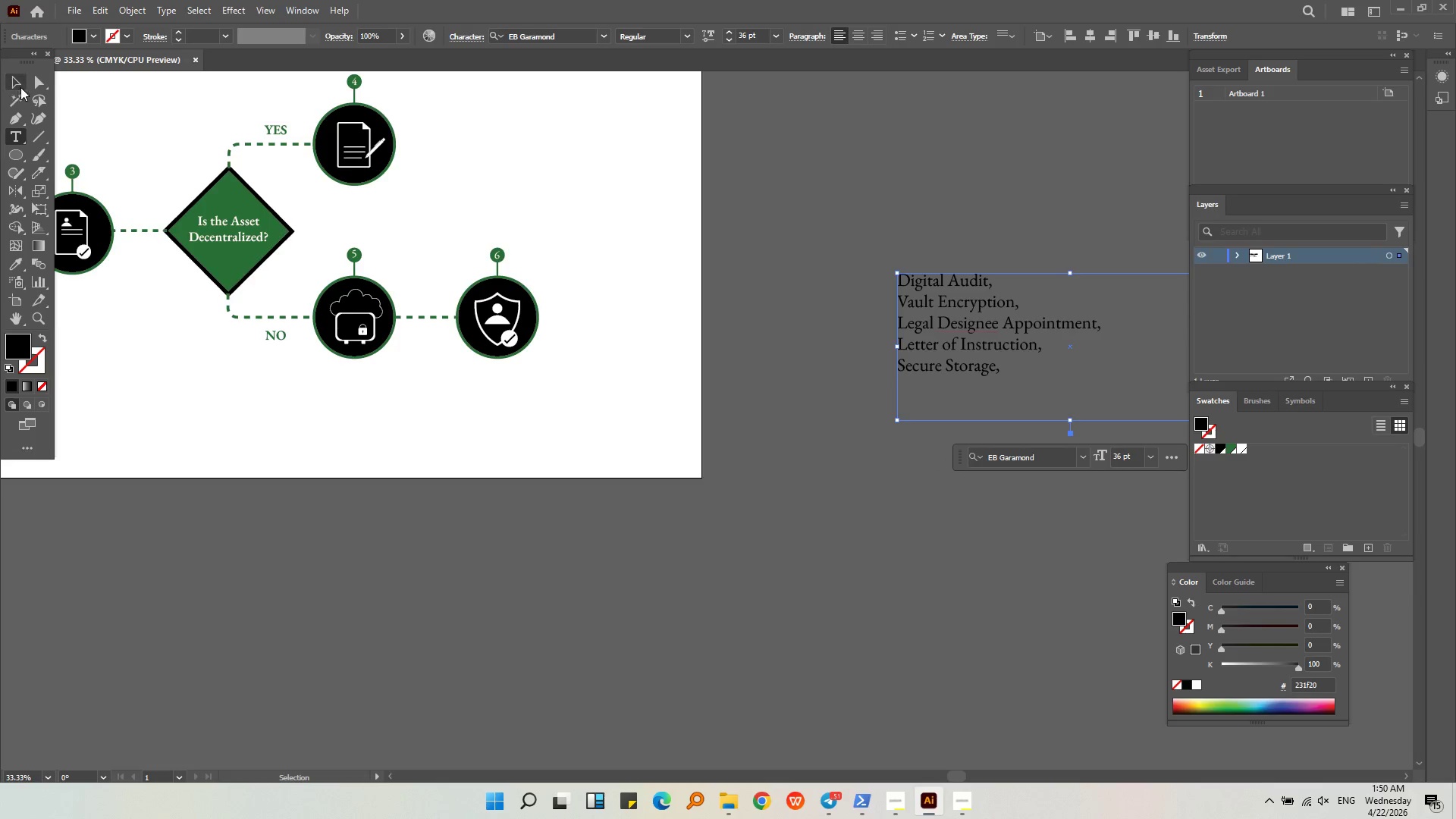 
left_click([21, 84])
 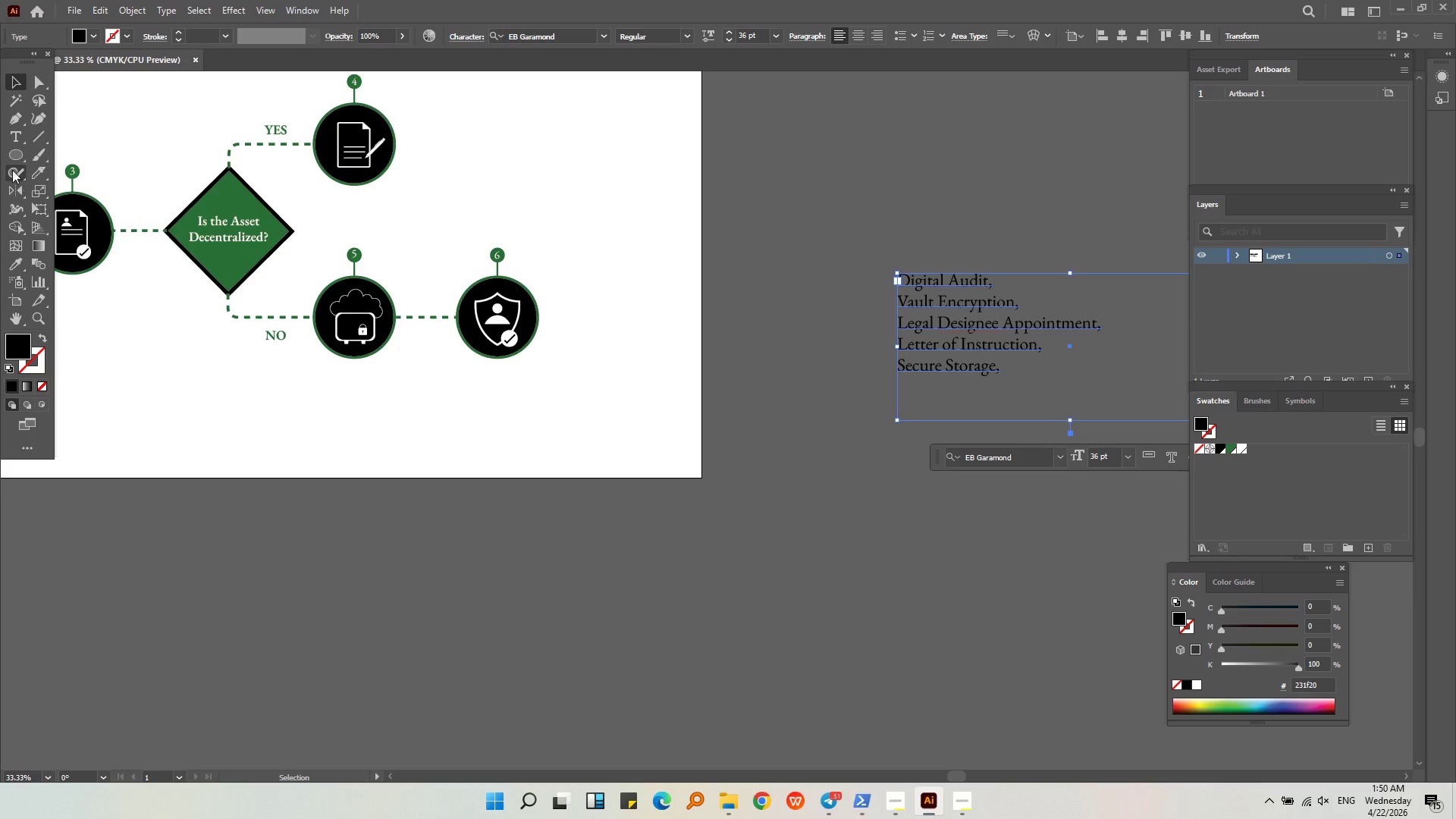 
left_click([11, 134])
 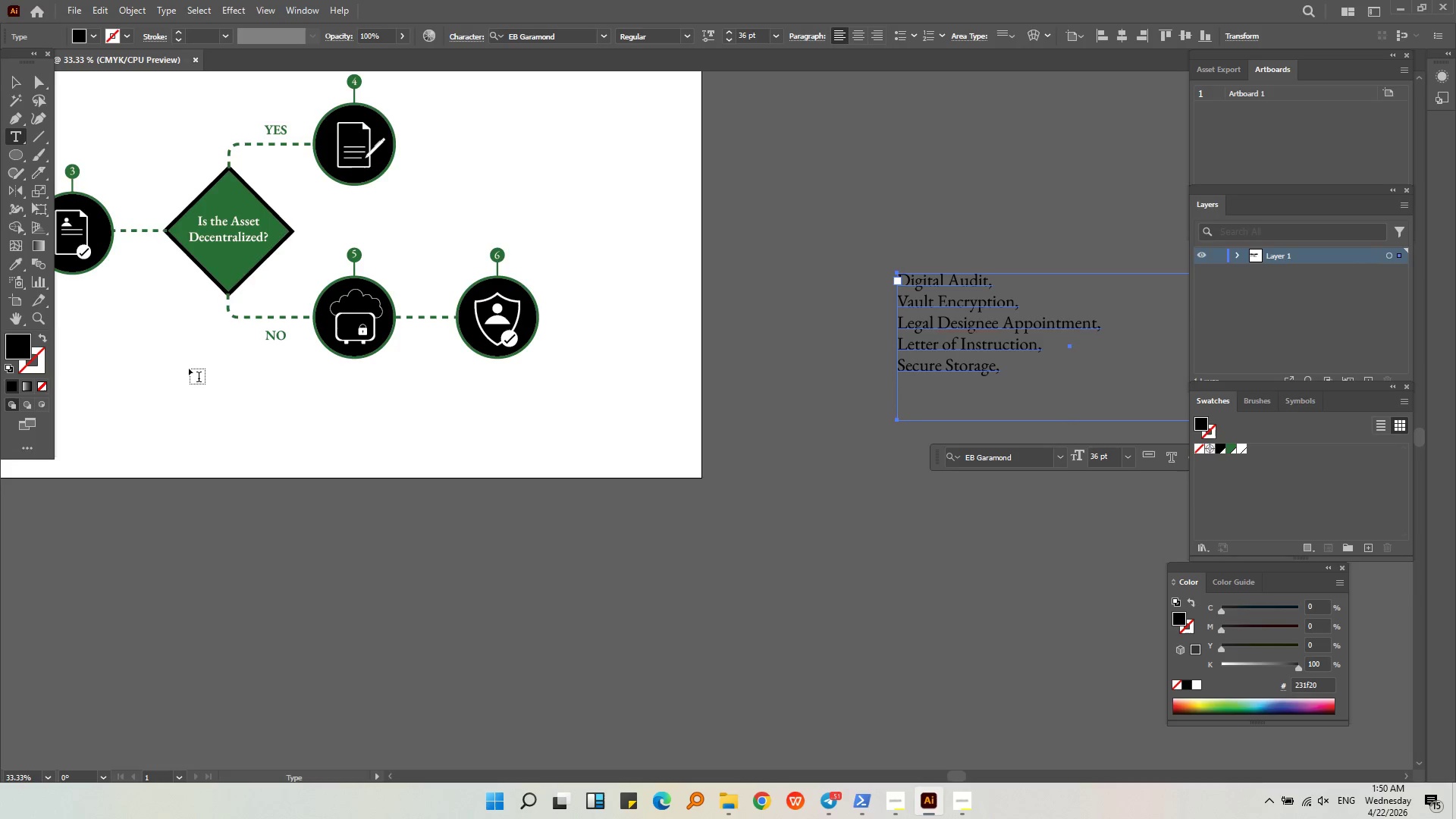 
left_click_drag(start_coordinate=[190, 371], to_coordinate=[436, 444])
 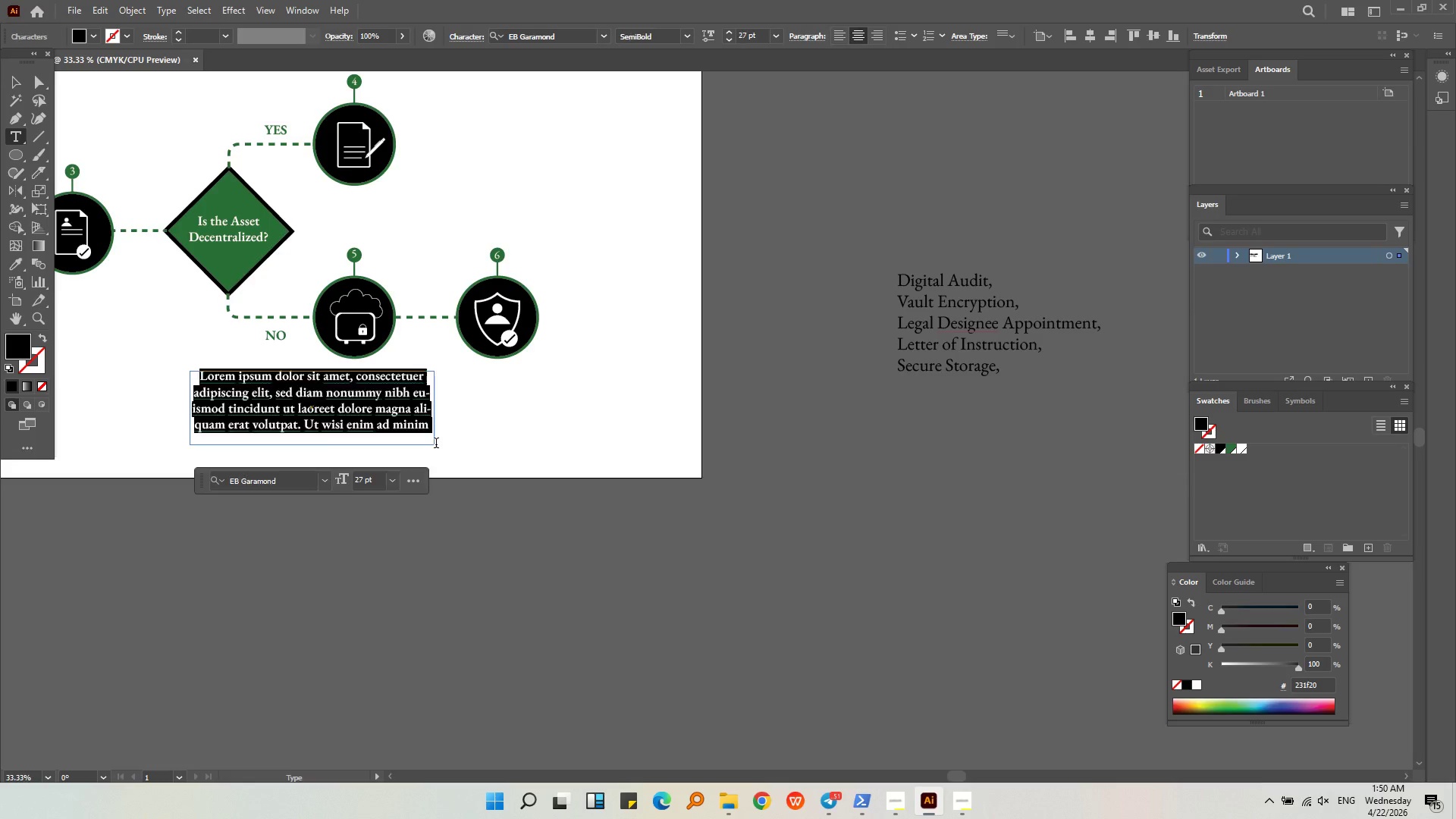 
key(Control+V)
 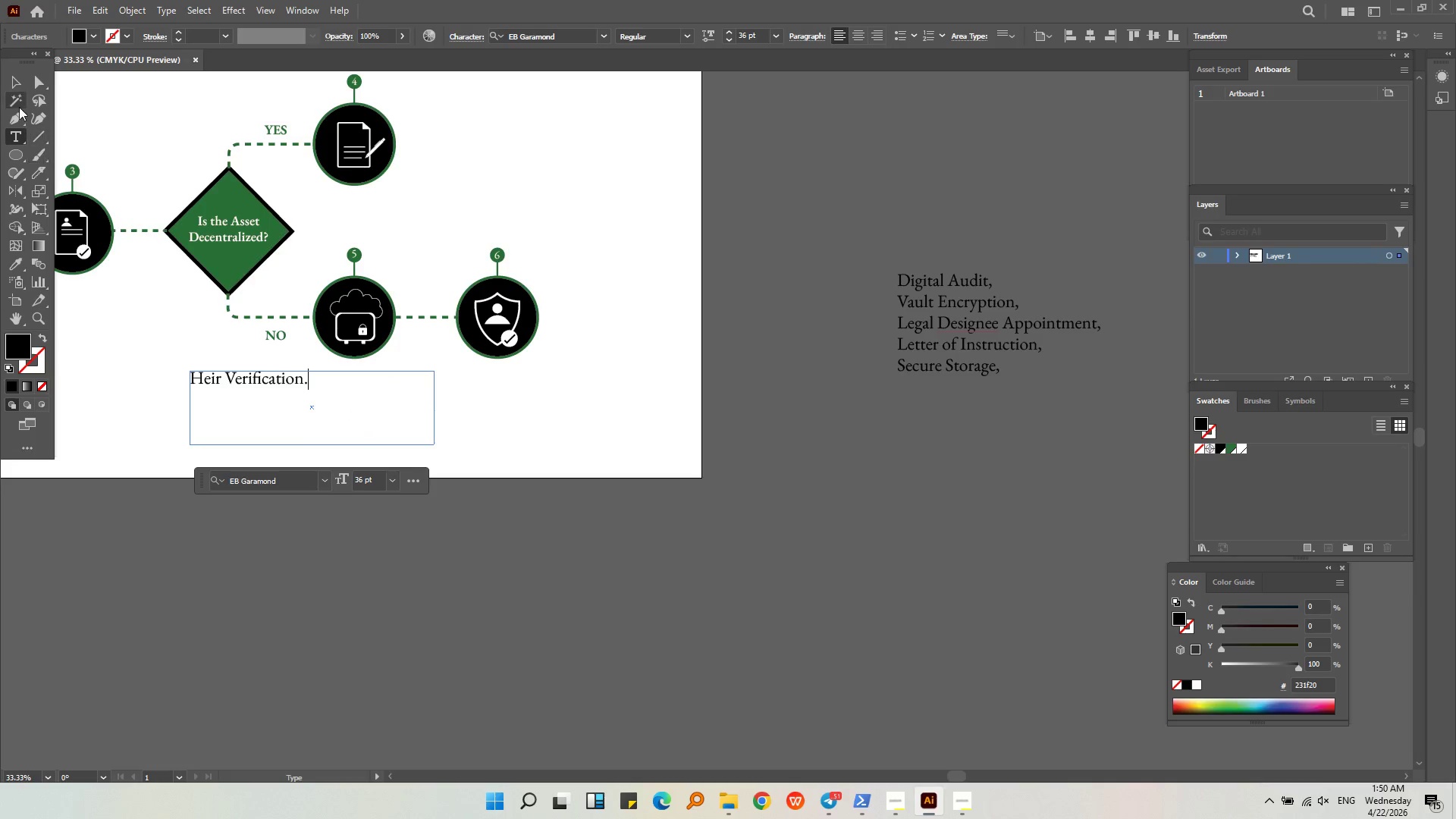 
left_click([16, 92])
 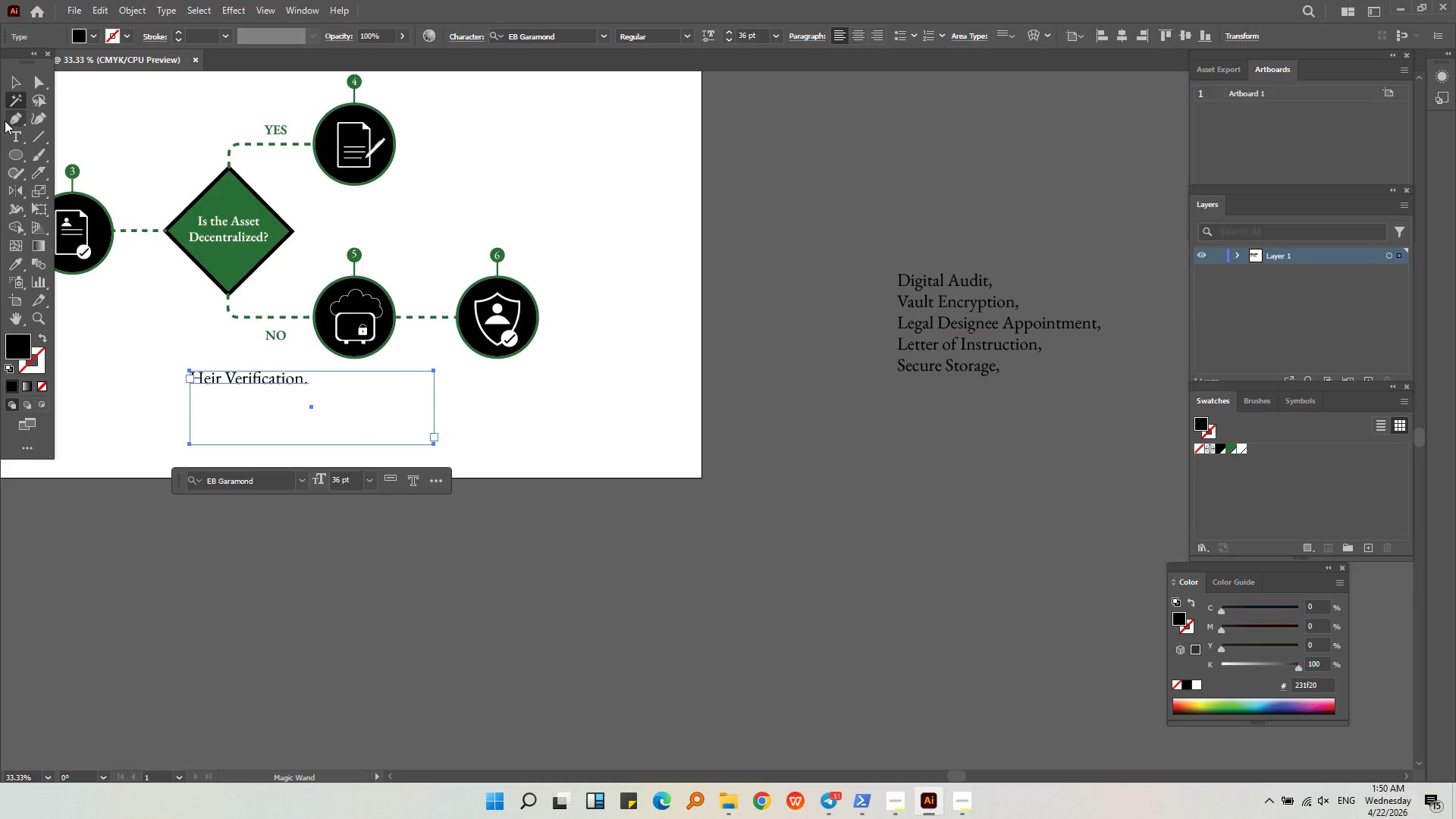 
left_click([10, 83])
 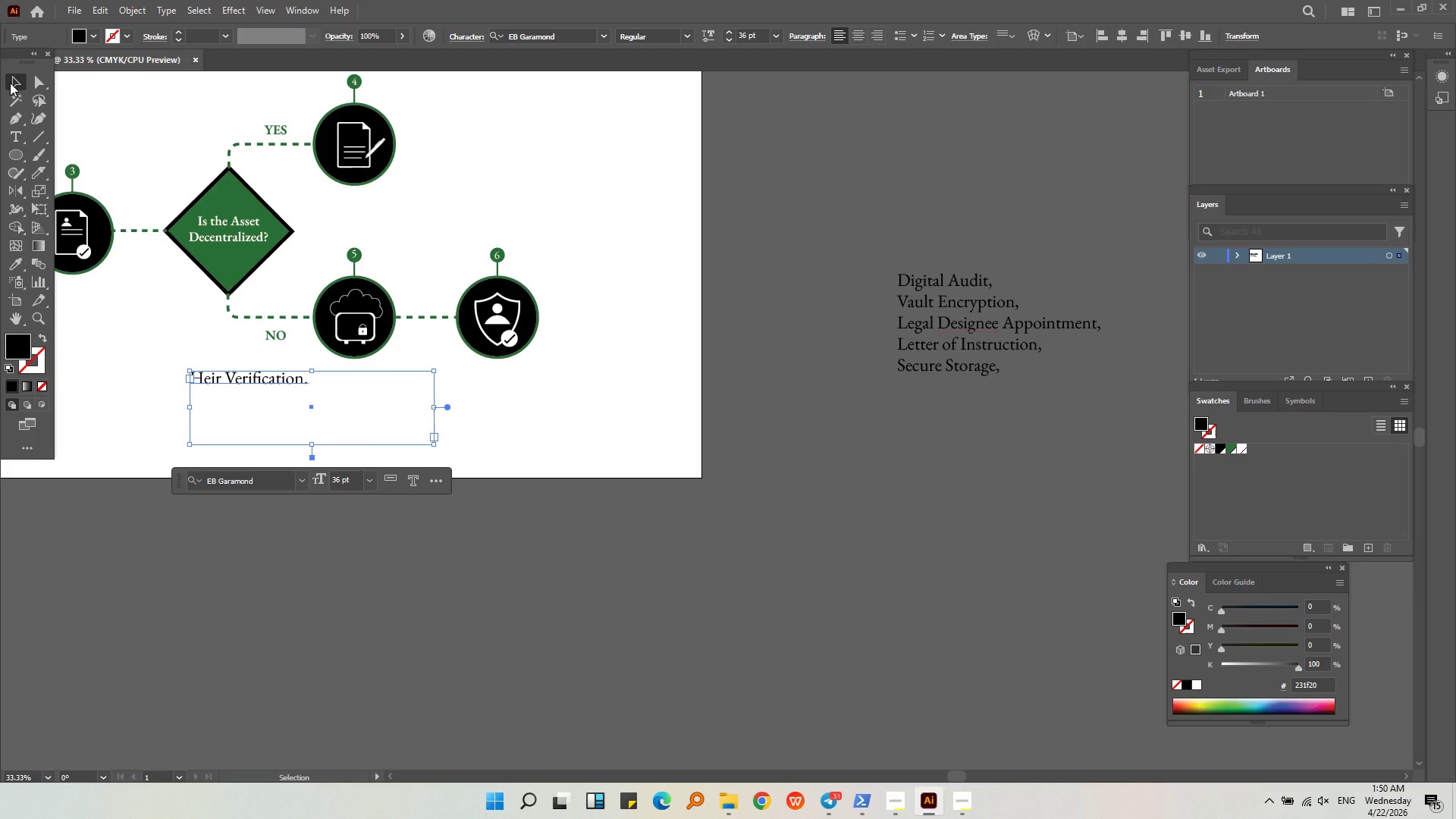 
hold_key(key=AltLeft, duration=0.34)
scroll: coordinate [284, 373], scroll_direction: up, amount: 2.0
 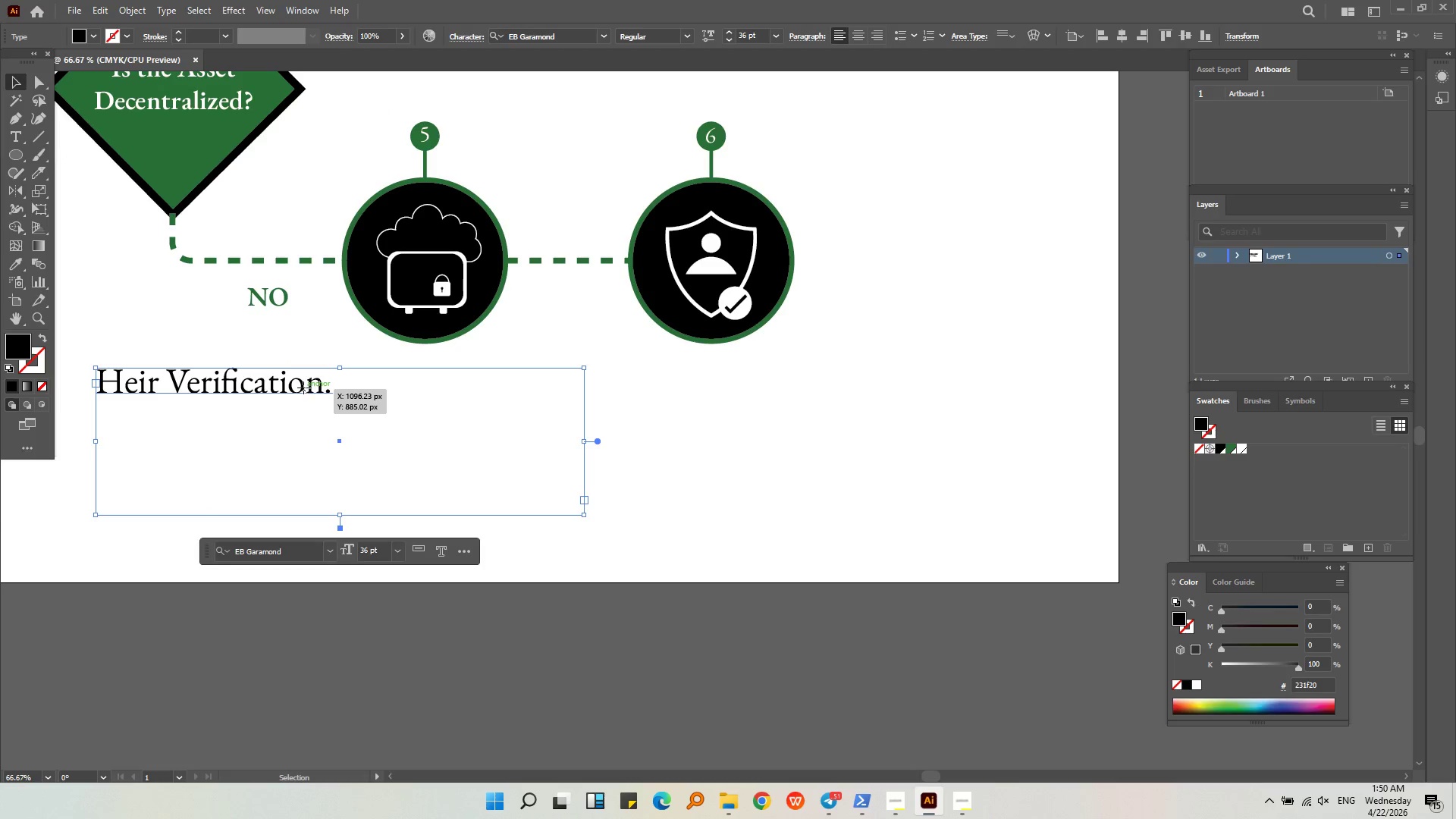 
double_click([303, 388])
 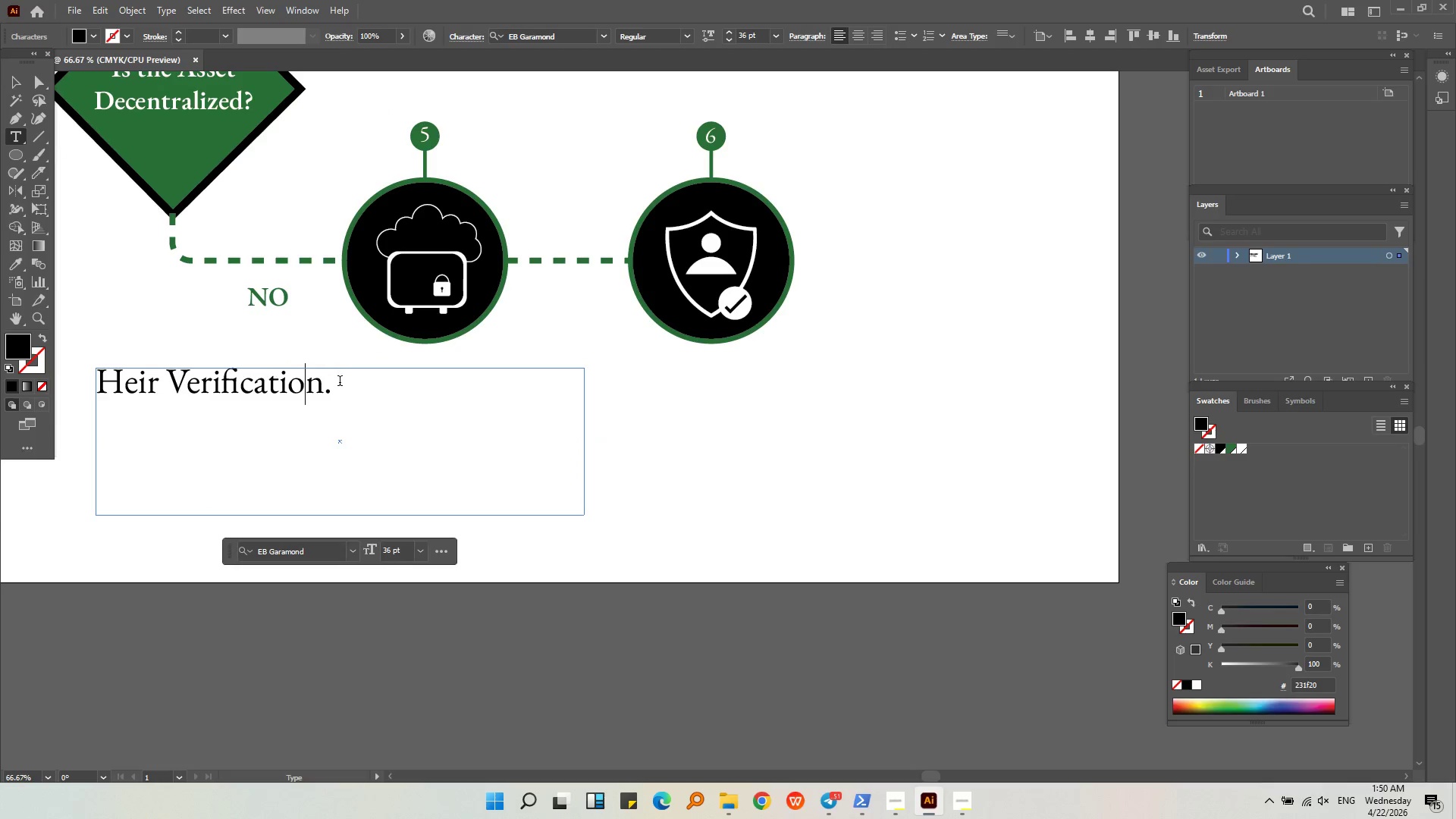 
left_click([339, 383])
 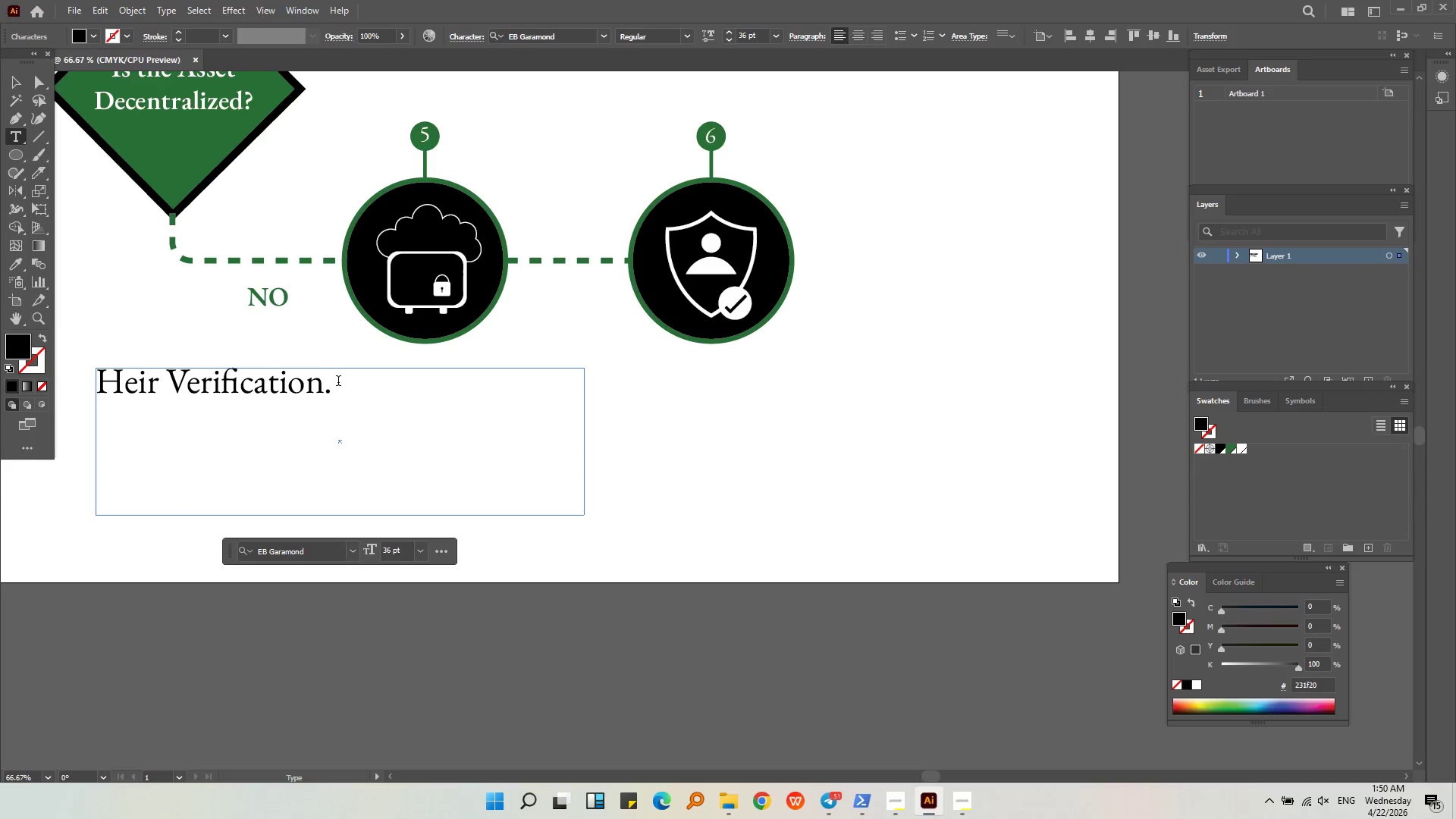 
key(Backspace)
 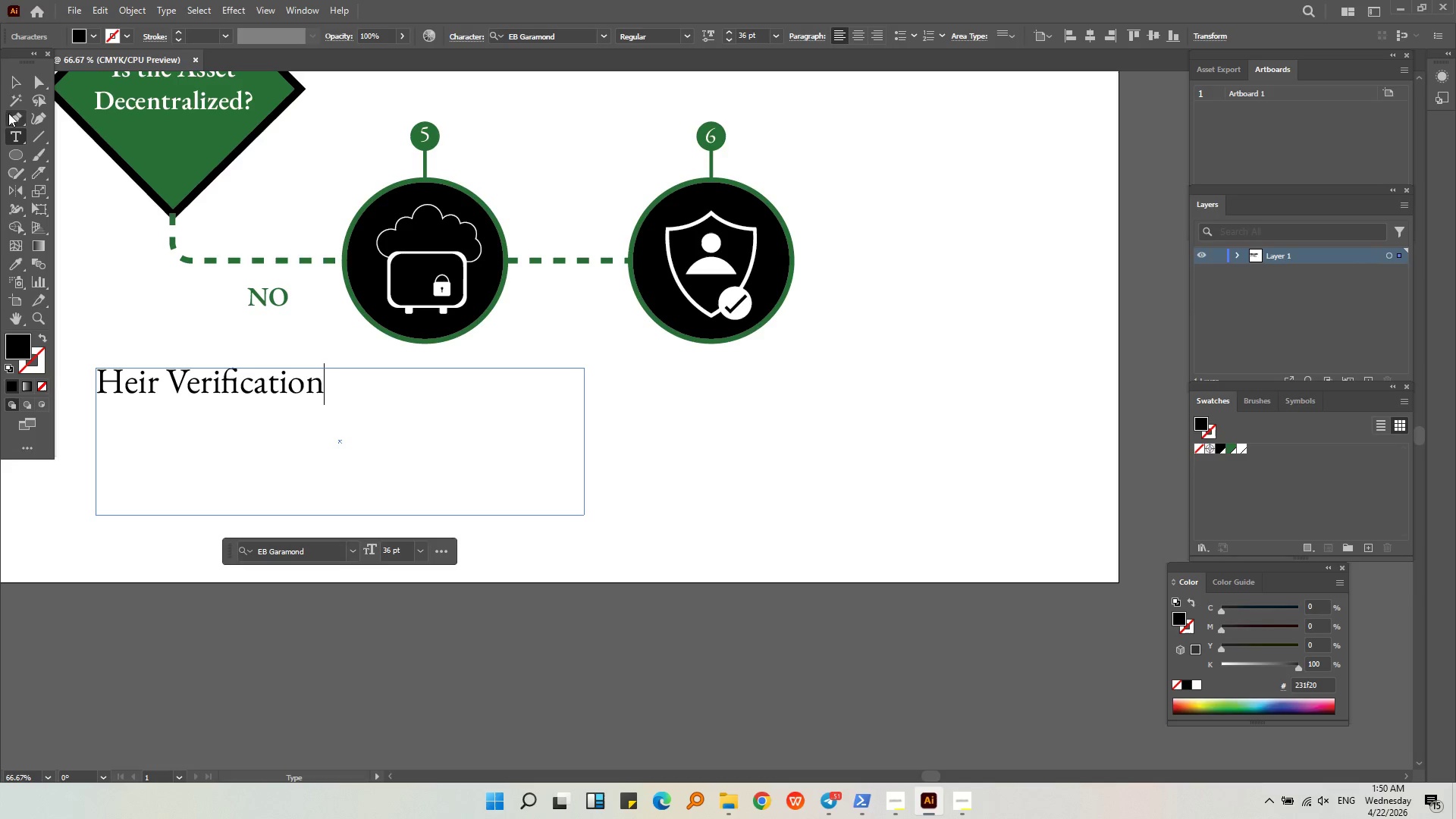 
left_click([12, 88])
 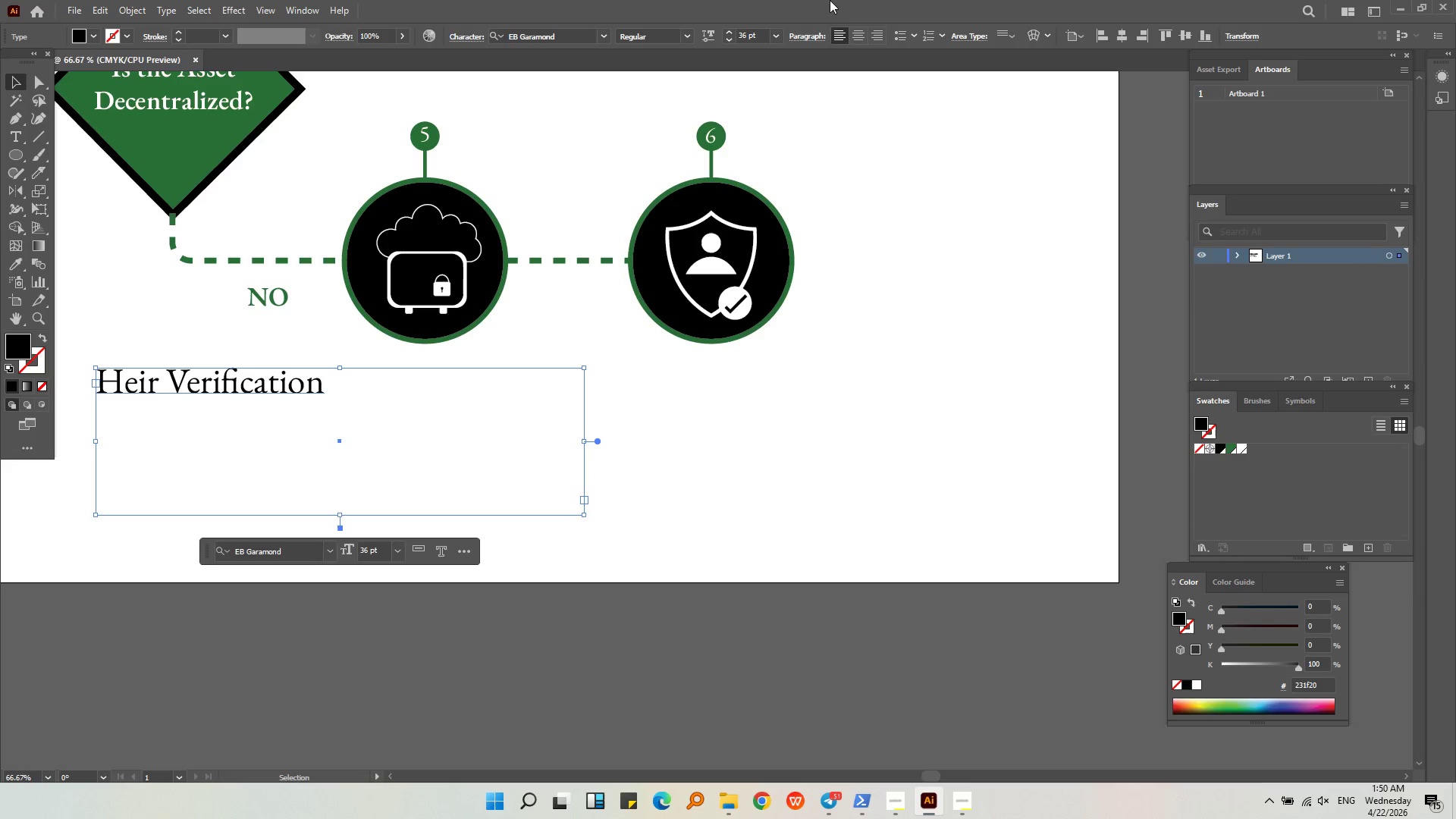 
left_click([858, 37])
 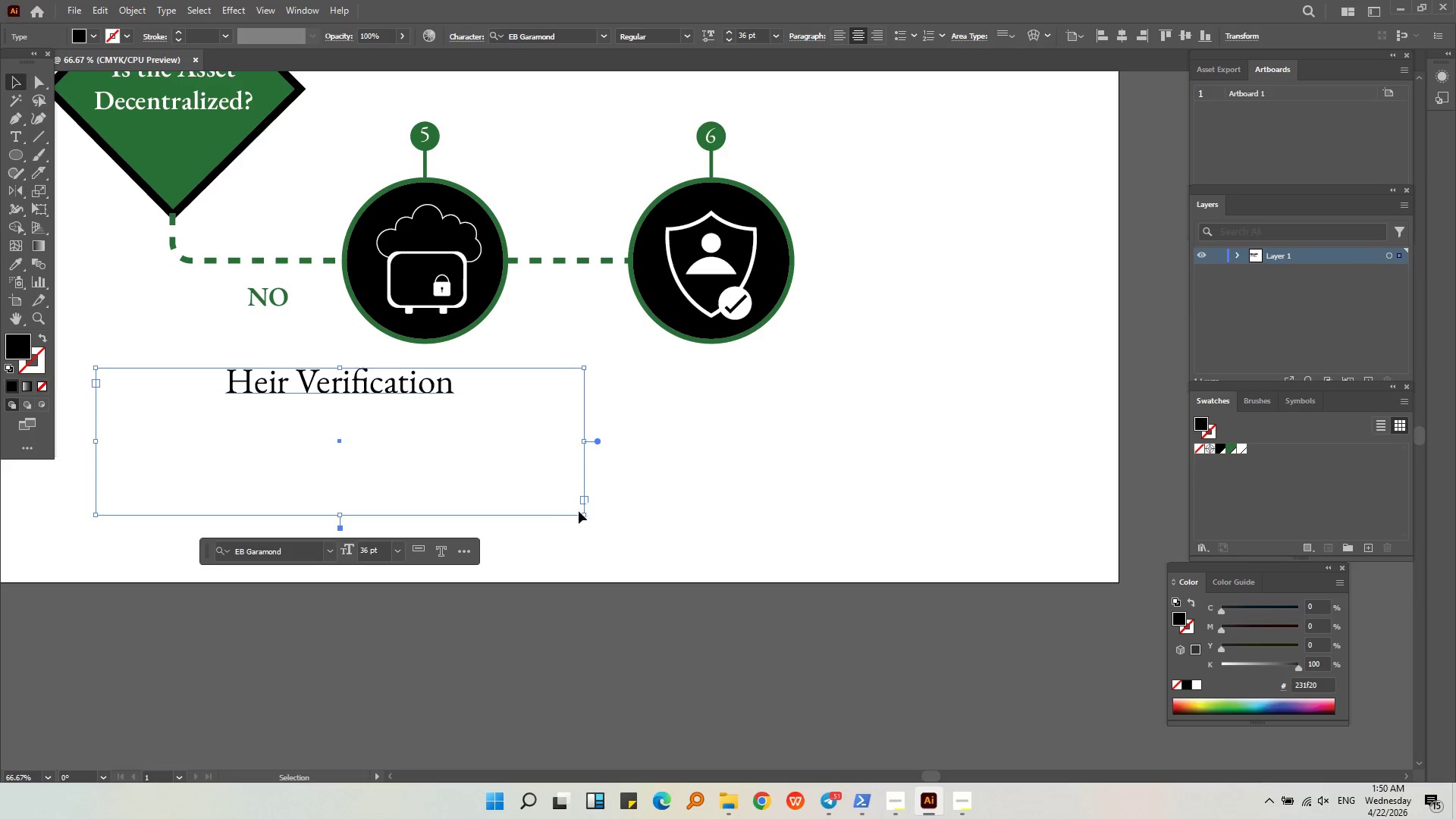 
left_click_drag(start_coordinate=[582, 514], to_coordinate=[352, 410])
 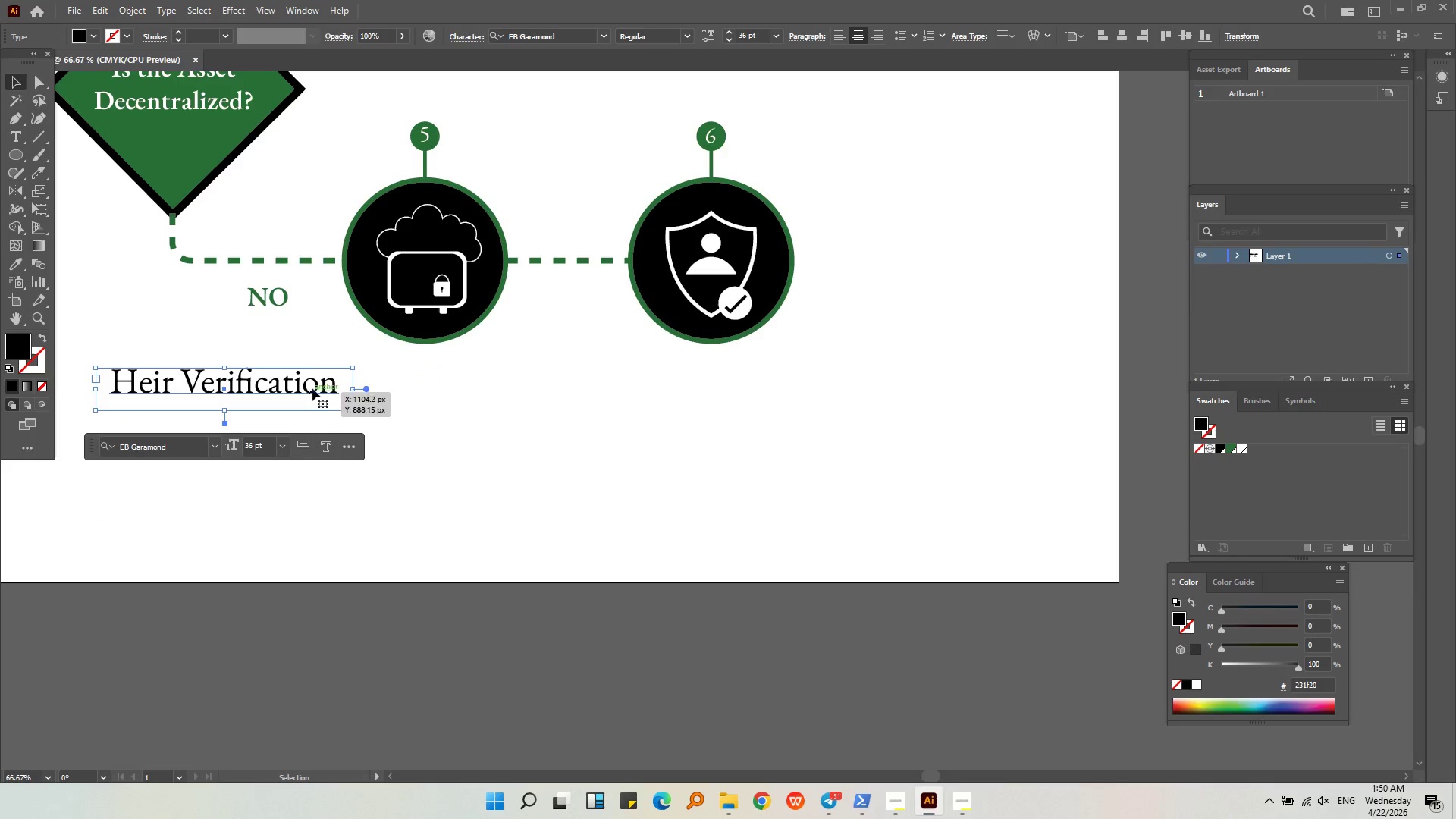 
left_click_drag(start_coordinate=[316, 384], to_coordinate=[801, 379])
 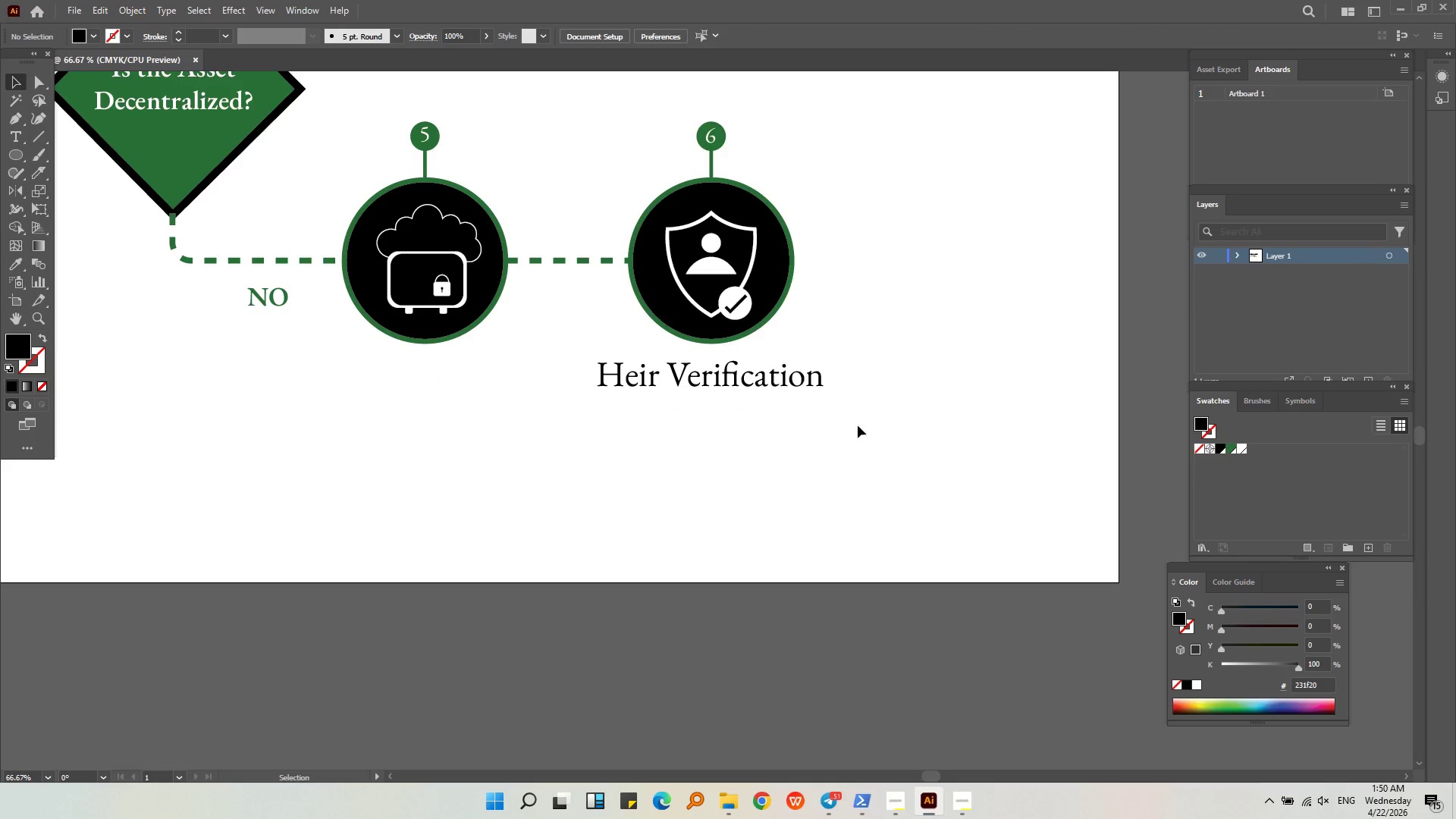 
double_click([808, 381])
 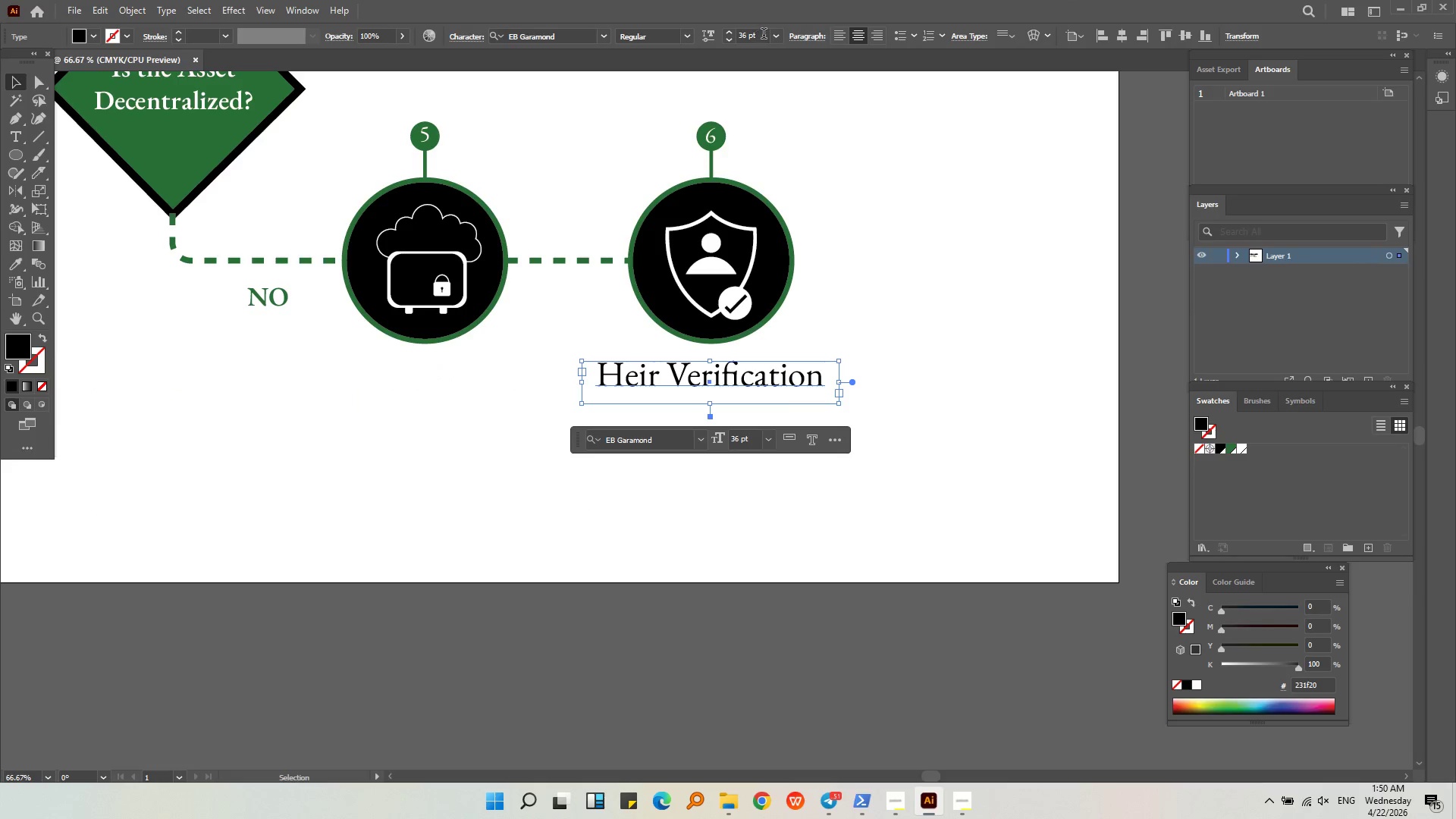 
left_click_drag(start_coordinate=[746, 35], to_coordinate=[720, 36])
 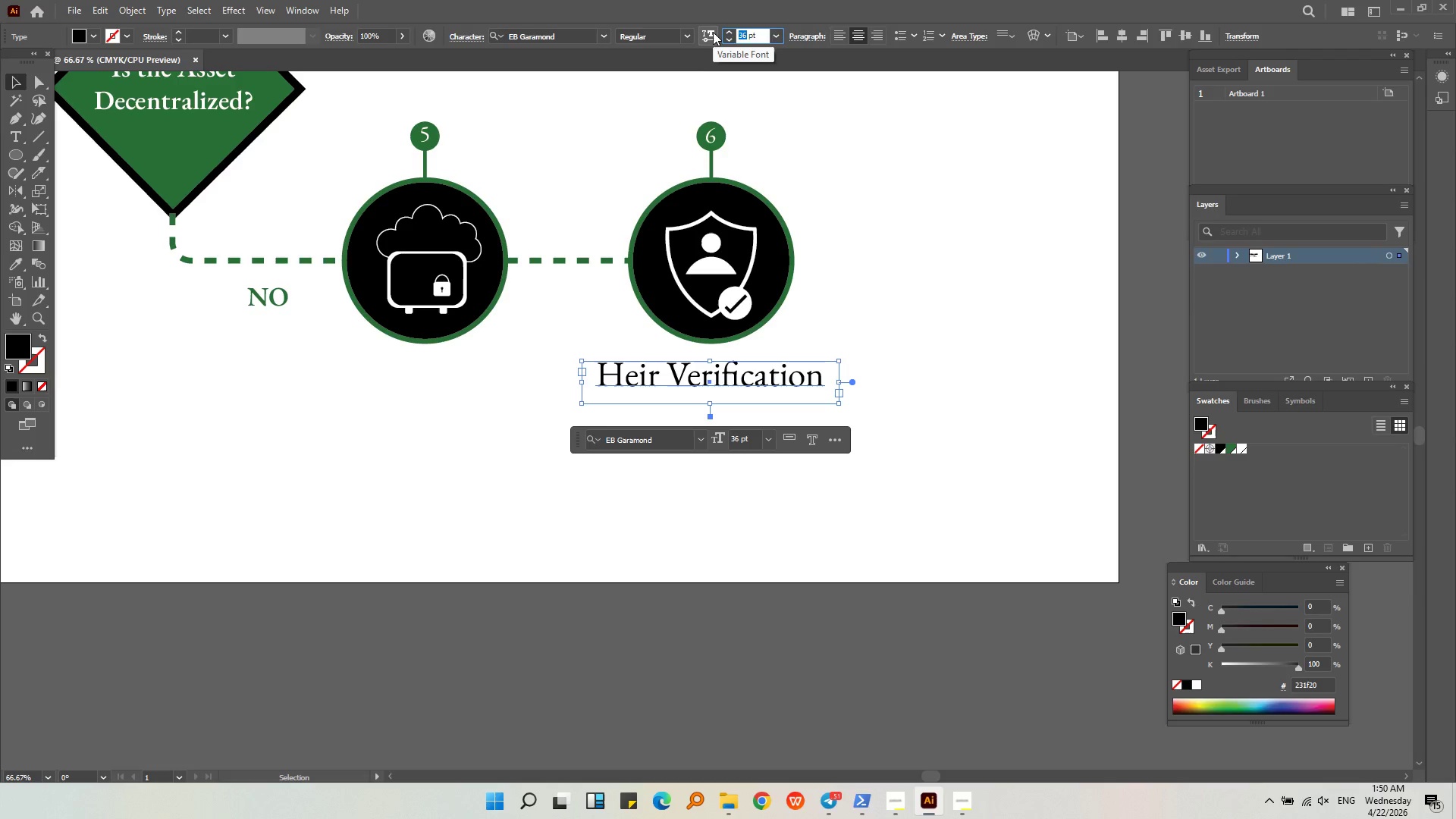 
key(Numpad3)
 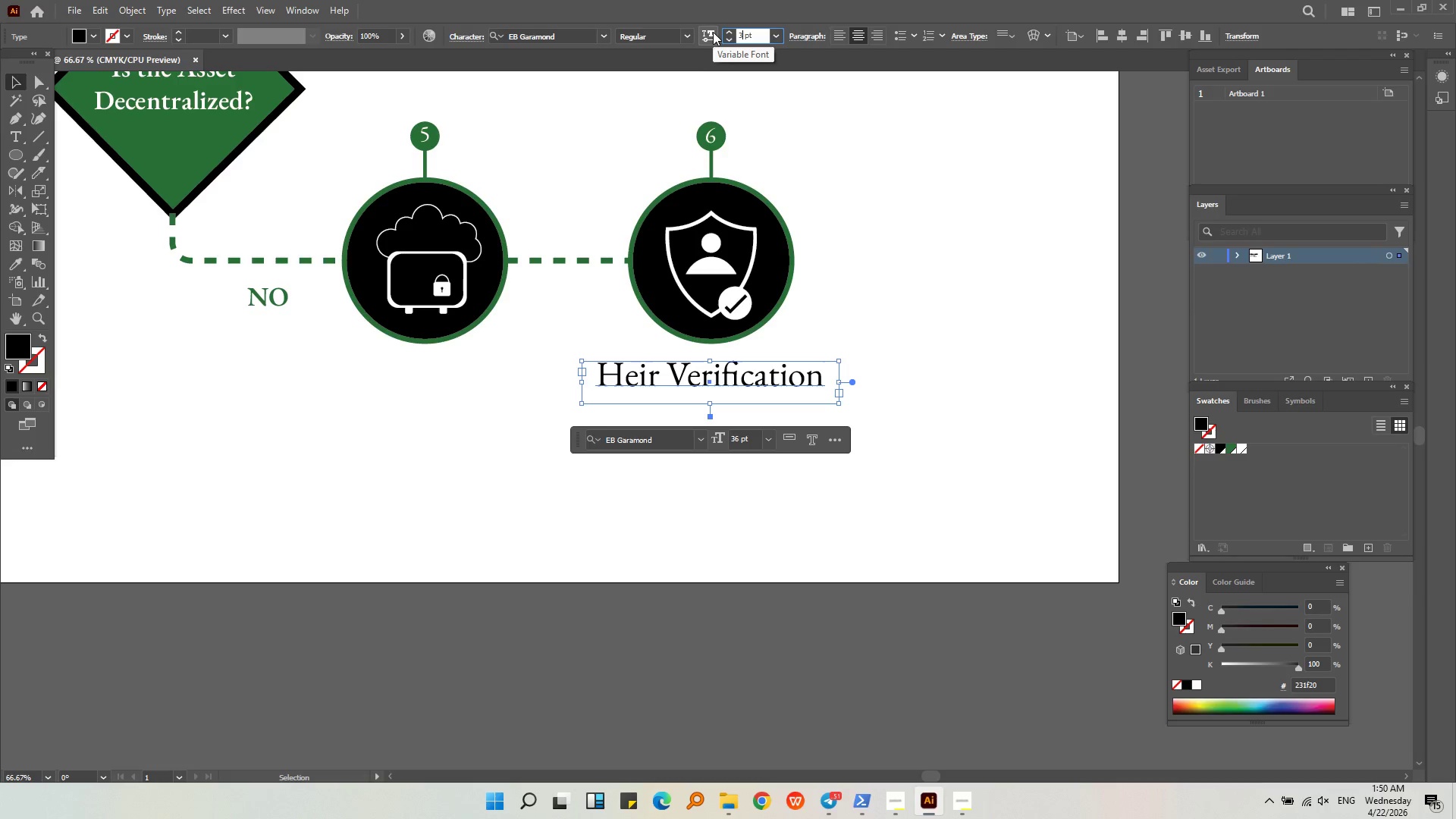 
key(Numpad0)
 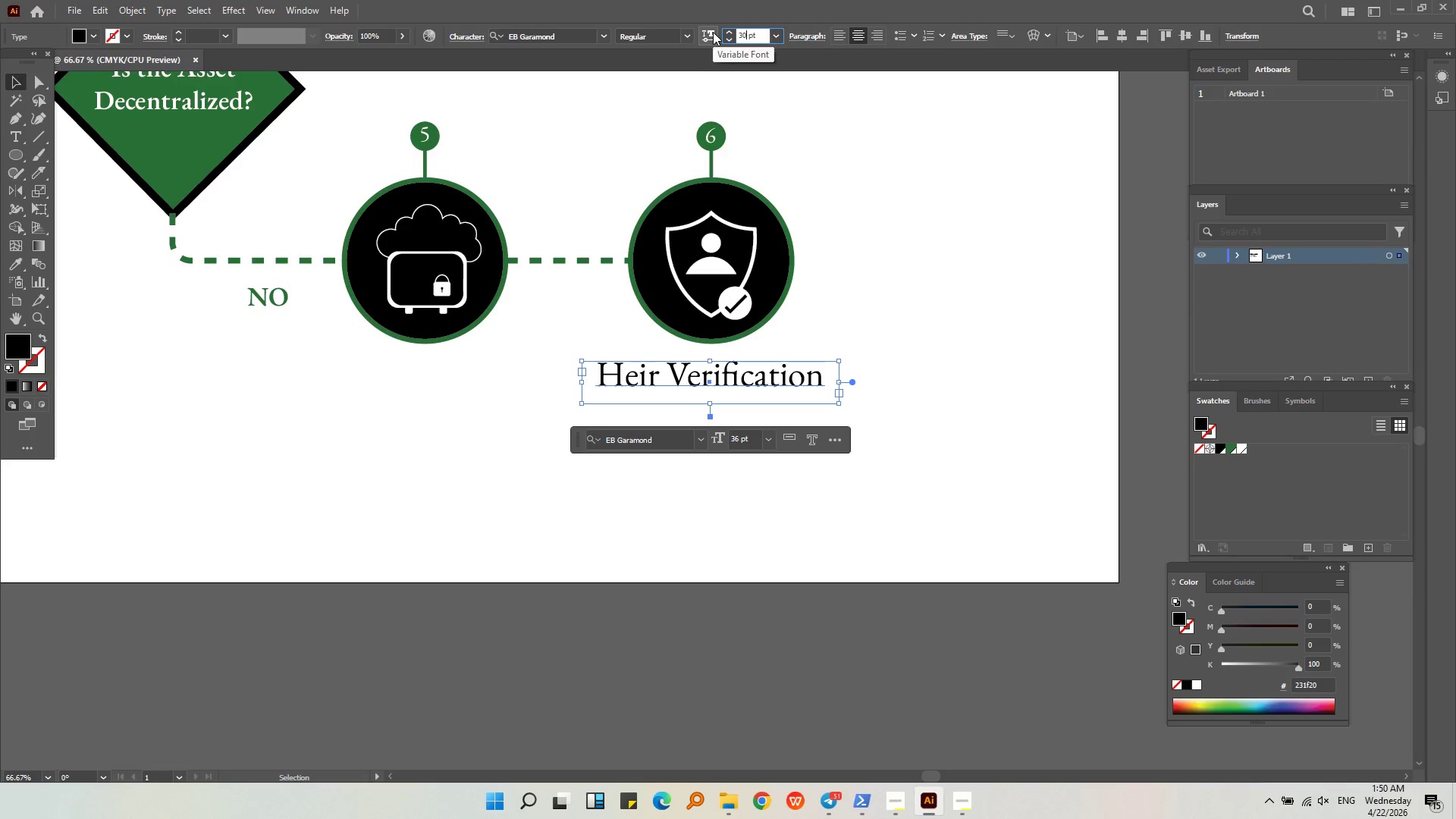 
key(NumpadEnter)
 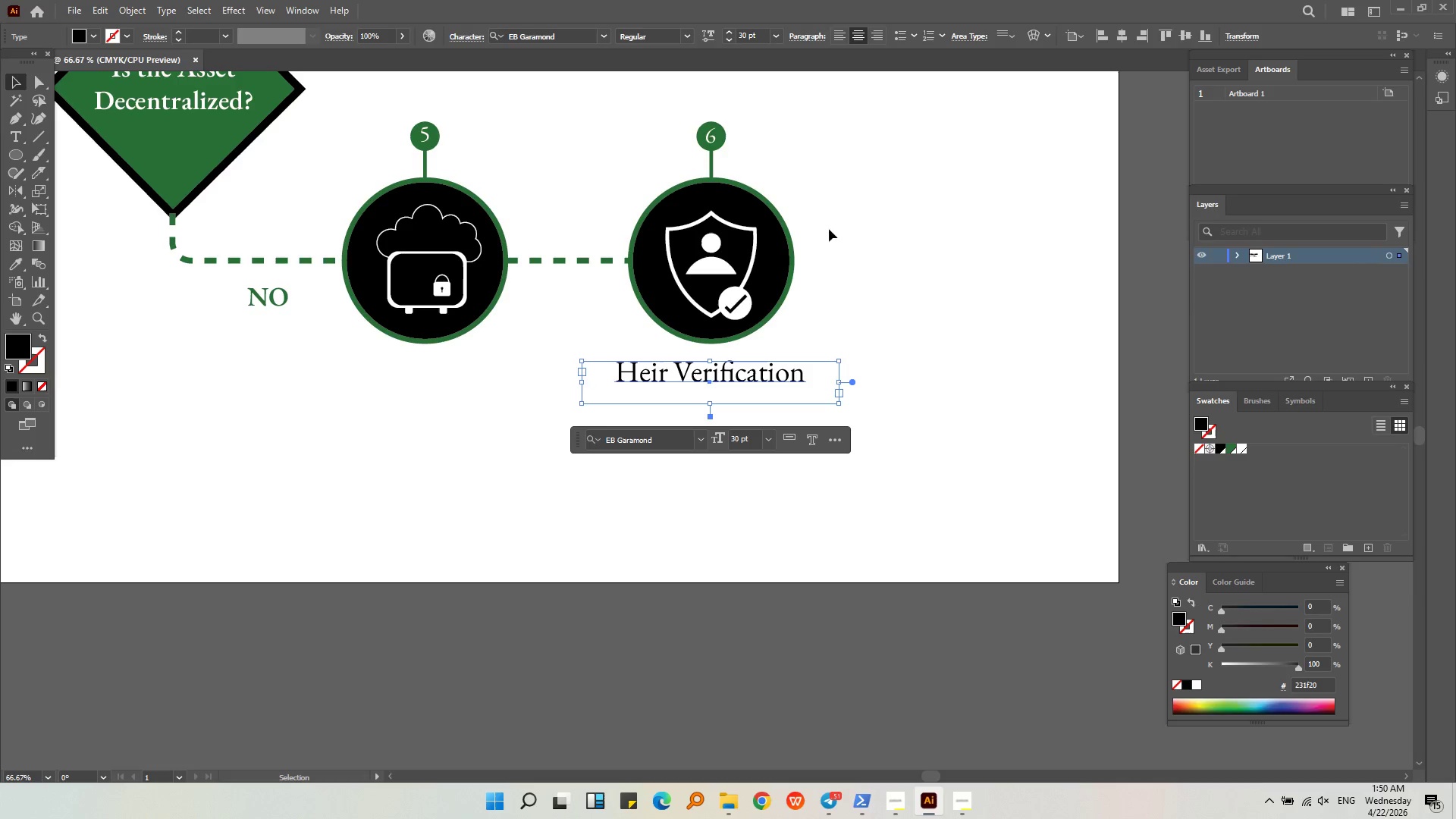 
left_click([952, 282])
 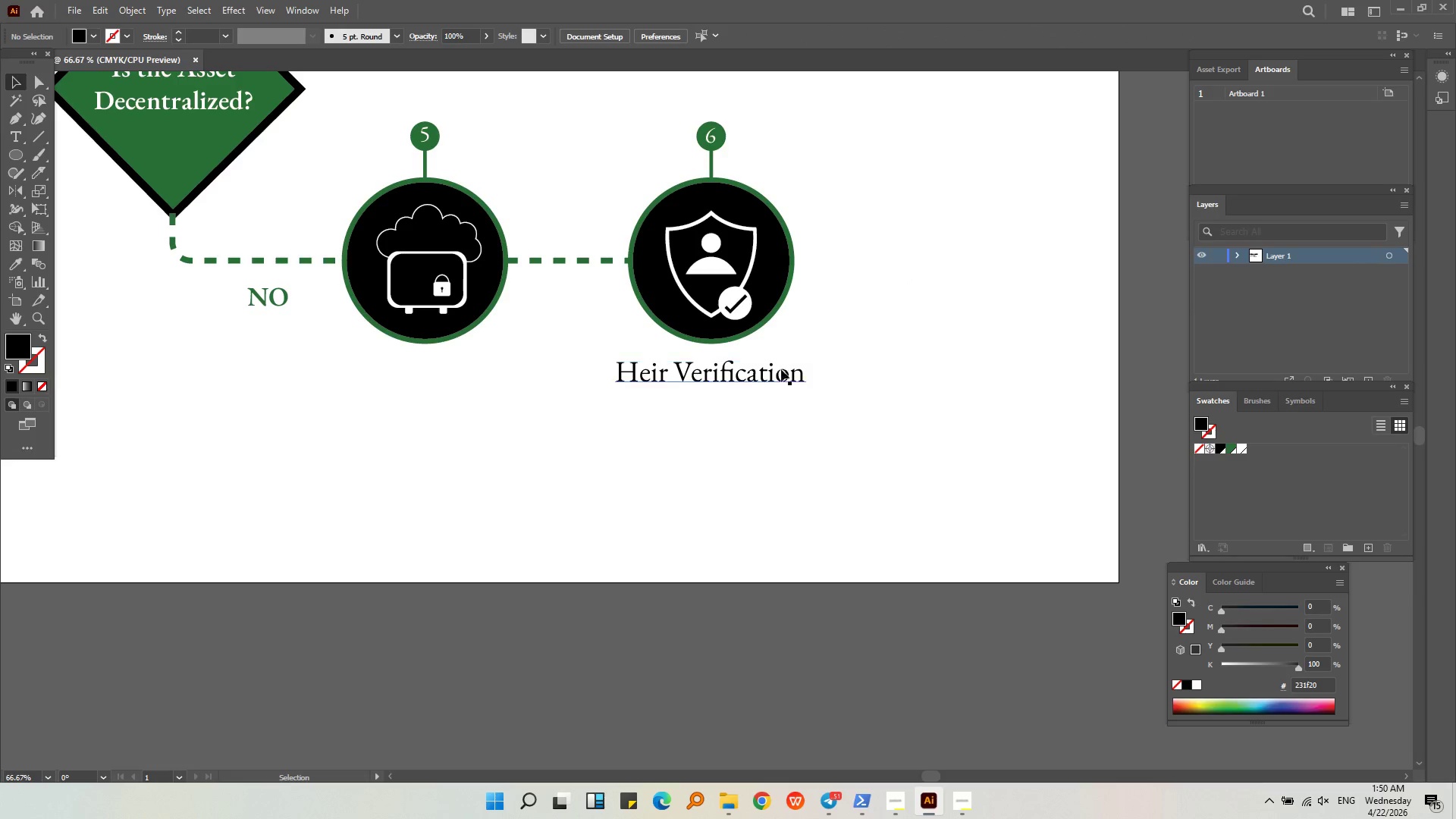 
left_click_drag(start_coordinate=[781, 380], to_coordinate=[787, 381])
 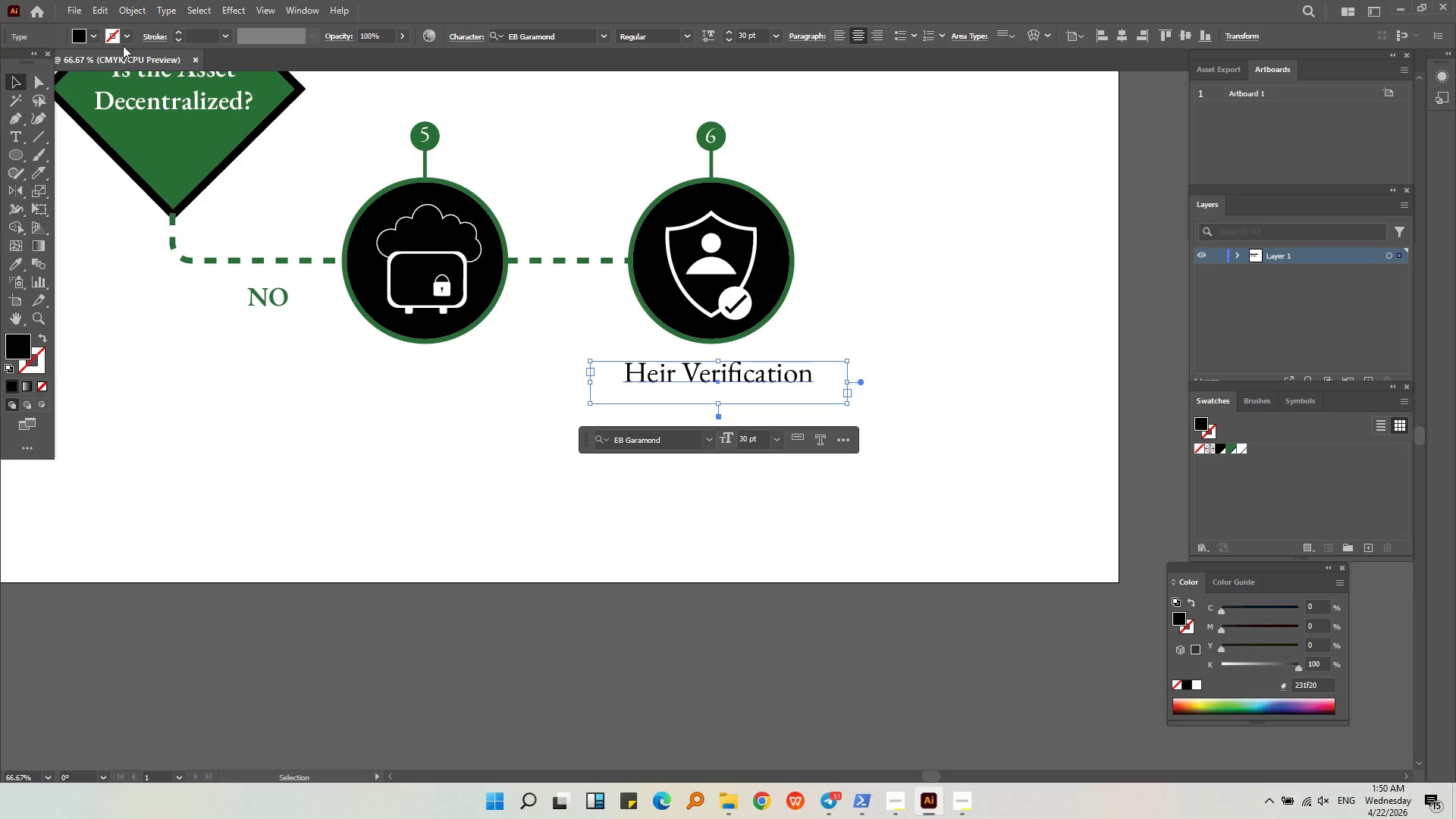 
left_click([97, 39])
 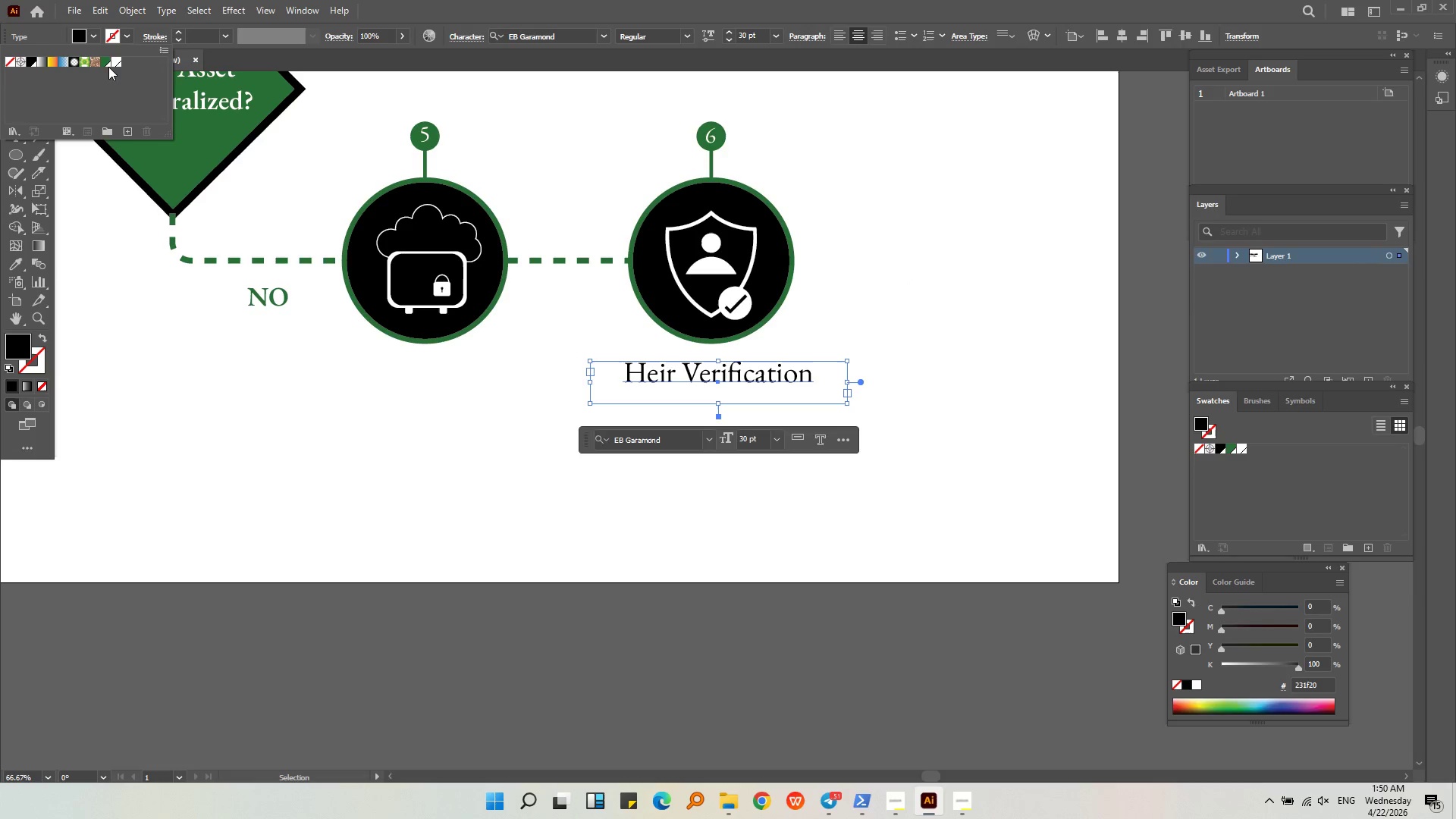 
left_click([102, 61])
 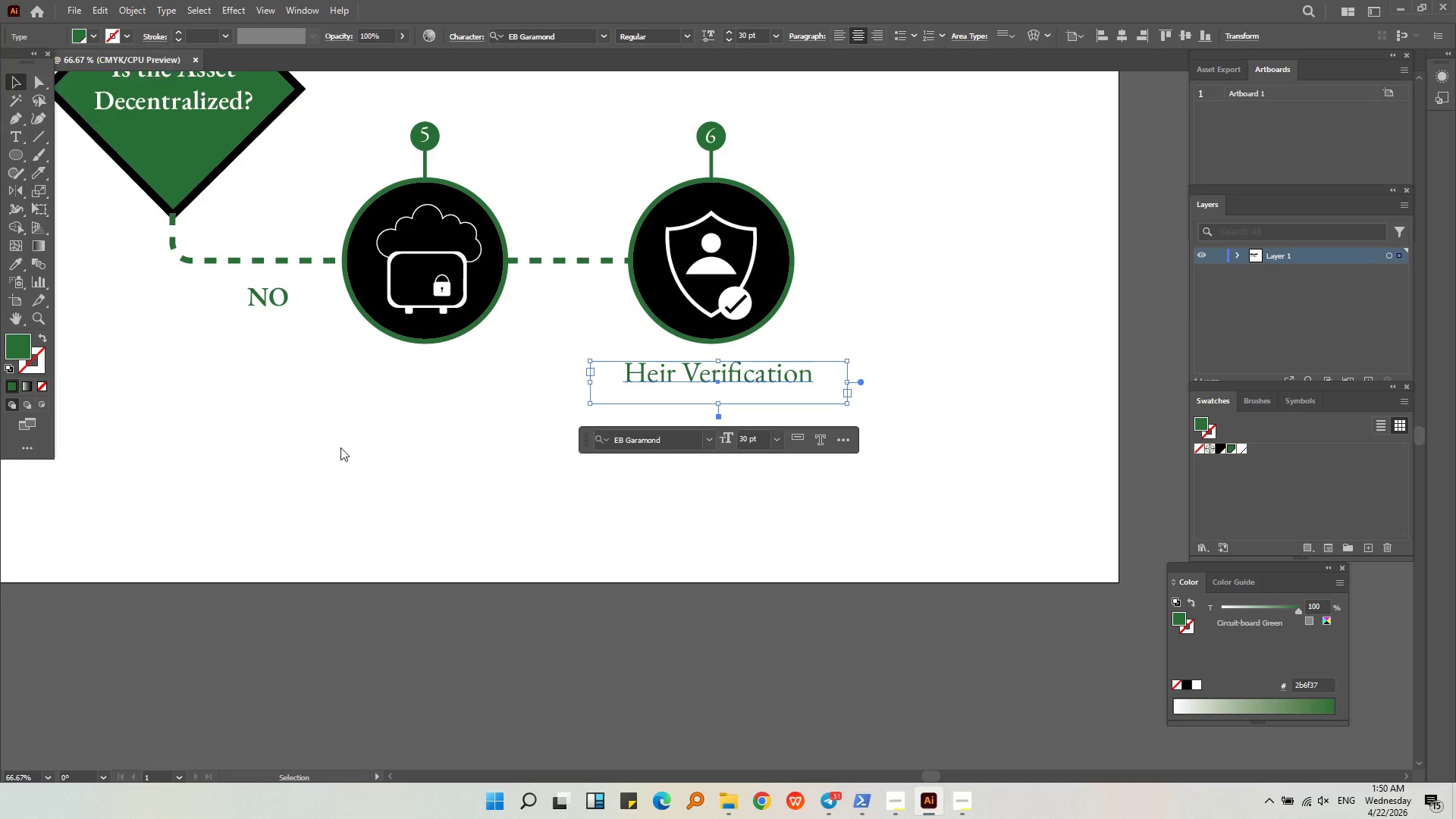 
triple_click([460, 493])
 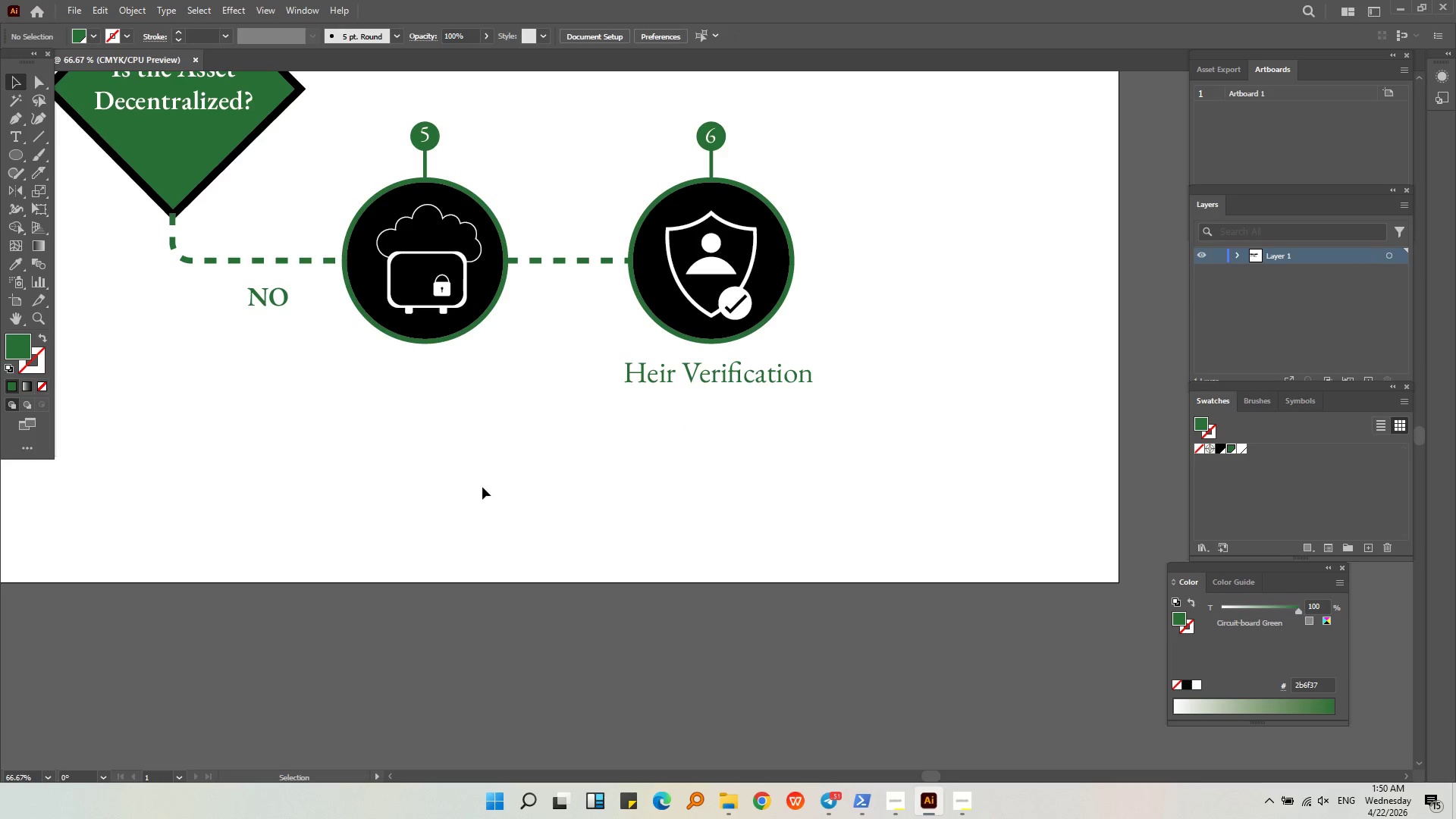 
key(Alt+AltLeft)
 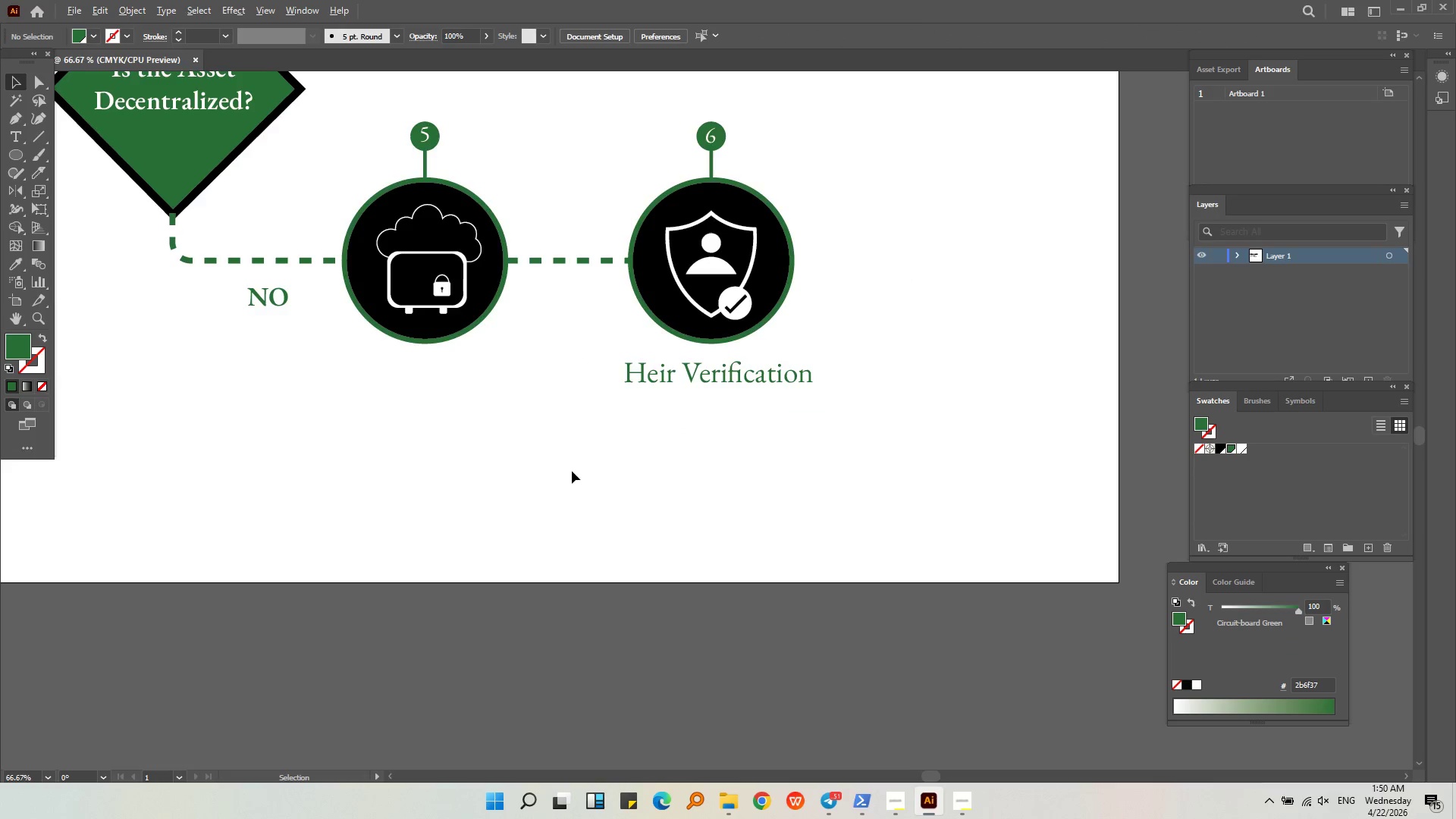 
scroll: coordinate [573, 470], scroll_direction: down, amount: 2.0
 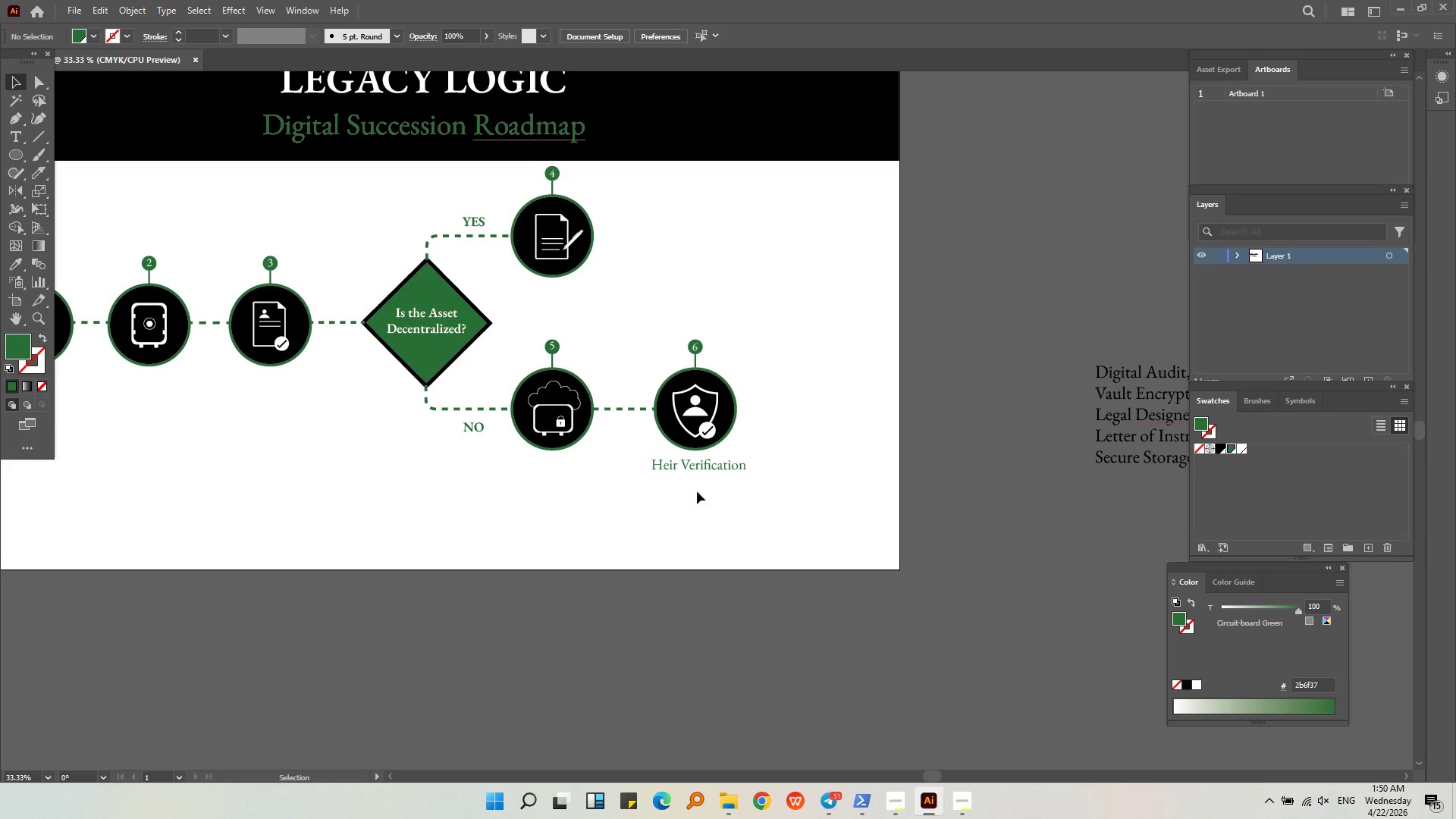 
left_click([704, 481])
 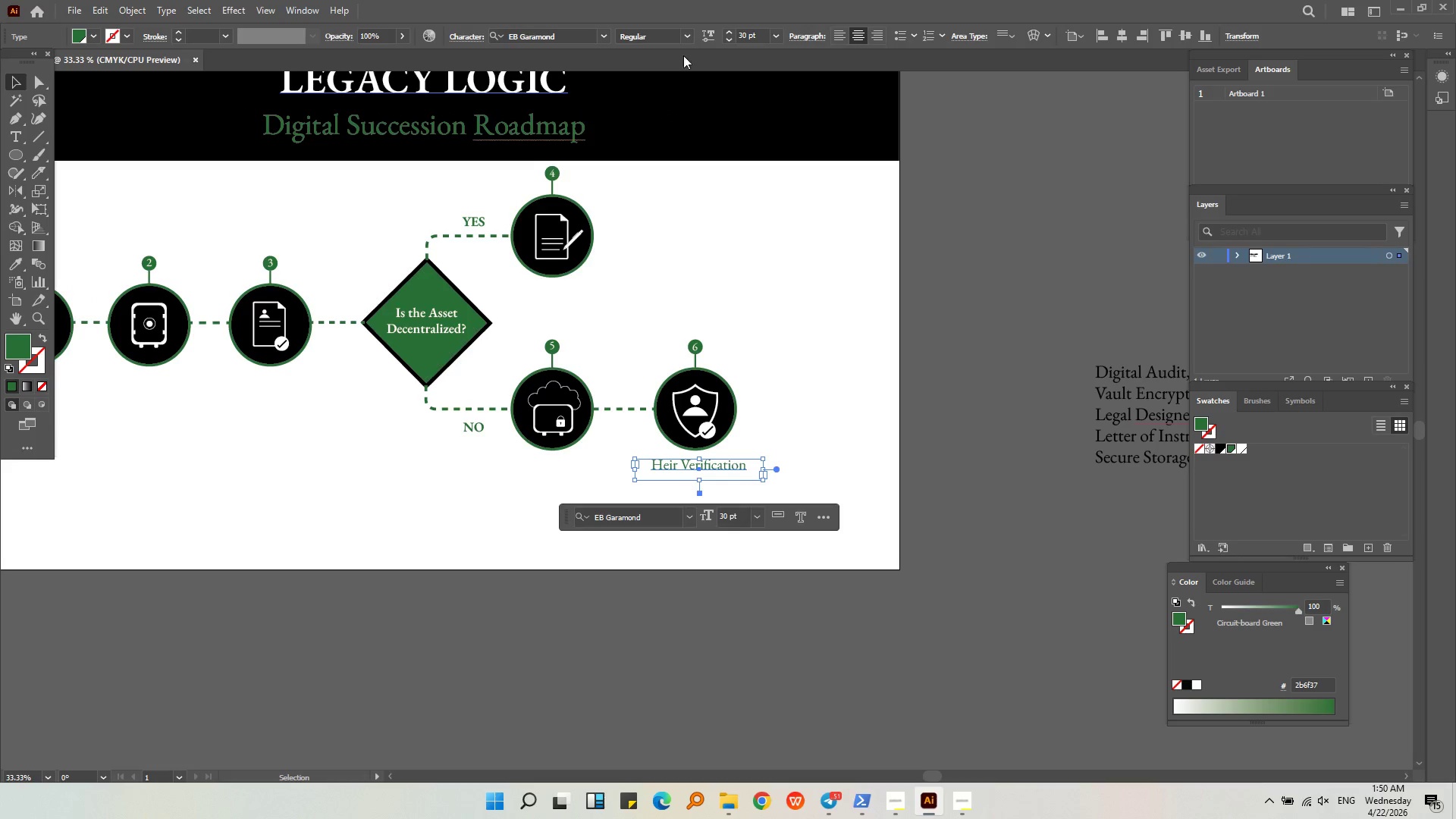 
left_click([677, 36])
 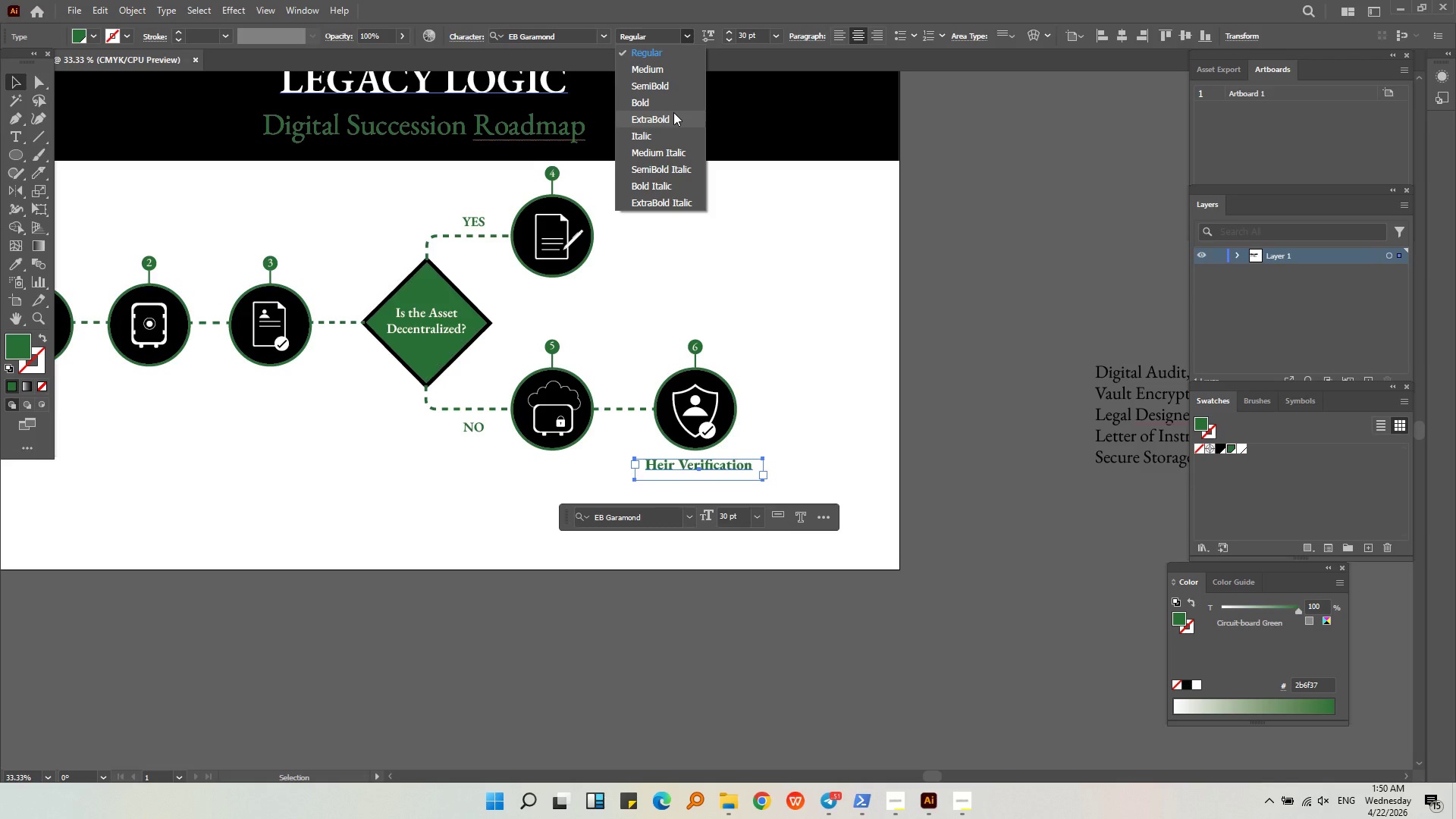 
left_click([673, 112])
 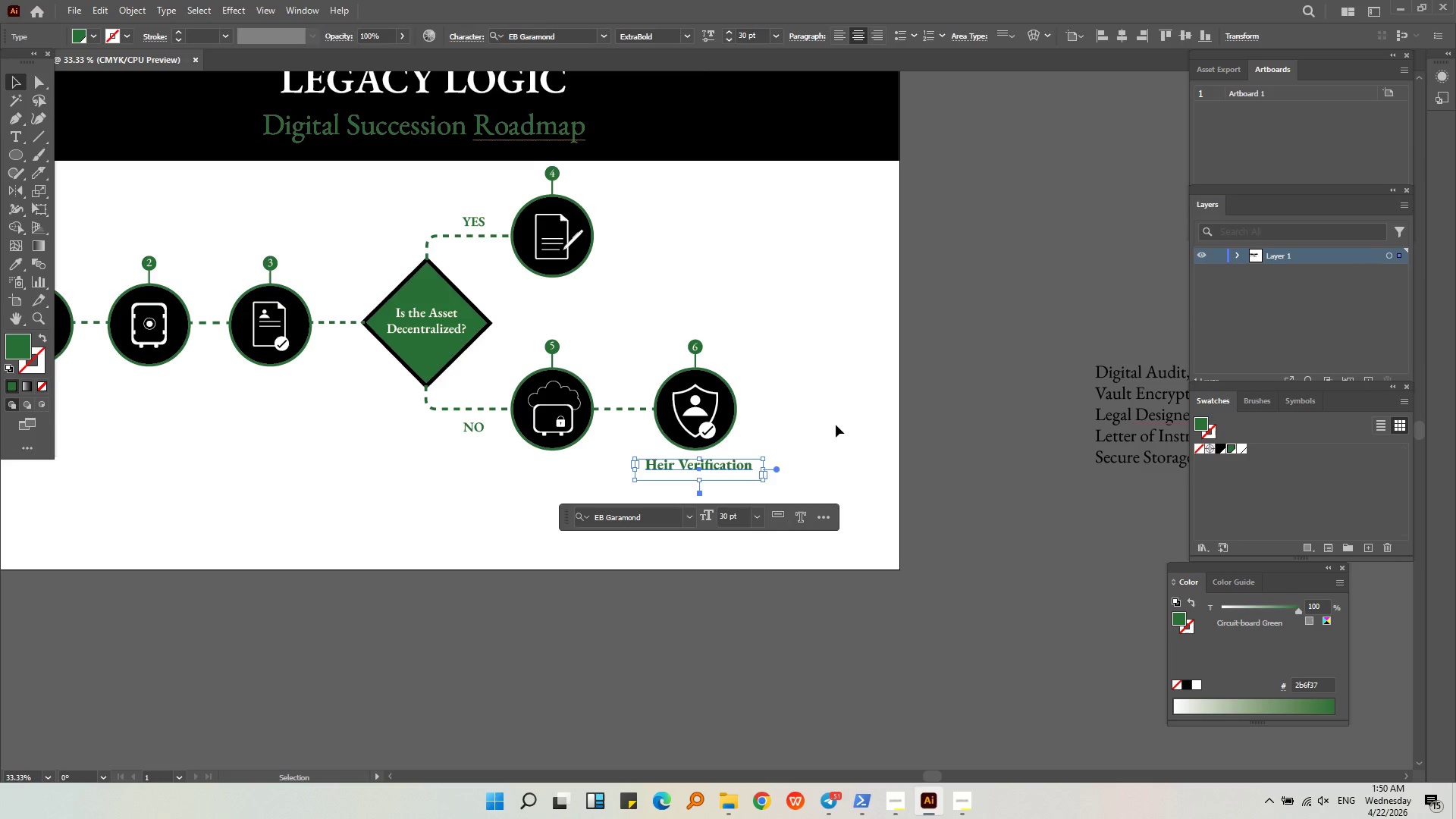 
double_click([836, 425])
 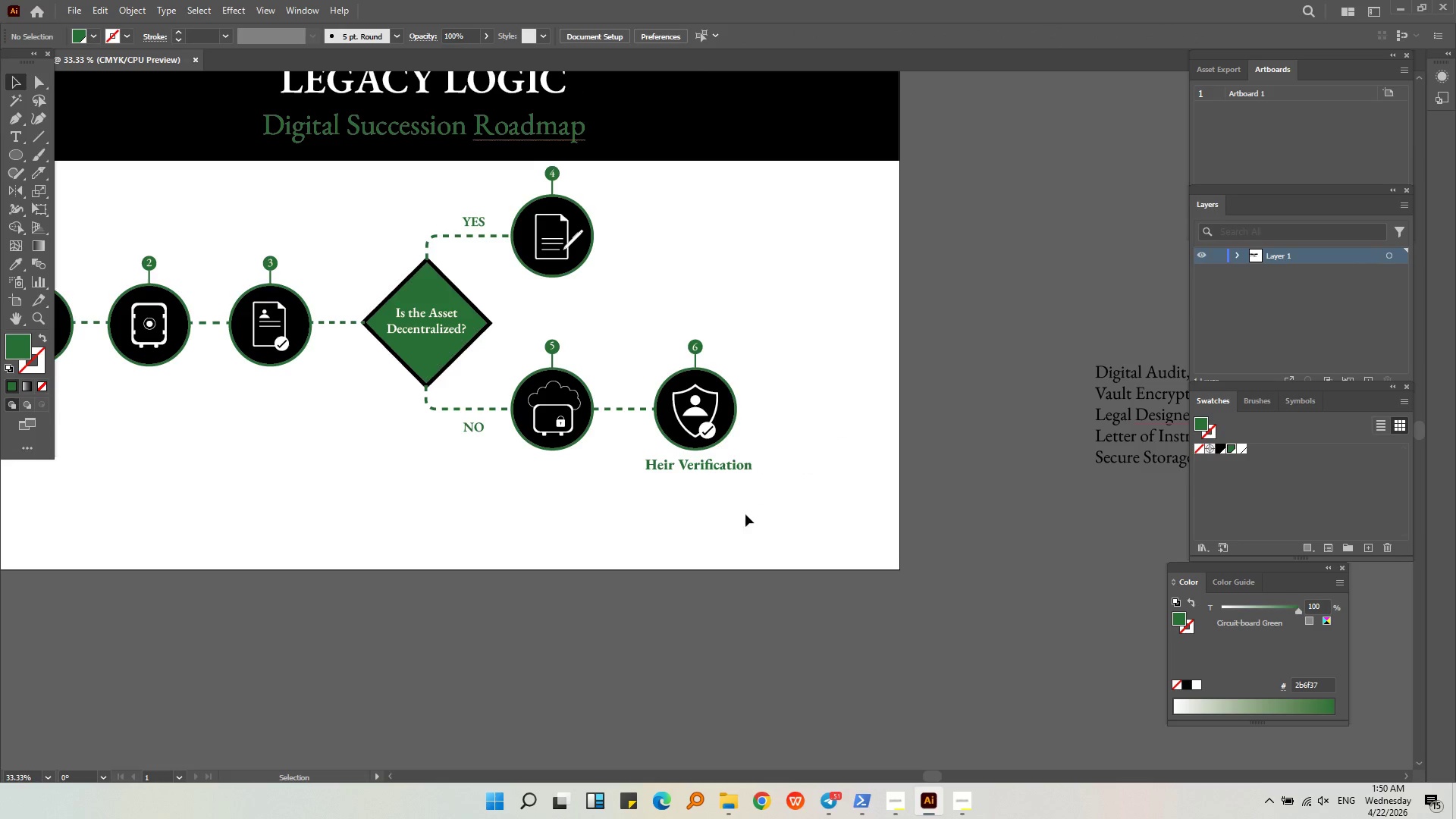 
key(Alt+AltLeft)
 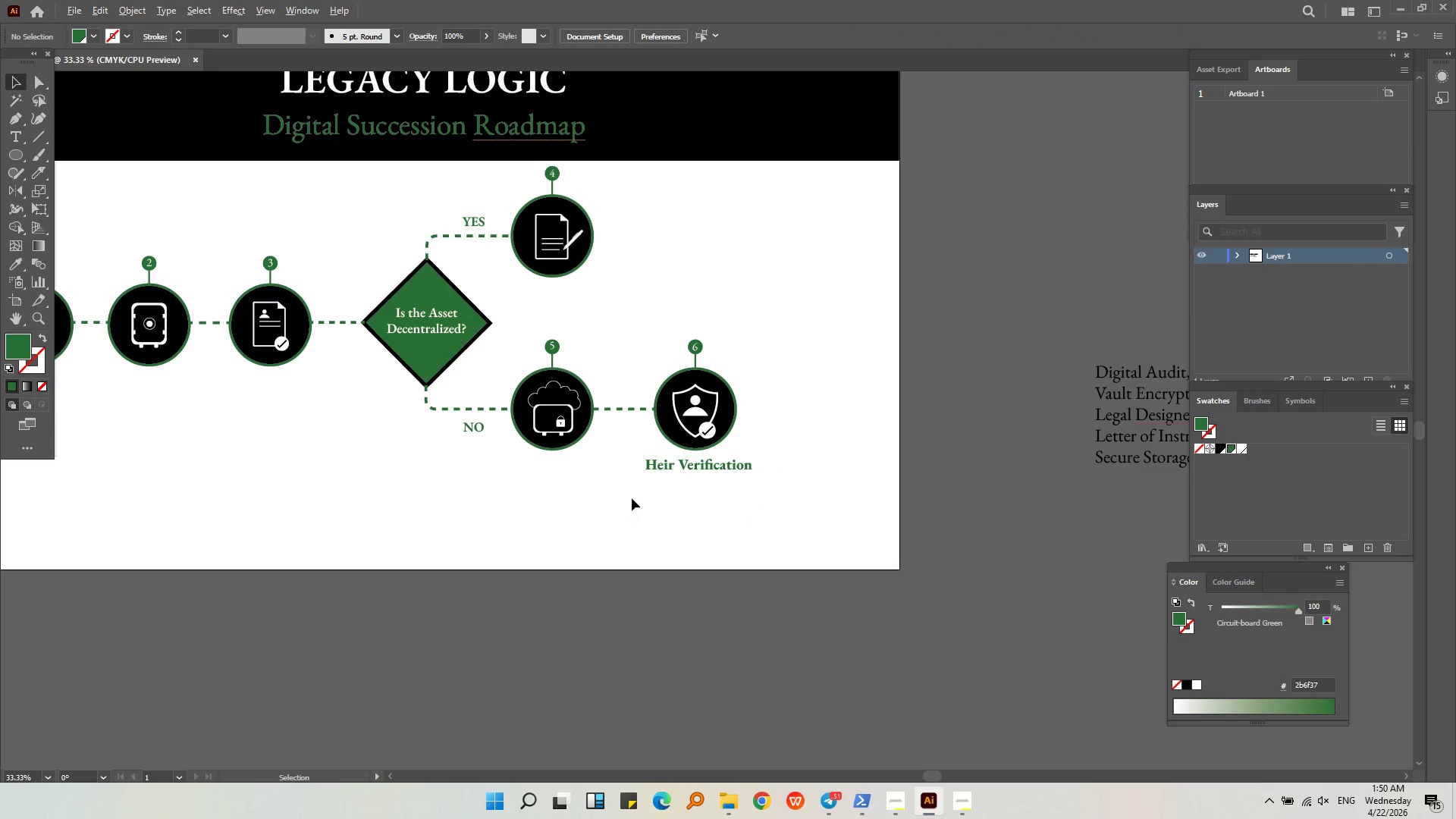 
left_click_drag(start_coordinate=[824, 425], to_coordinate=[826, 432])
 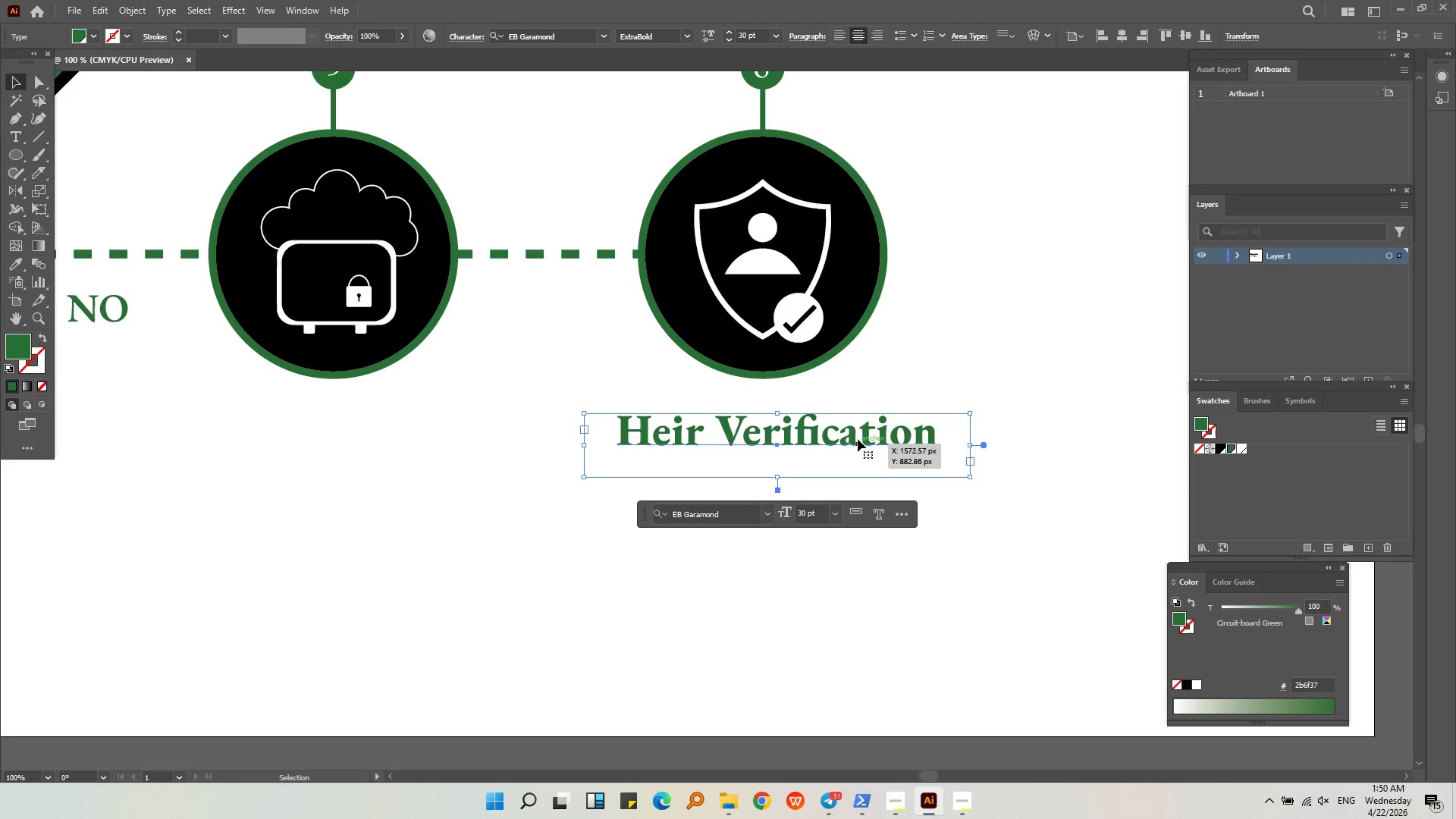 
scroll: coordinate [667, 485], scroll_direction: up, amount: 3.0
 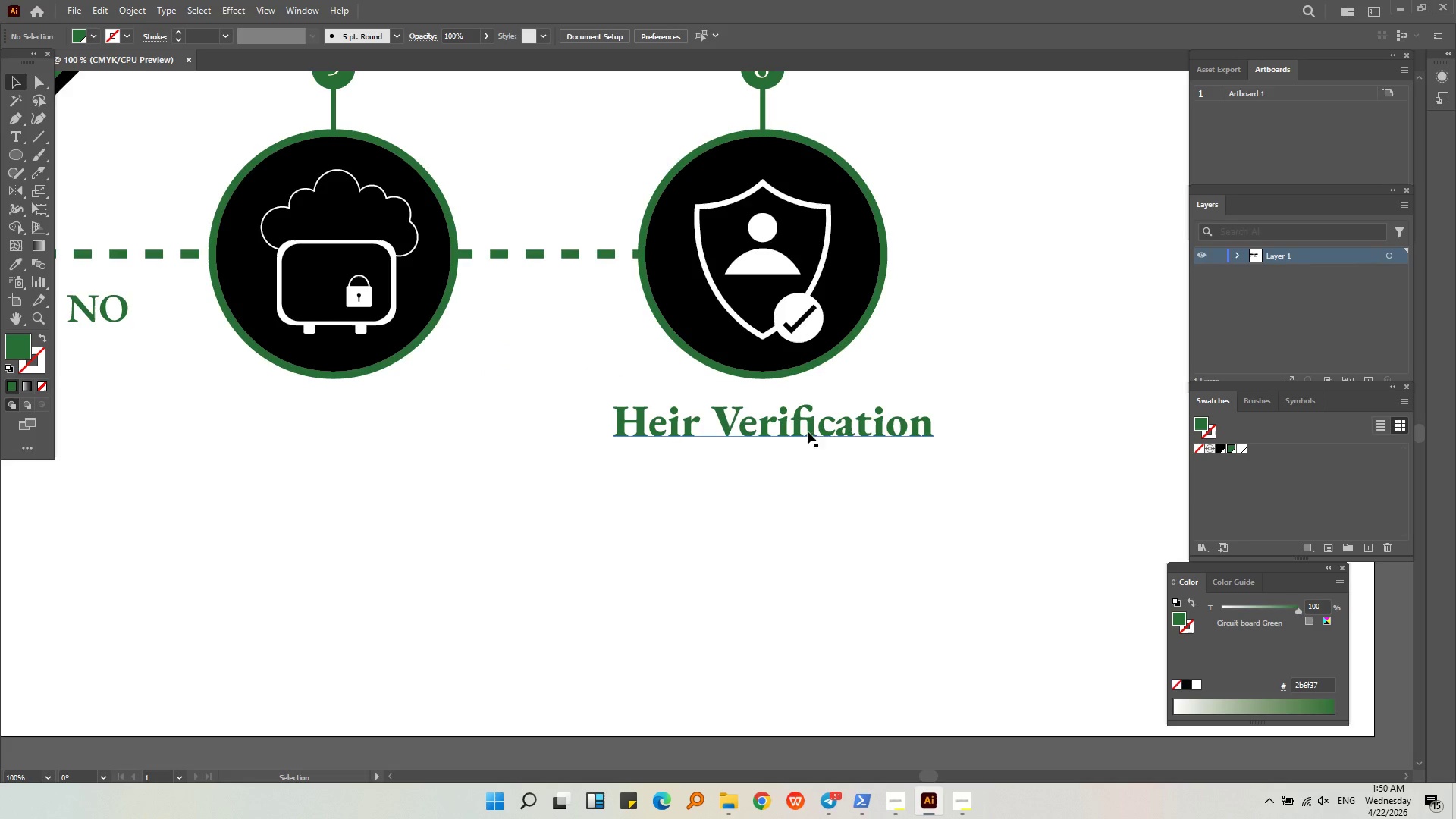 
left_click_drag(start_coordinate=[858, 434], to_coordinate=[441, 432])
 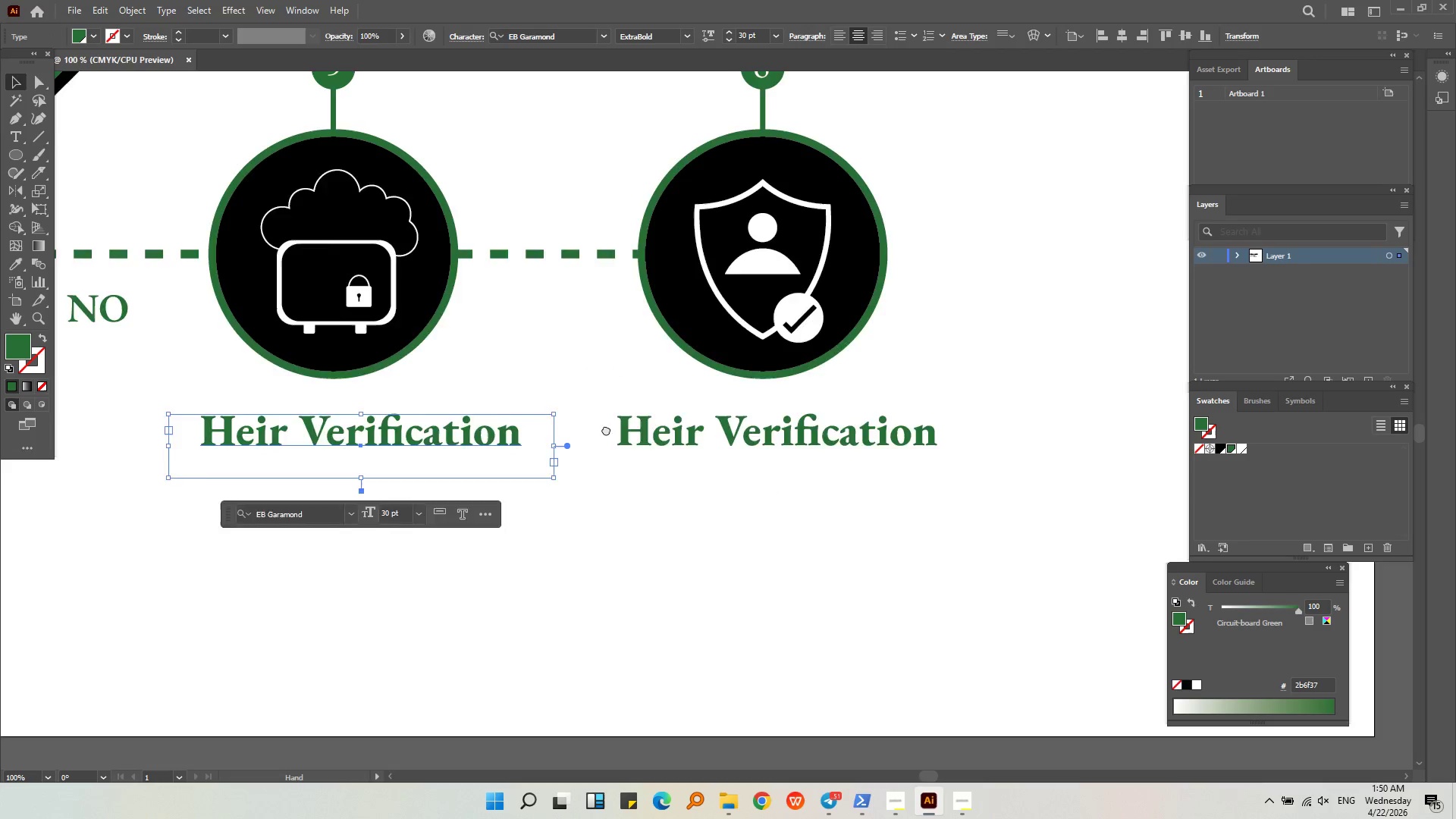 
hold_key(key=AltLeft, duration=2.3)
 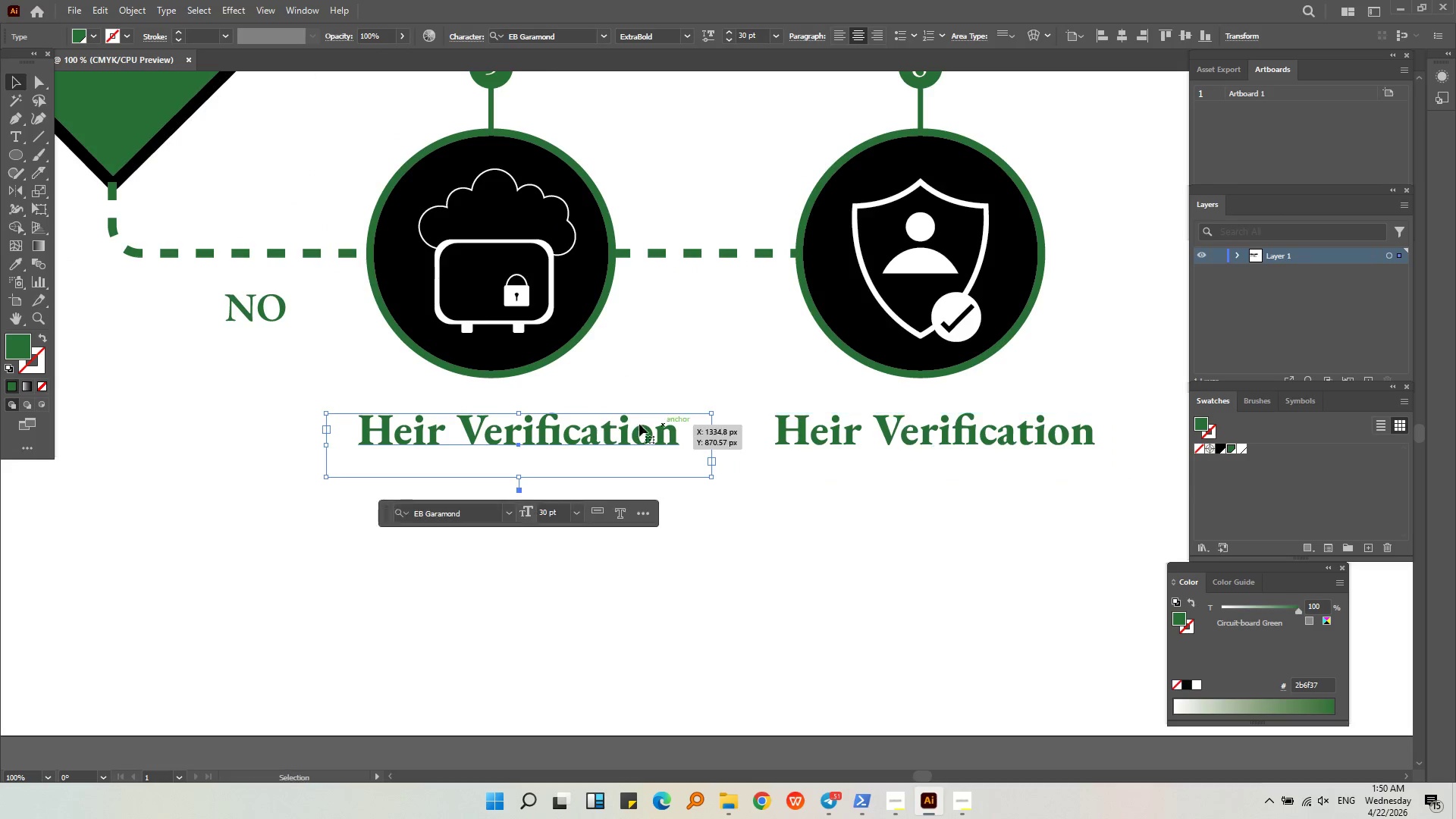 
left_click_drag(start_coordinate=[632, 426], to_coordinate=[607, 428])
 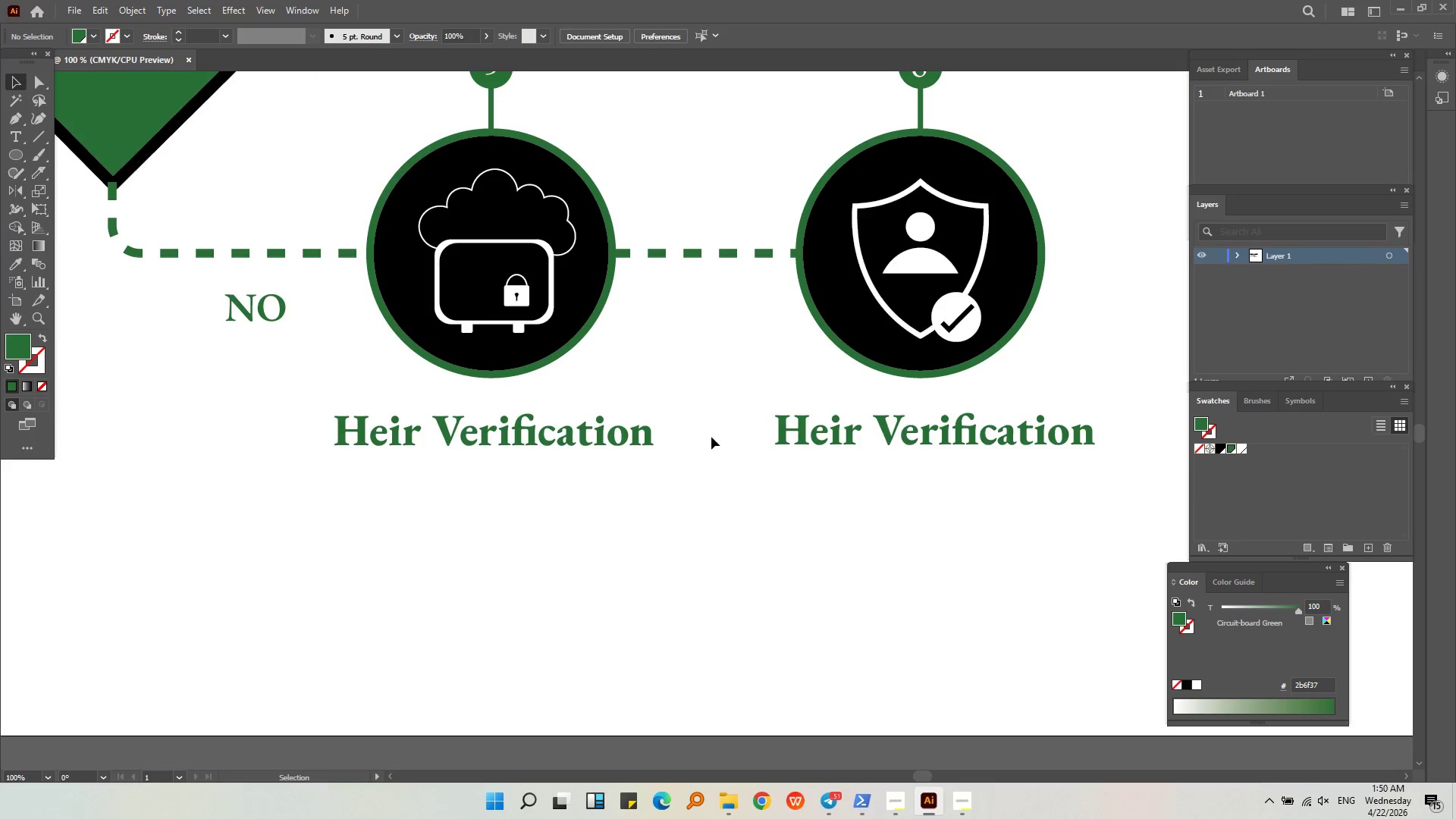 
double_click([564, 434])
 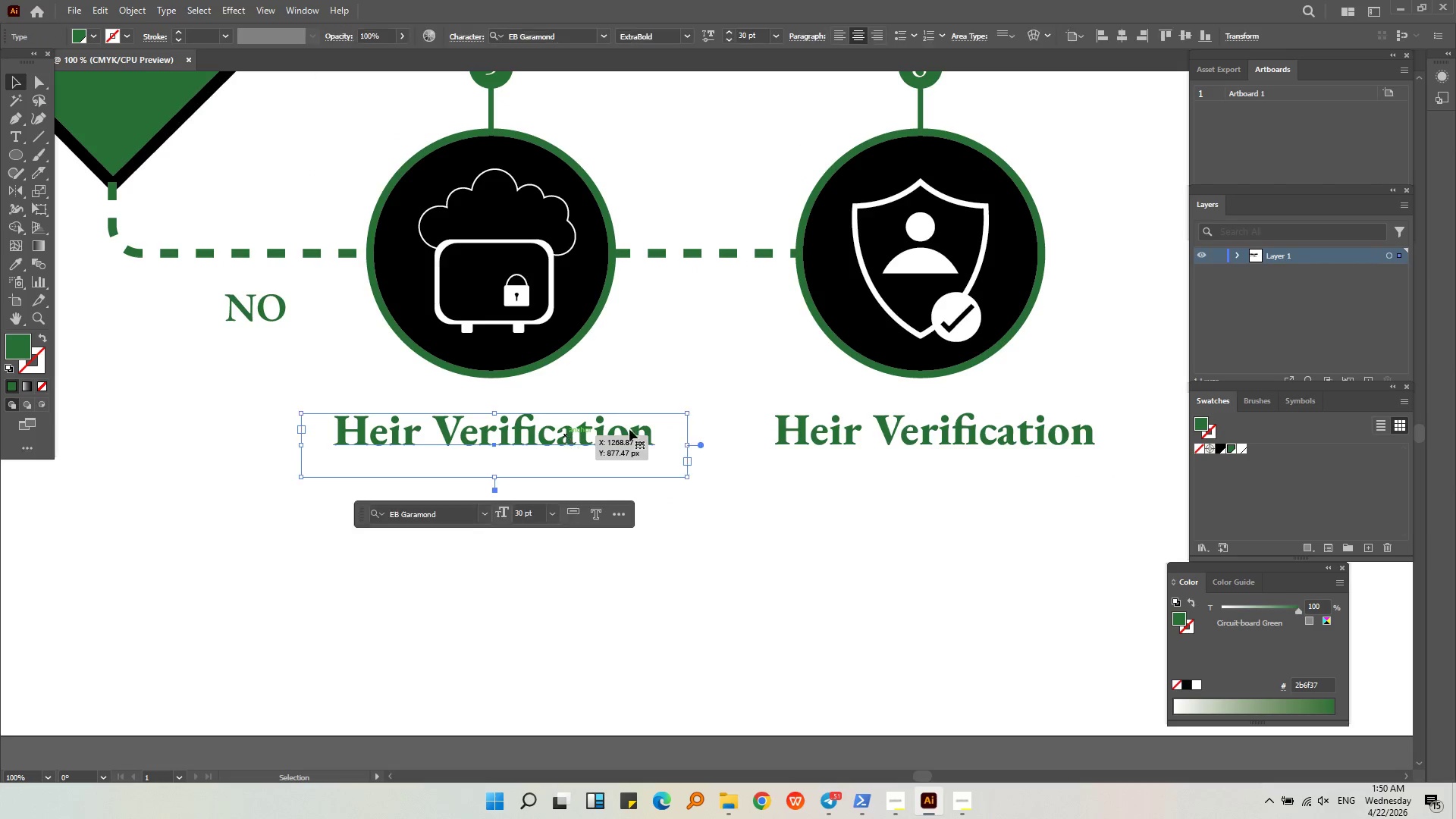 
hold_key(key=ShiftLeft, duration=0.33)
triple_click([839, 428])
 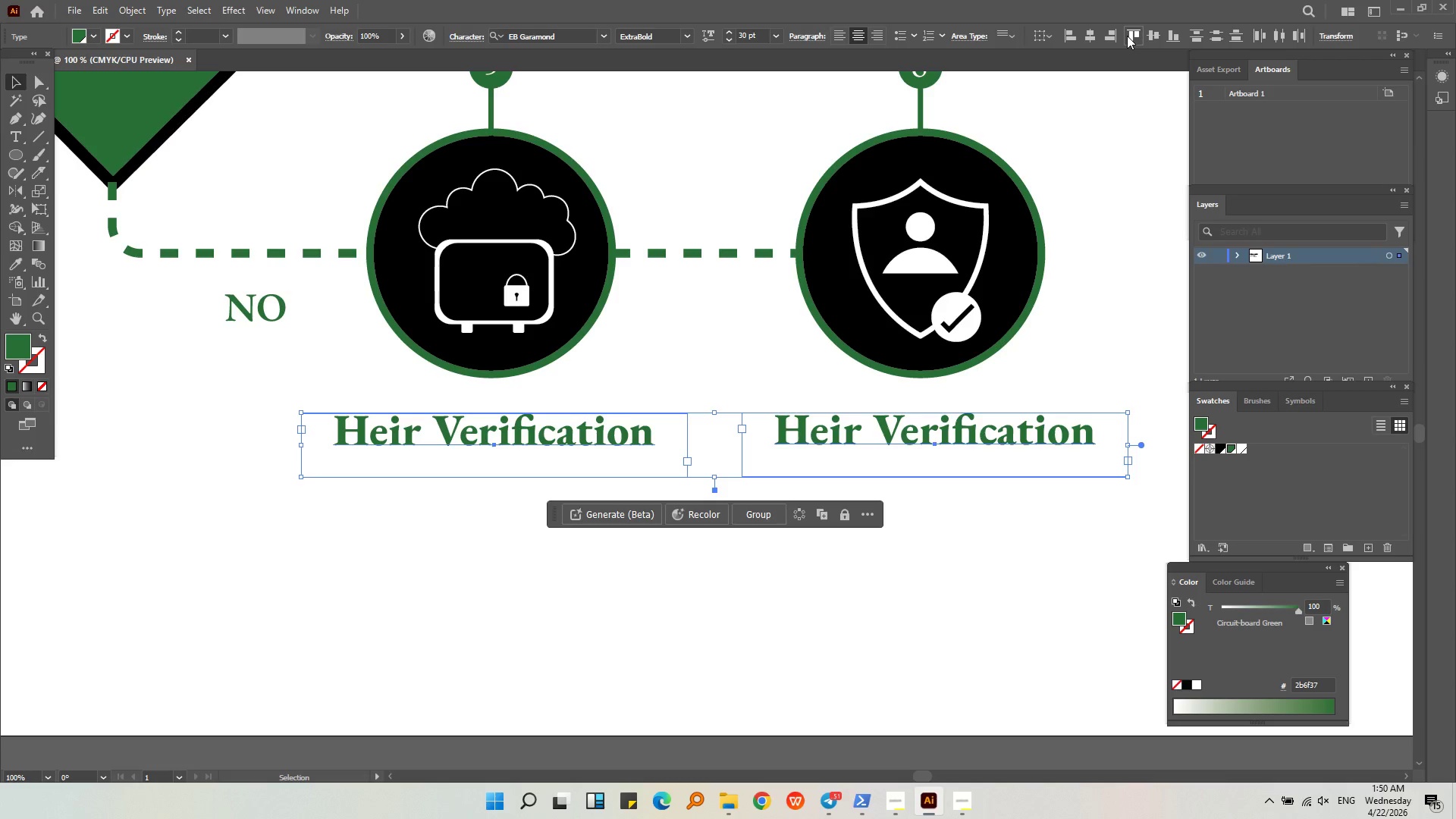 
left_click([1090, 490])
 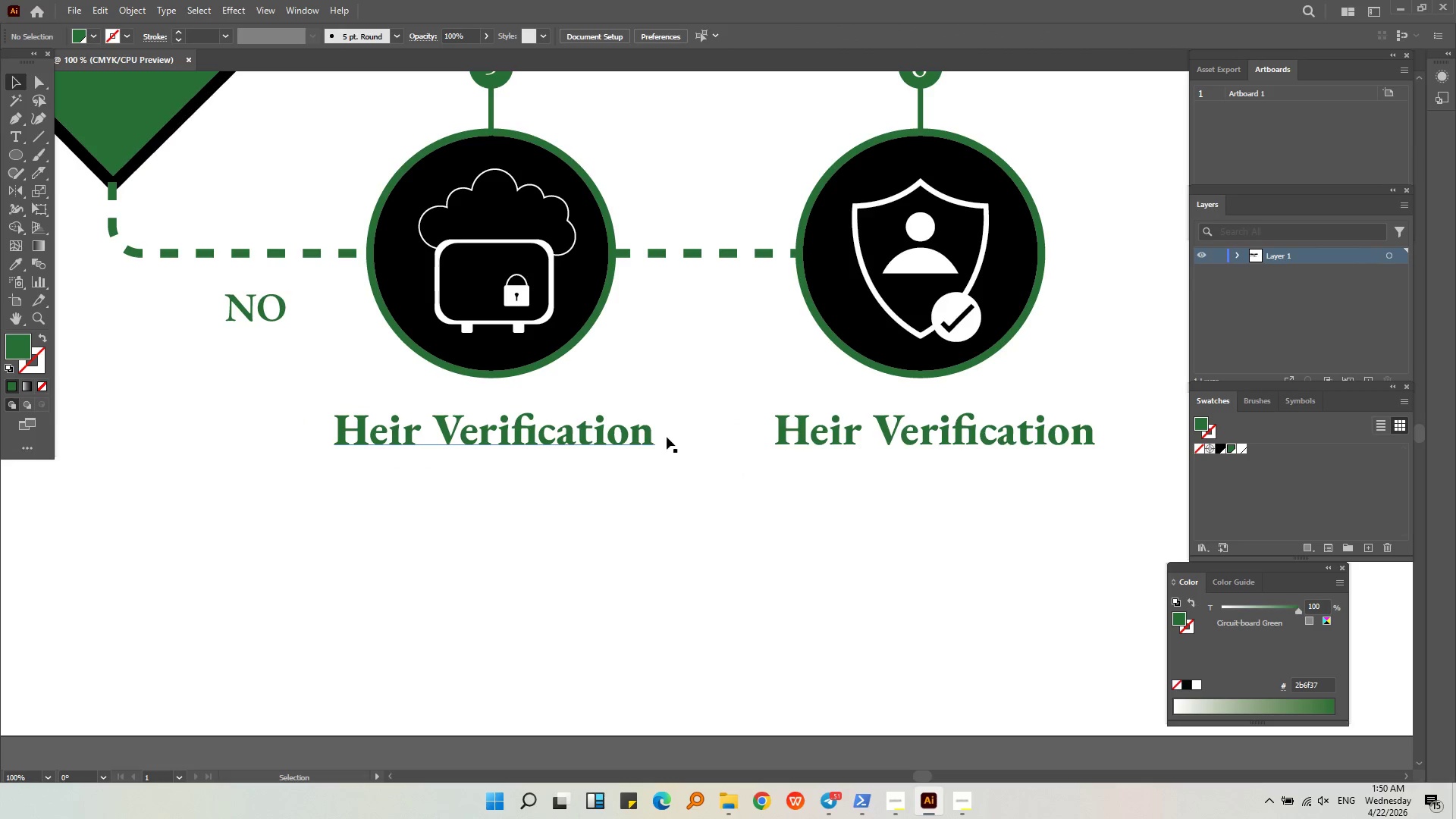 
left_click([607, 440])
 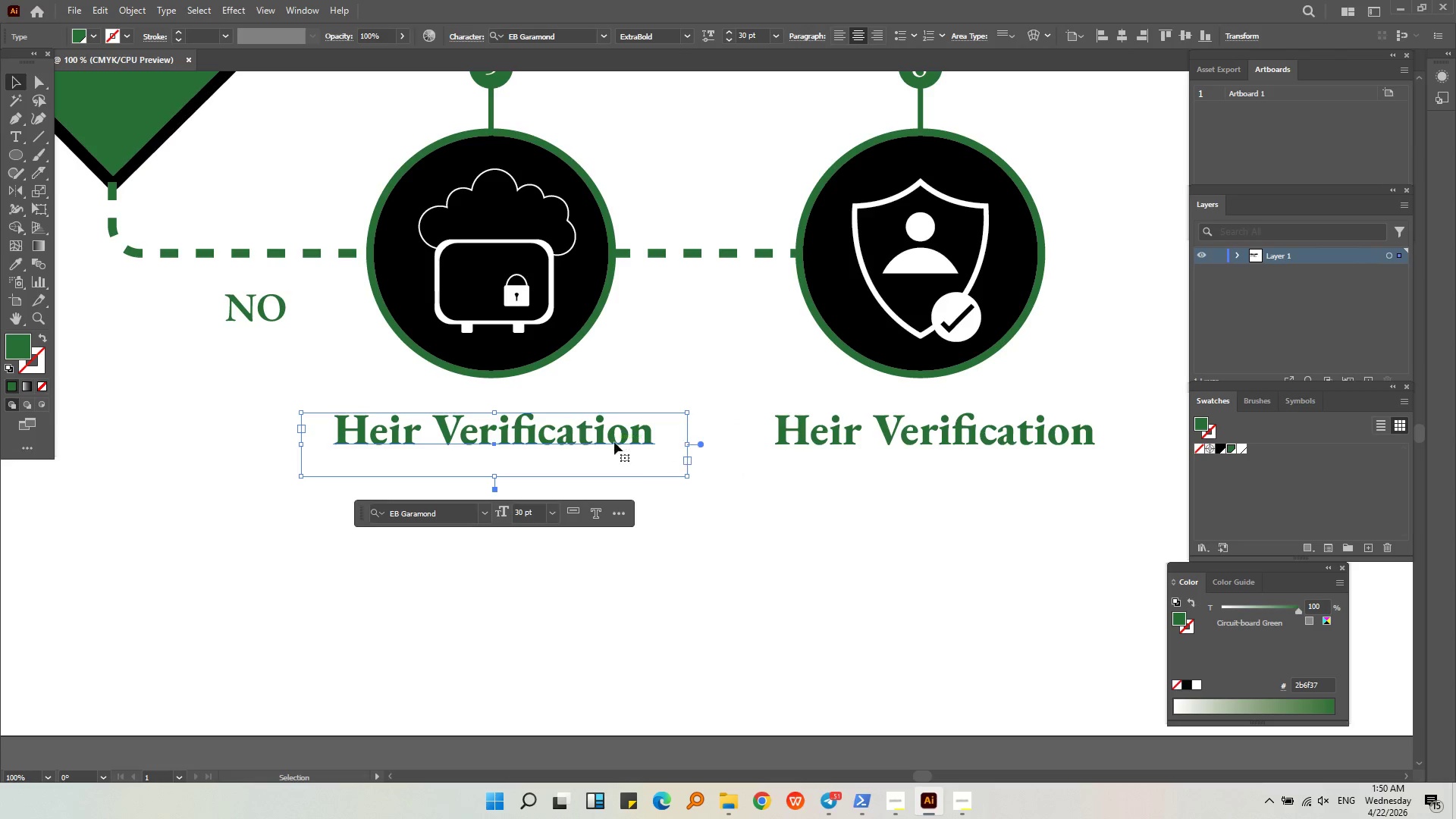 
key(Alt+AltLeft)
 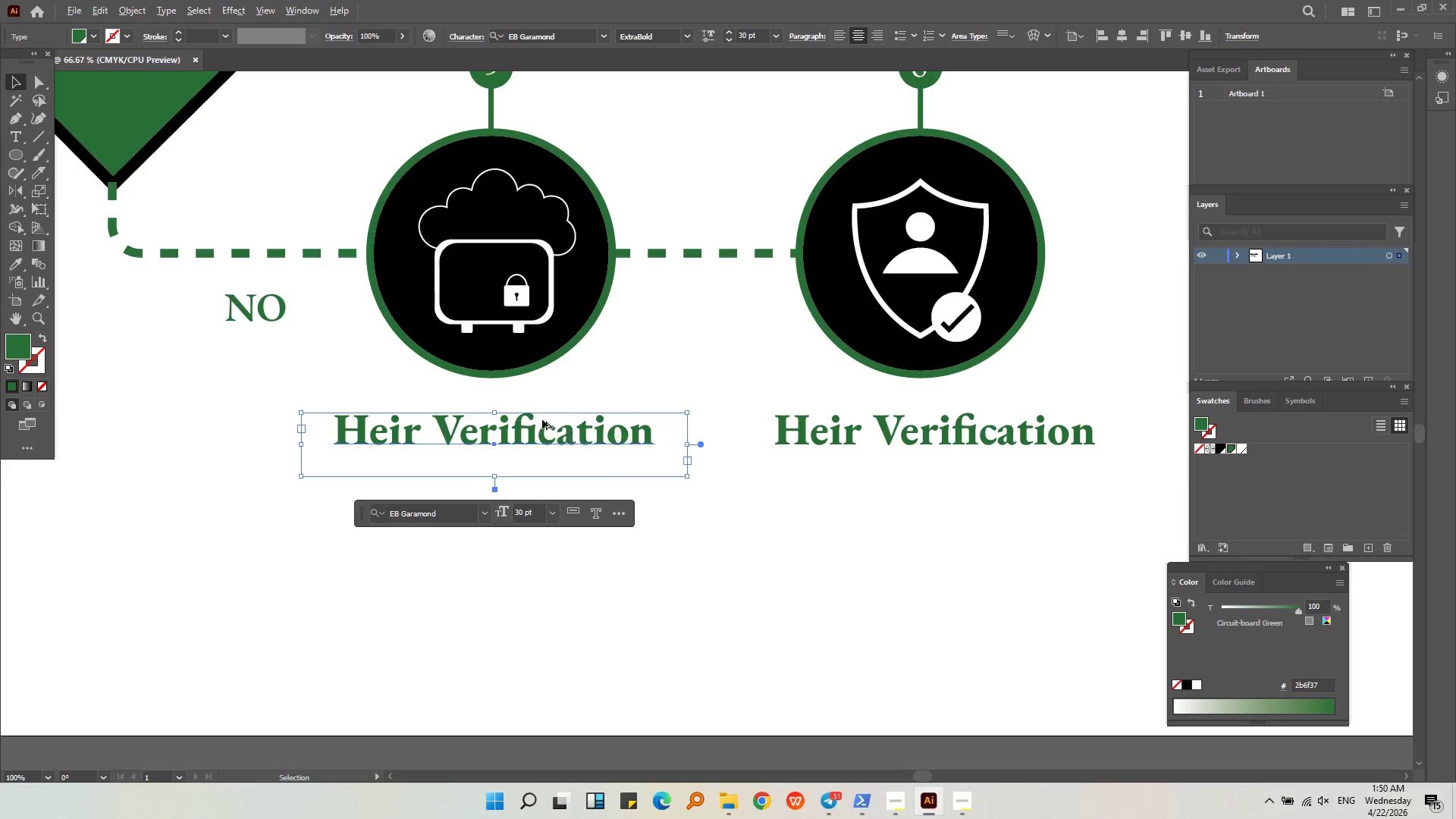 
scroll: coordinate [542, 419], scroll_direction: down, amount: 2.0
 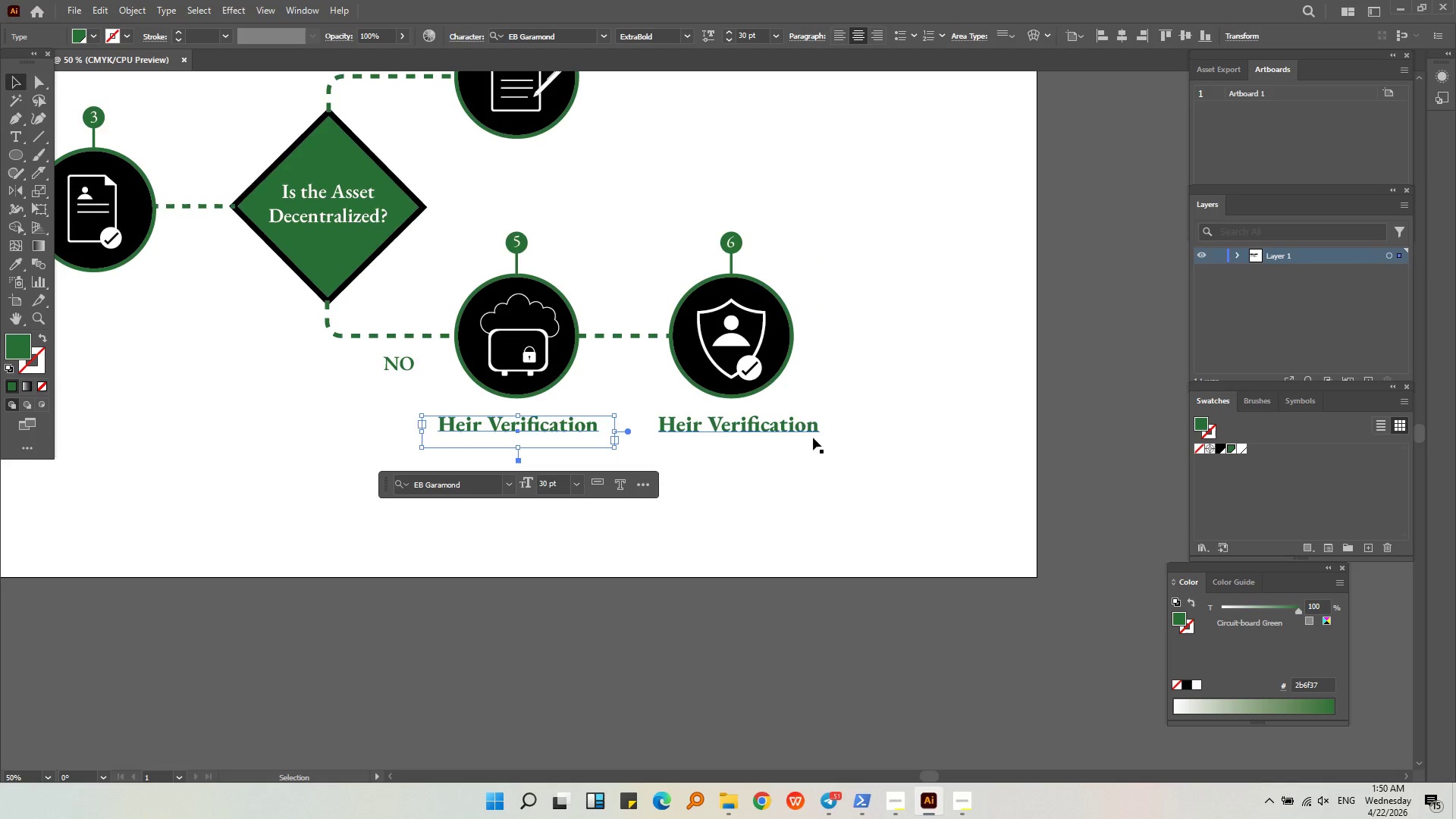 
left_click([813, 438])
 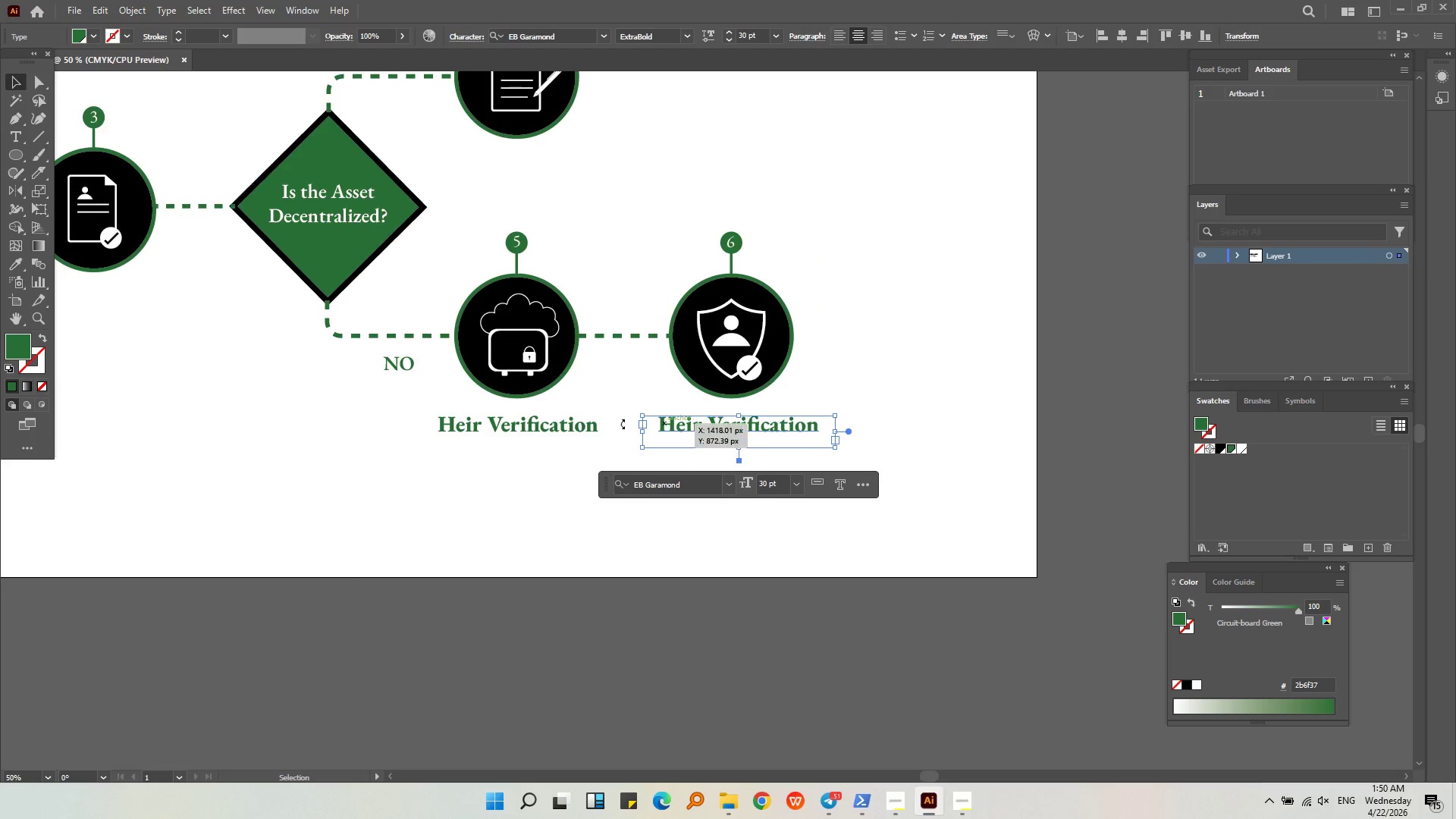 
left_click([571, 430])
 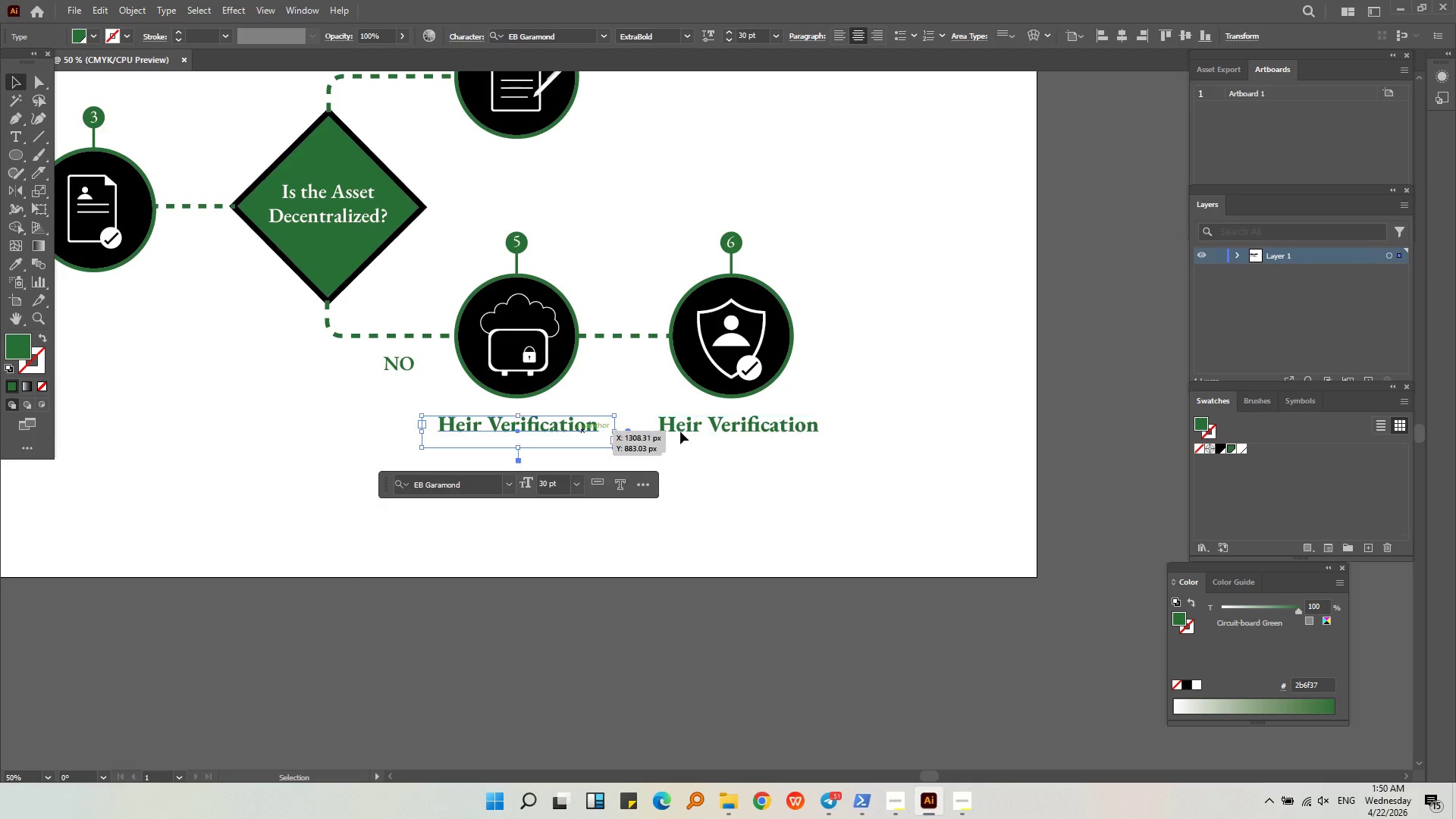 
key(Shift+ShiftLeft)
 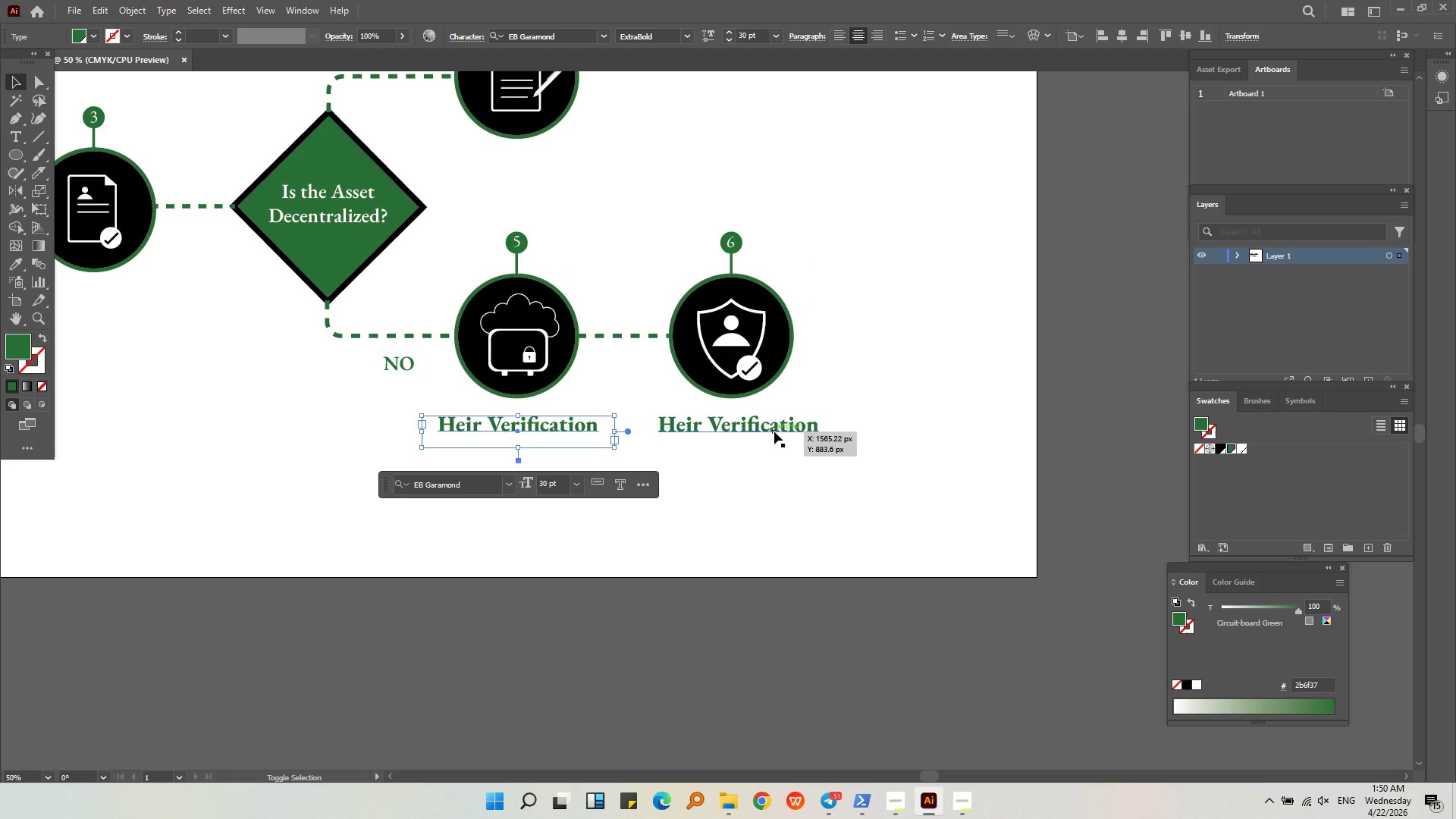 
double_click([774, 431])
 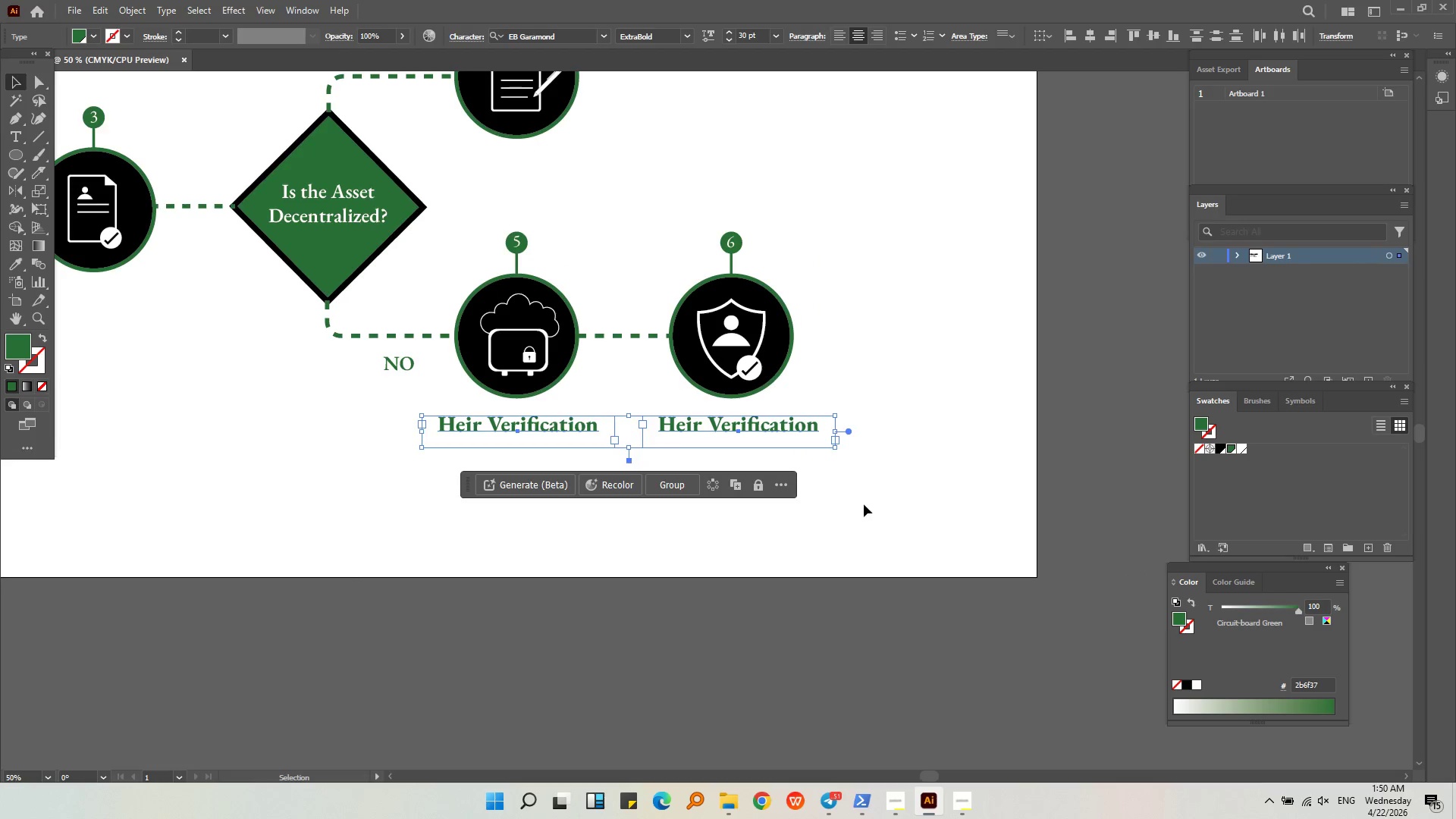 
left_click([863, 504])
 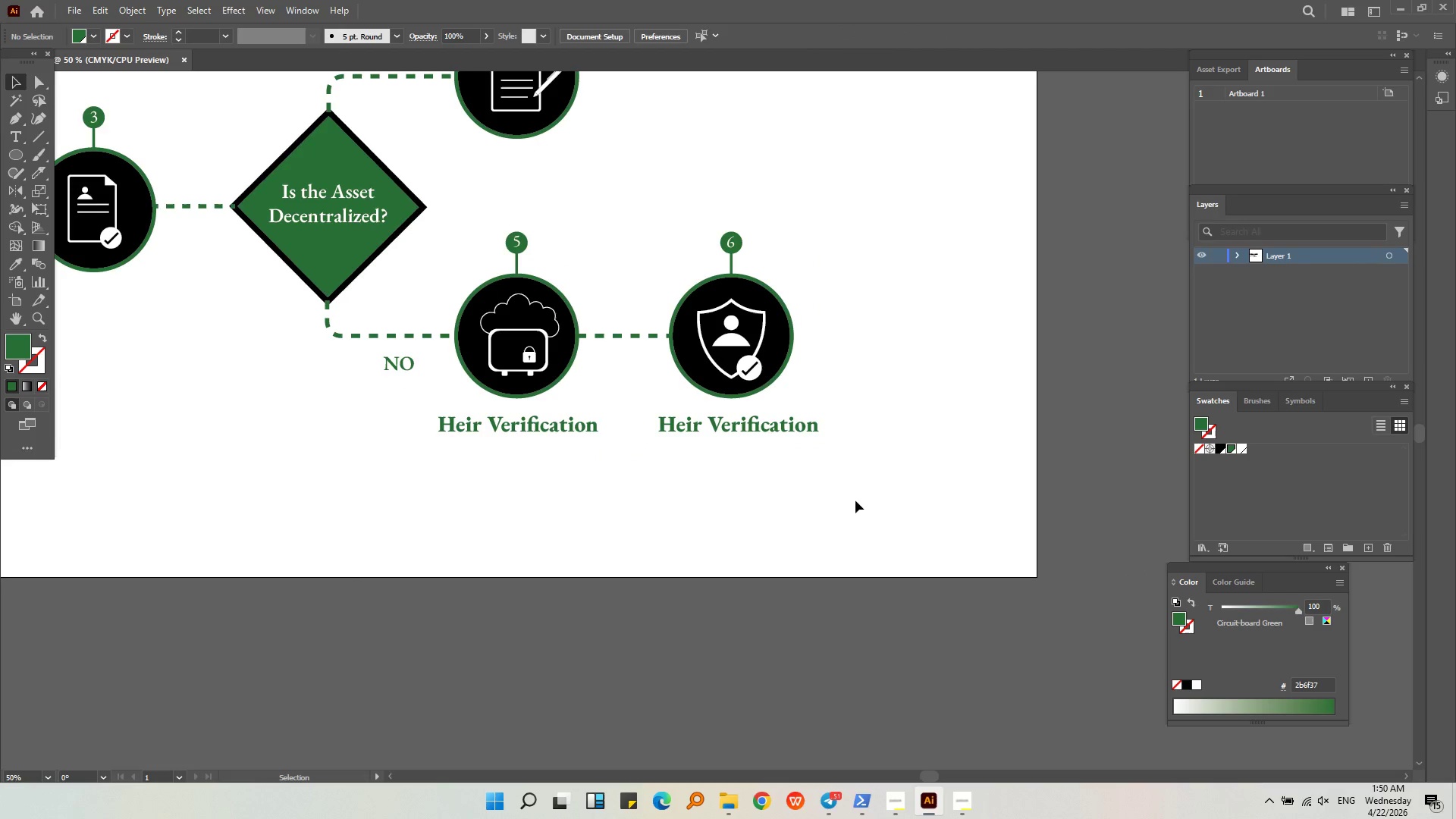 
hold_key(key=AltLeft, duration=1.03)
scroll: coordinate [855, 500], scroll_direction: down, amount: 1.0
 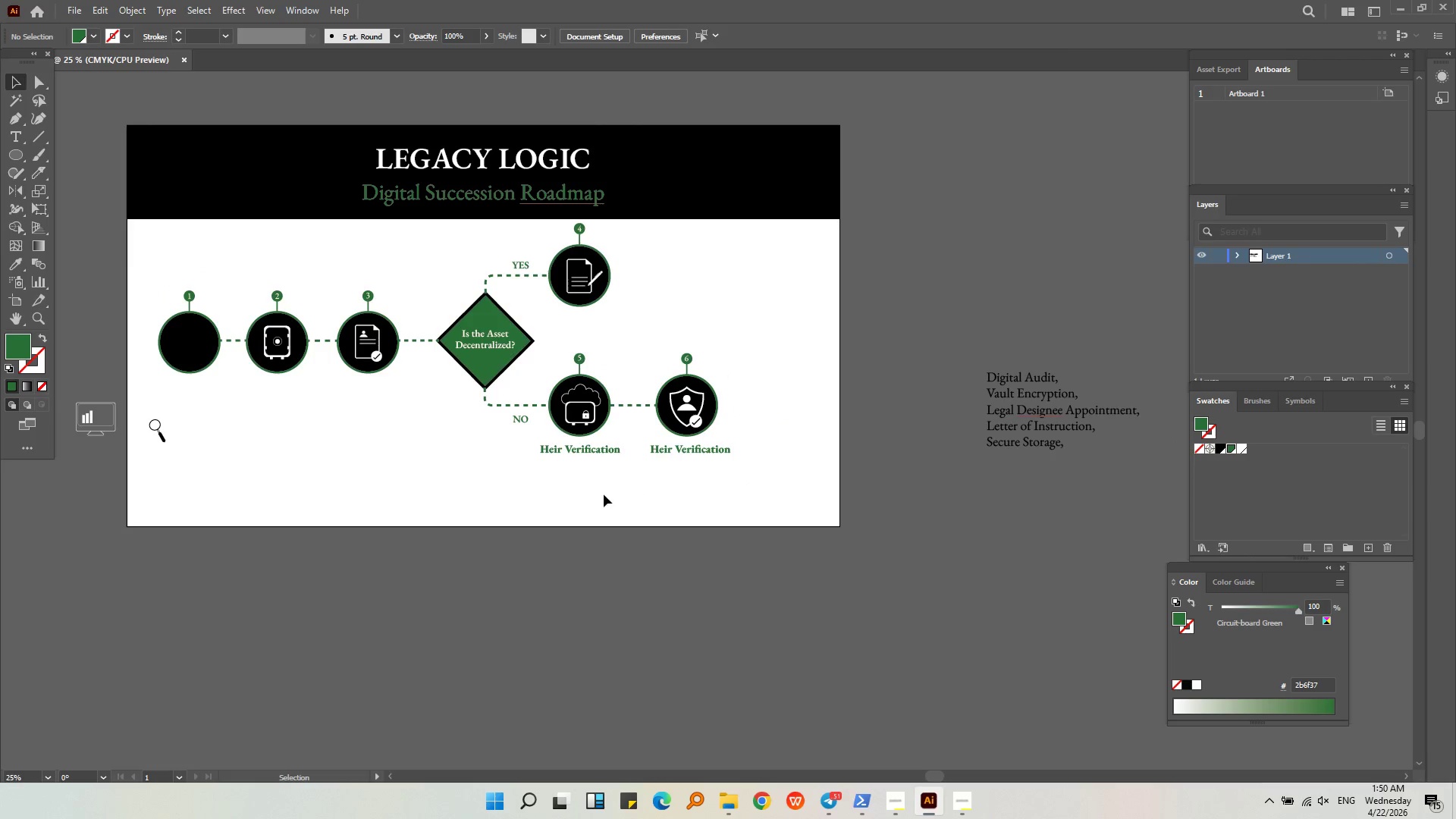 
hold_key(key=AltLeft, duration=0.5)
 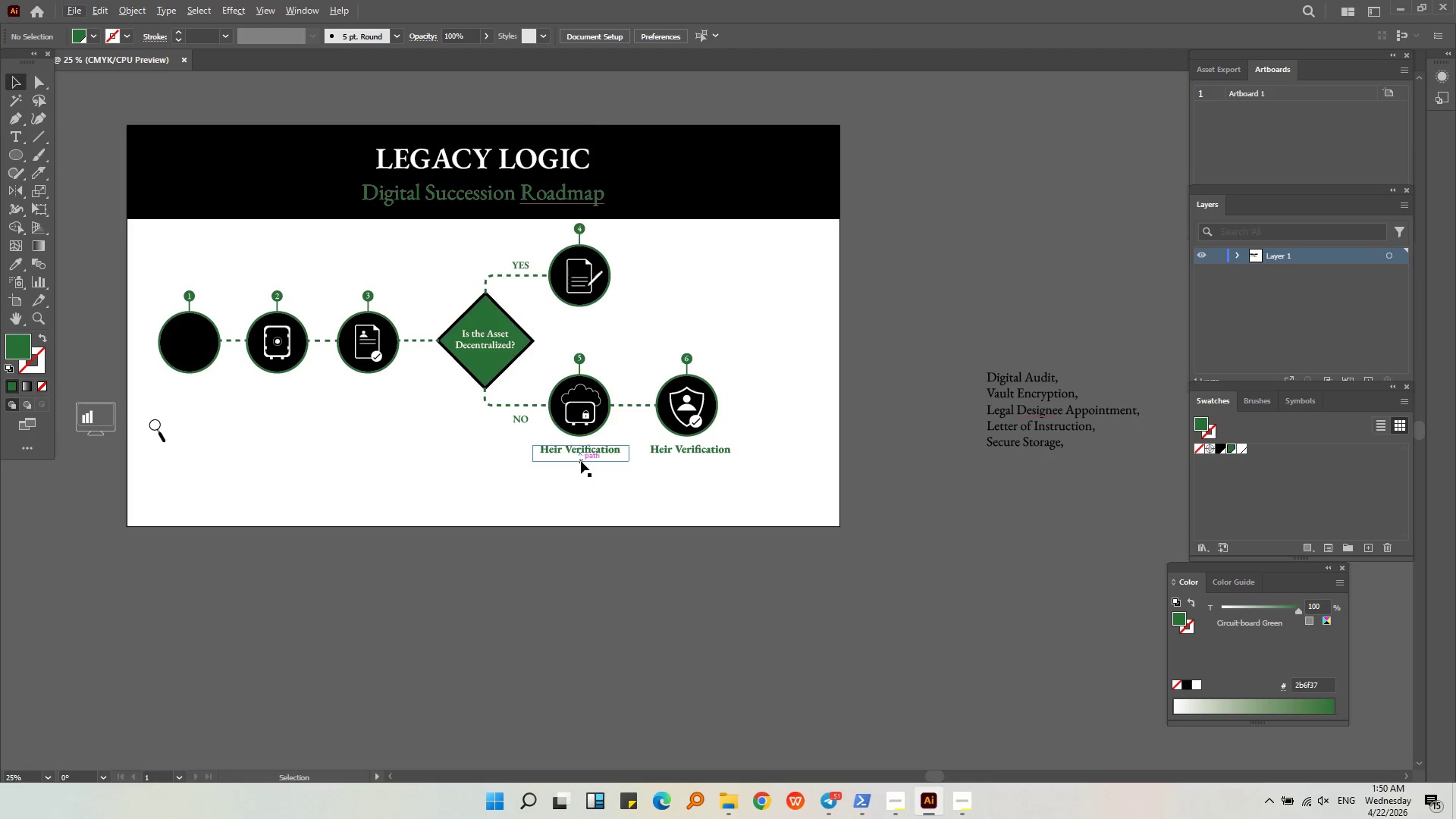 
key(Alt+AltLeft)
 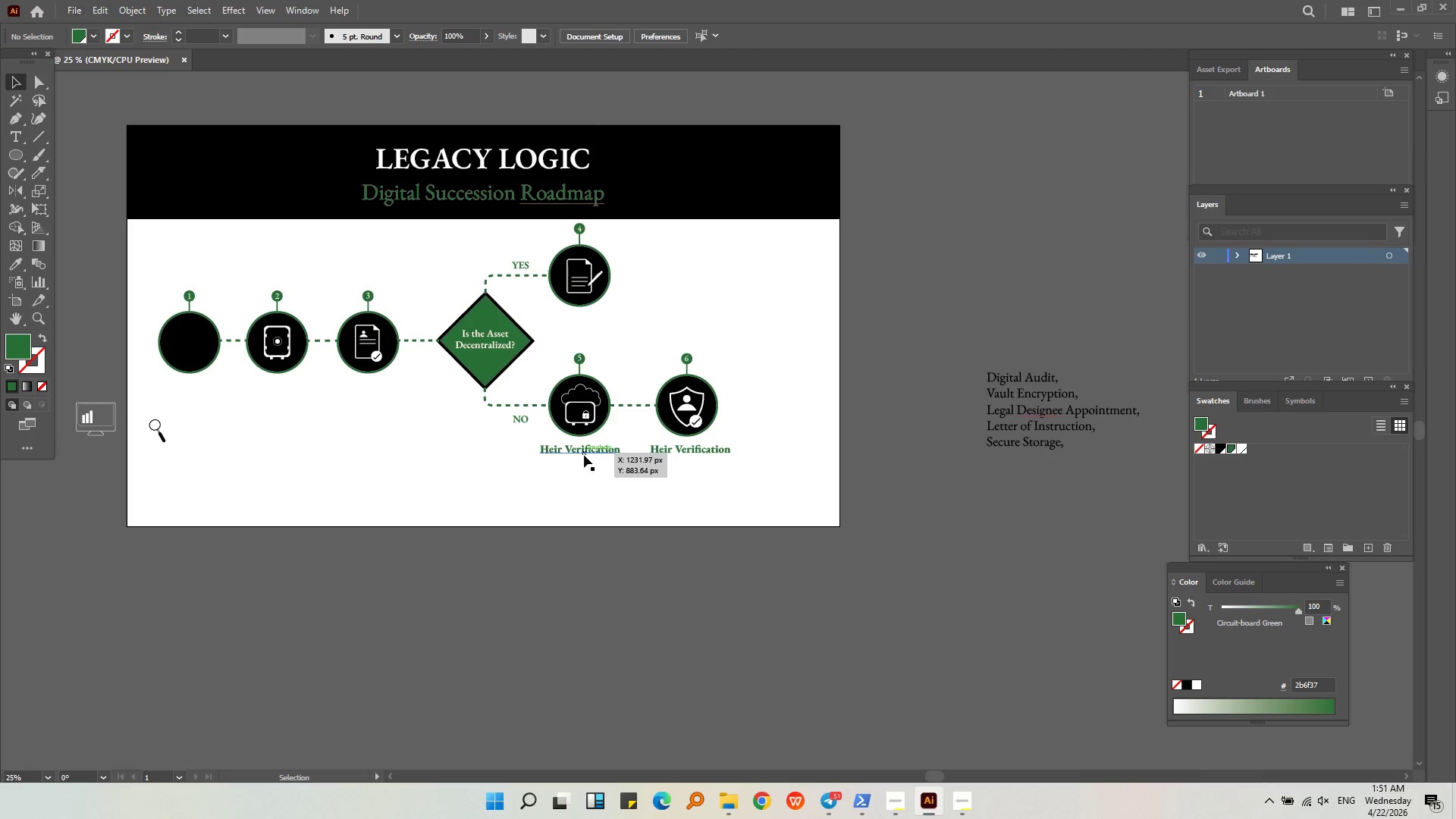 
scroll: coordinate [584, 455], scroll_direction: up, amount: 1.0
 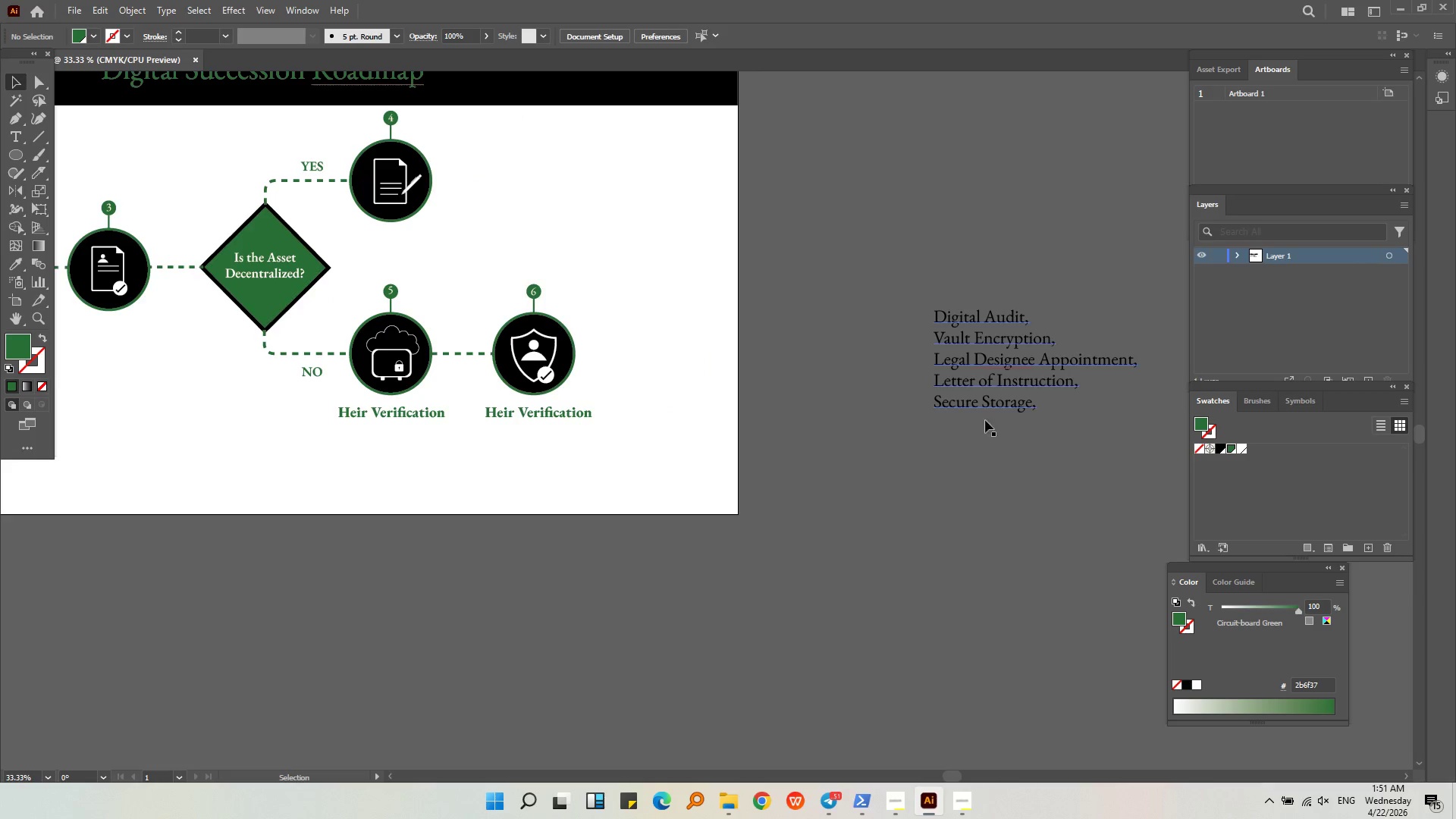 
double_click([1003, 406])
 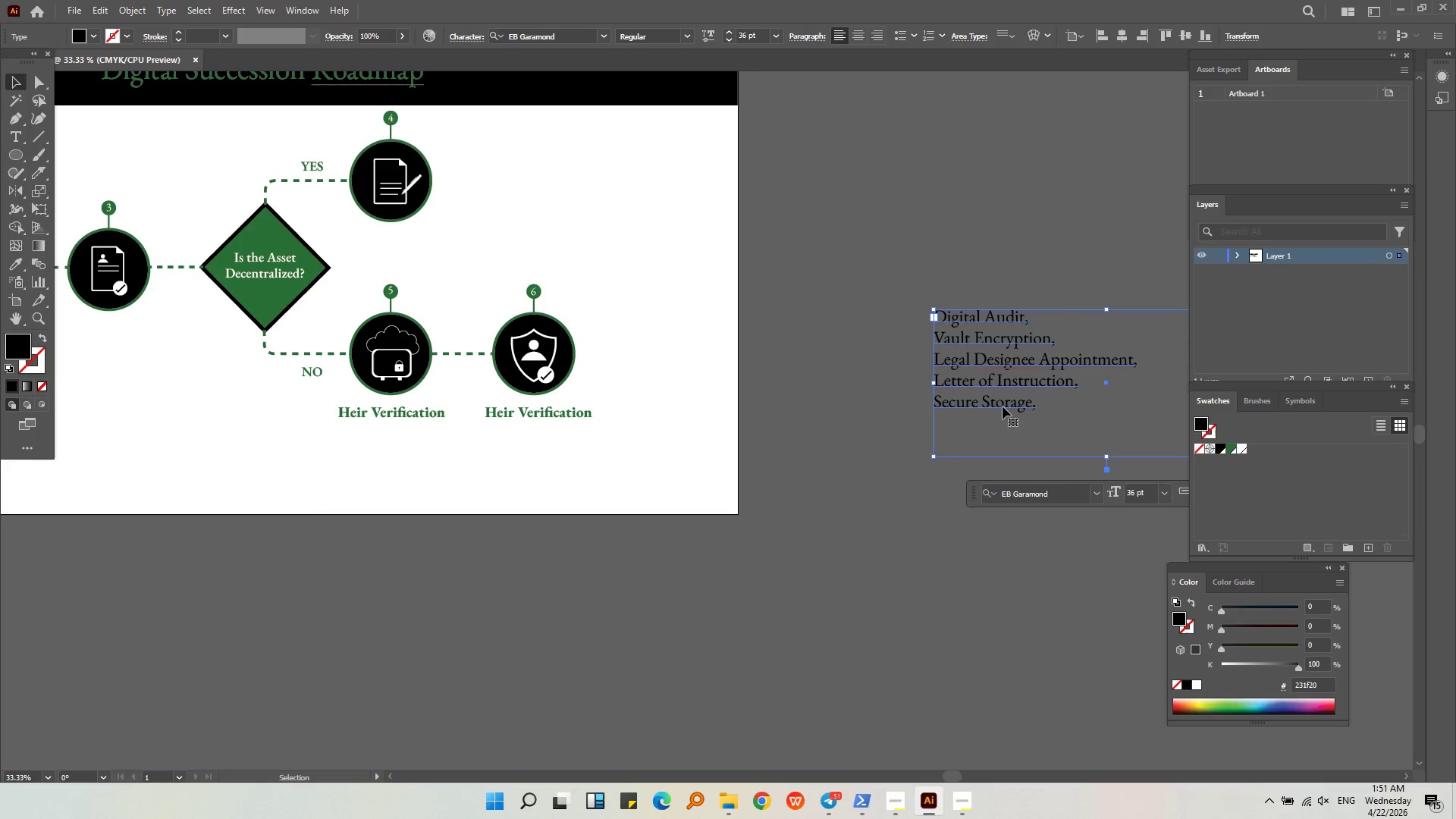 
triple_click([1003, 406])
 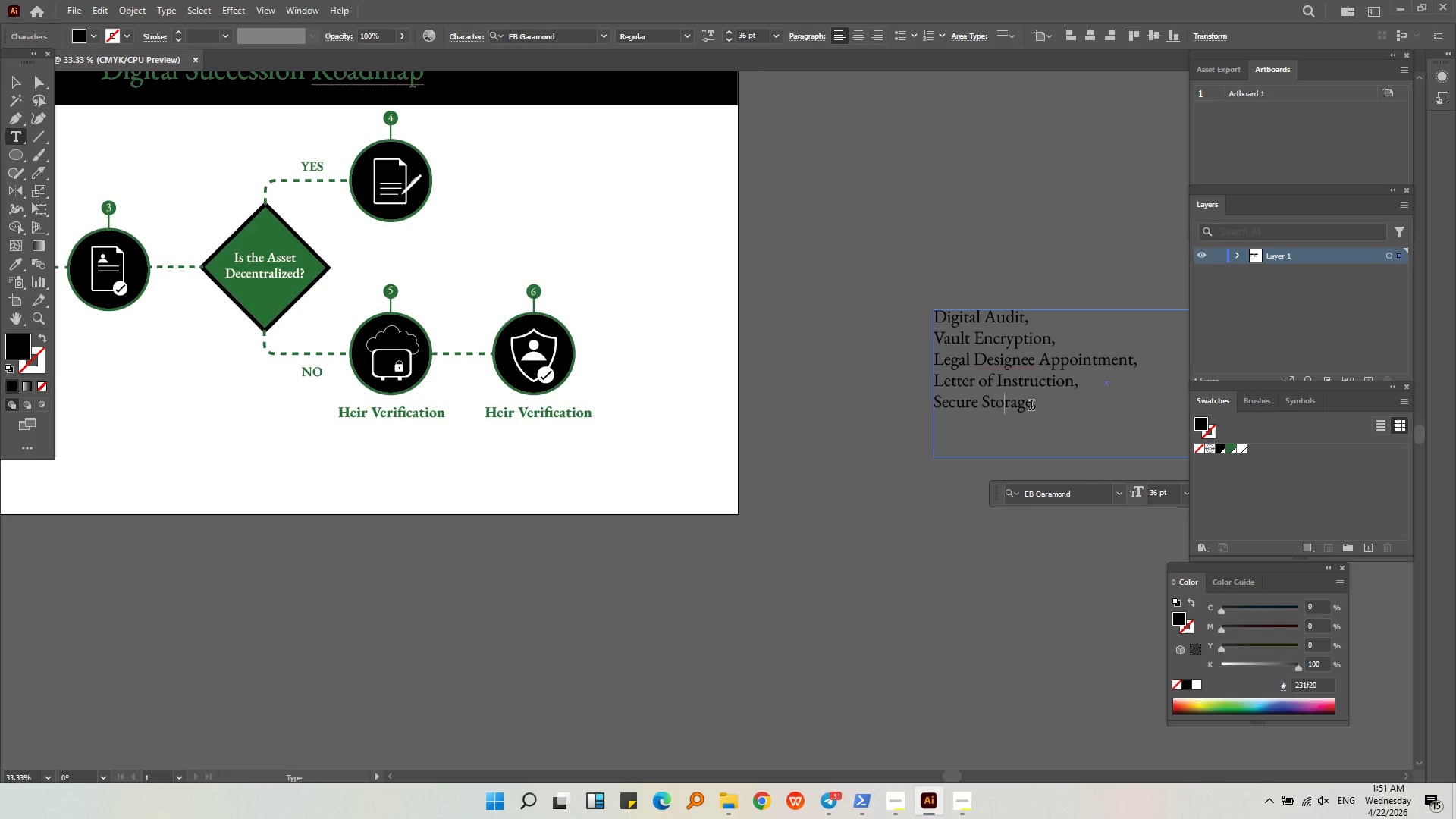 
left_click_drag(start_coordinate=[1032, 406], to_coordinate=[937, 403])
 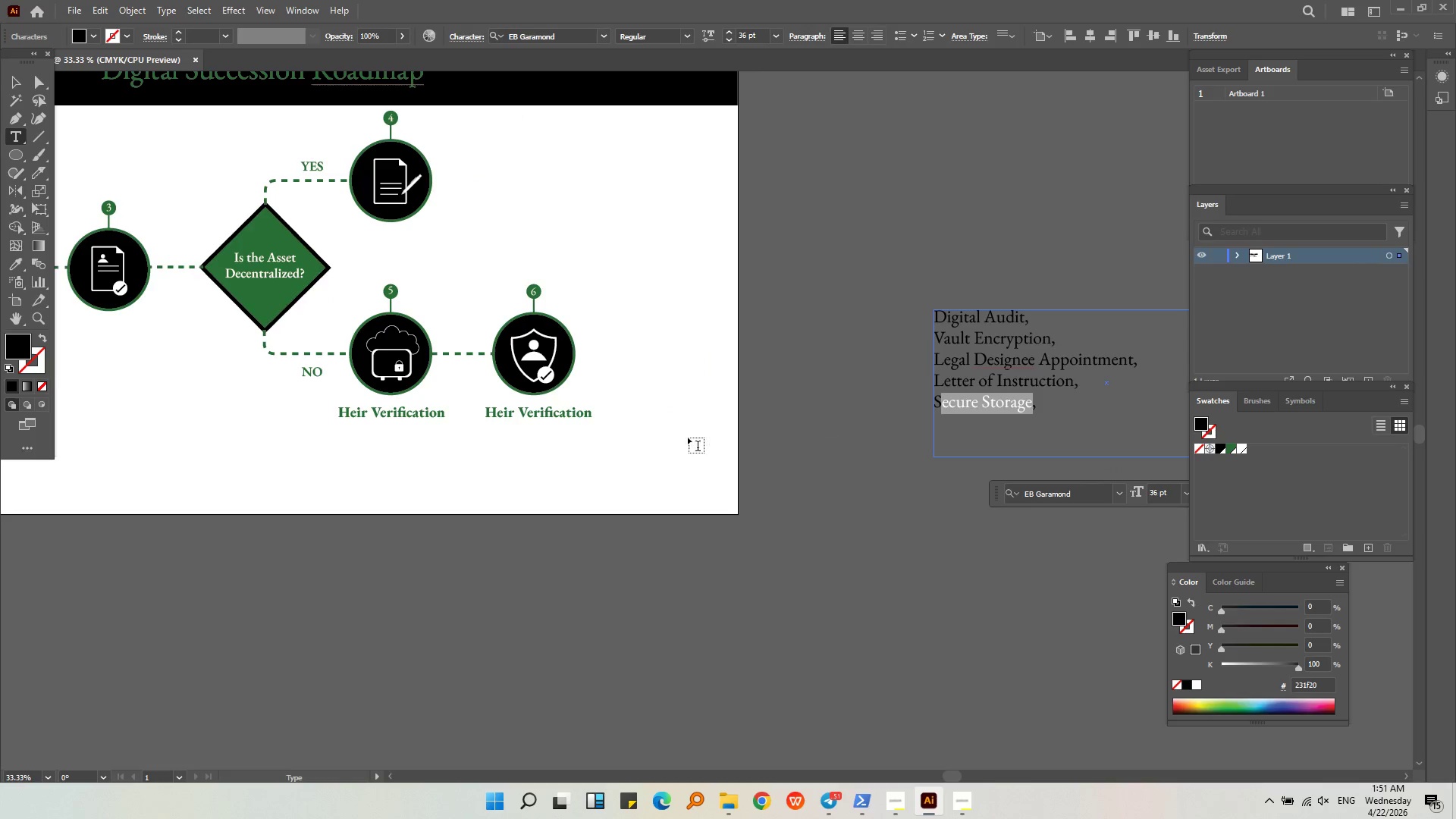 
key(Control+ControlLeft)
 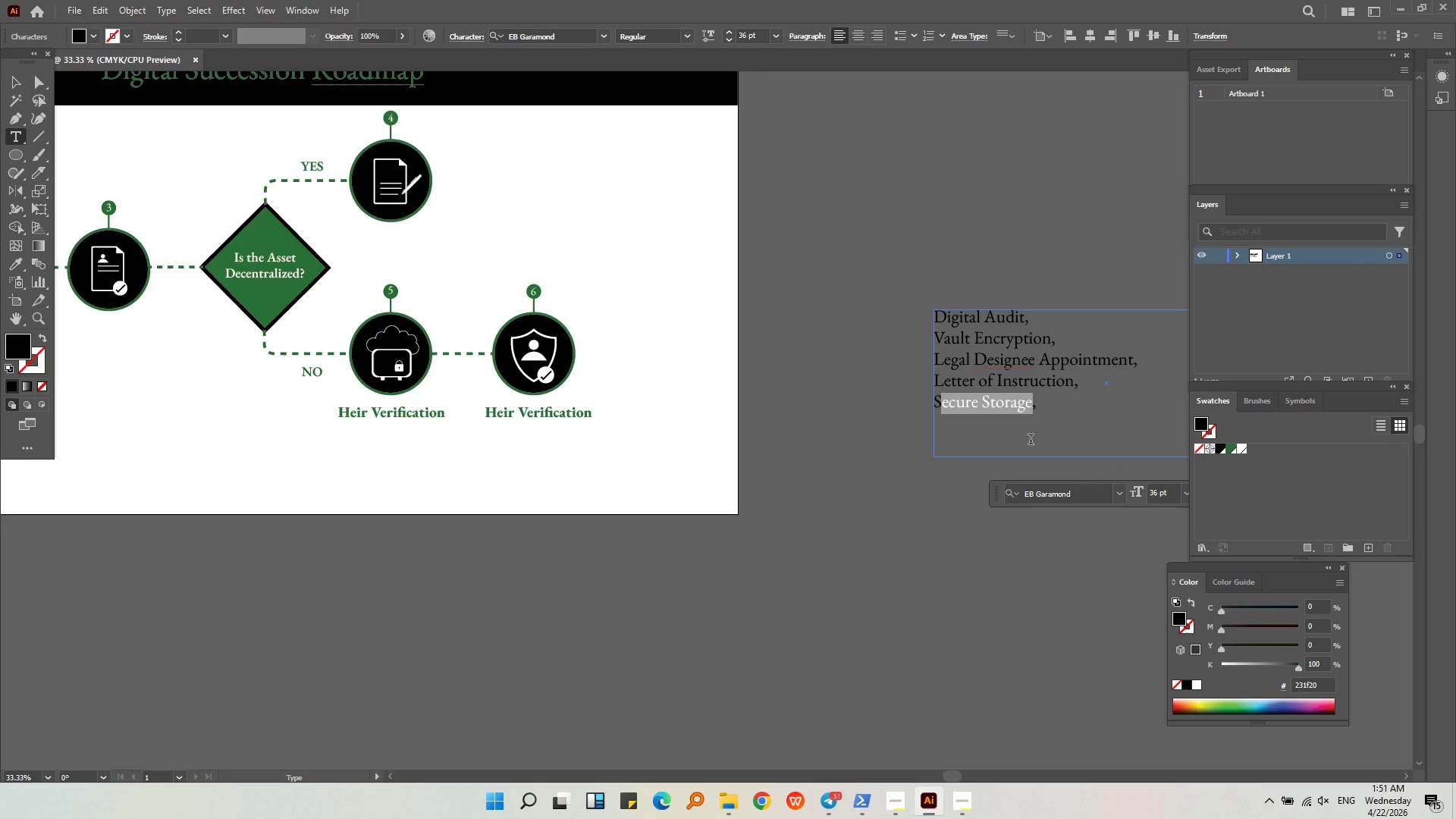 
left_click([1025, 410])
 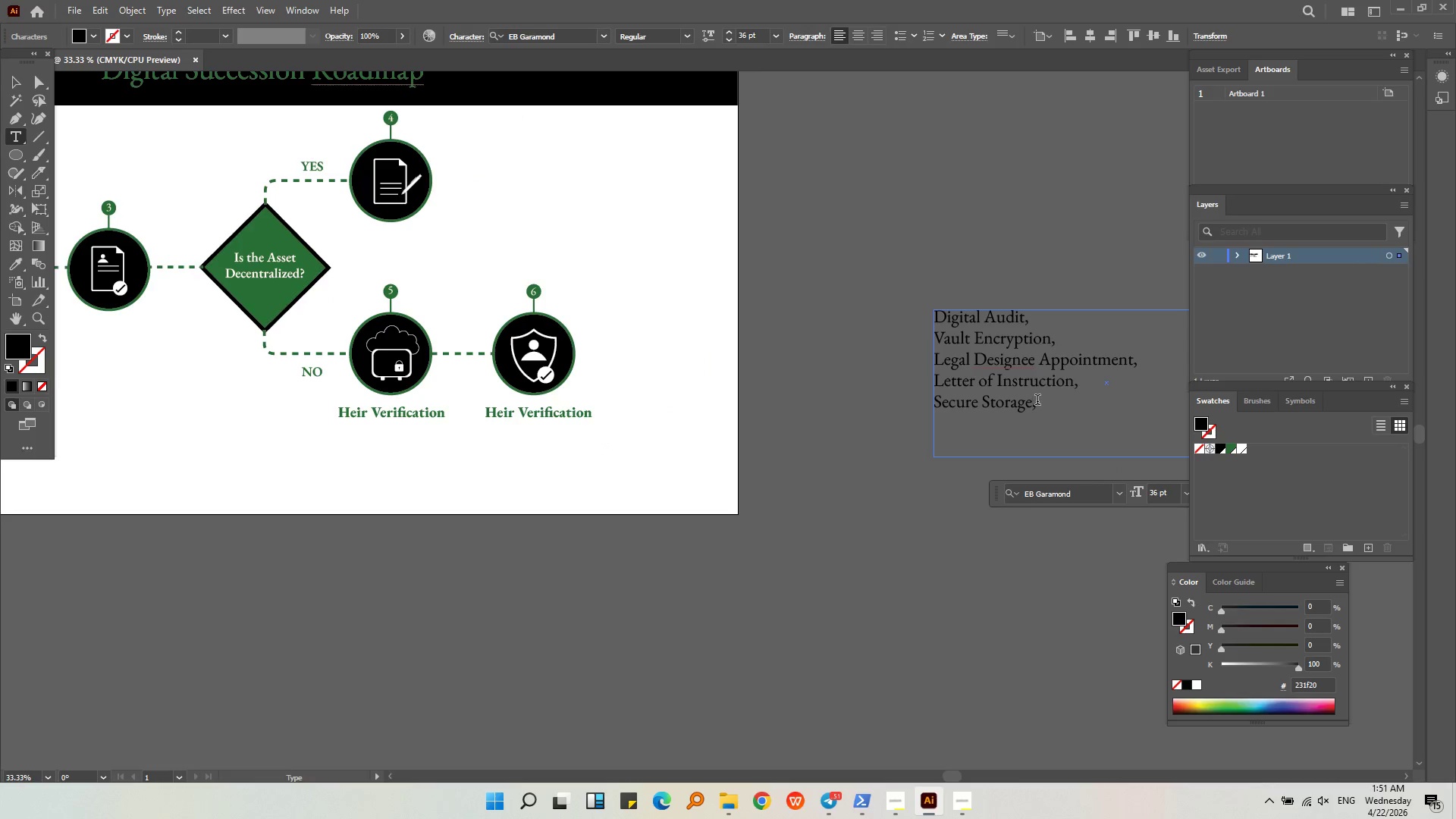 
left_click_drag(start_coordinate=[1037, 401], to_coordinate=[1028, 403])
 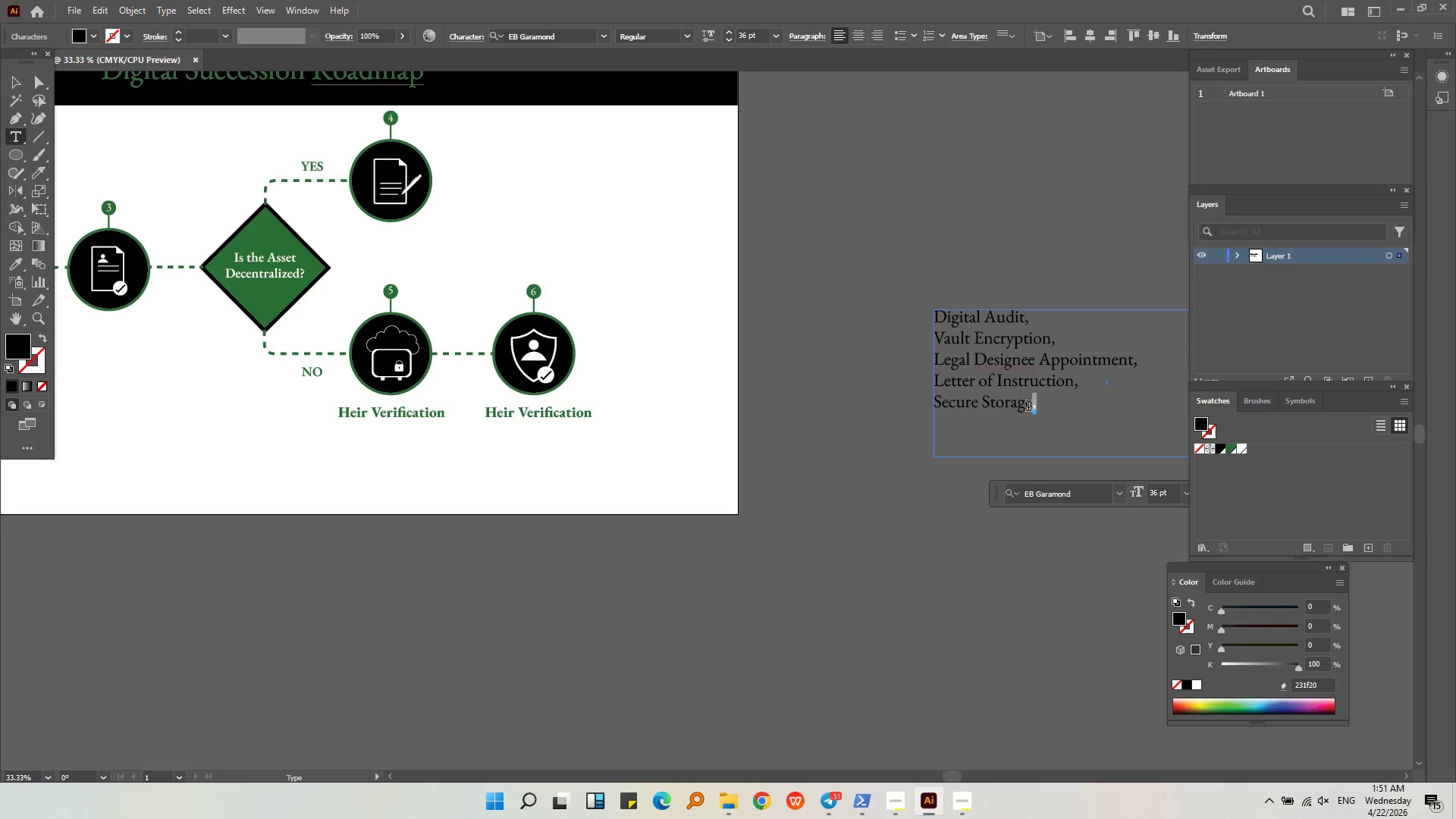 
left_click([1030, 404])
 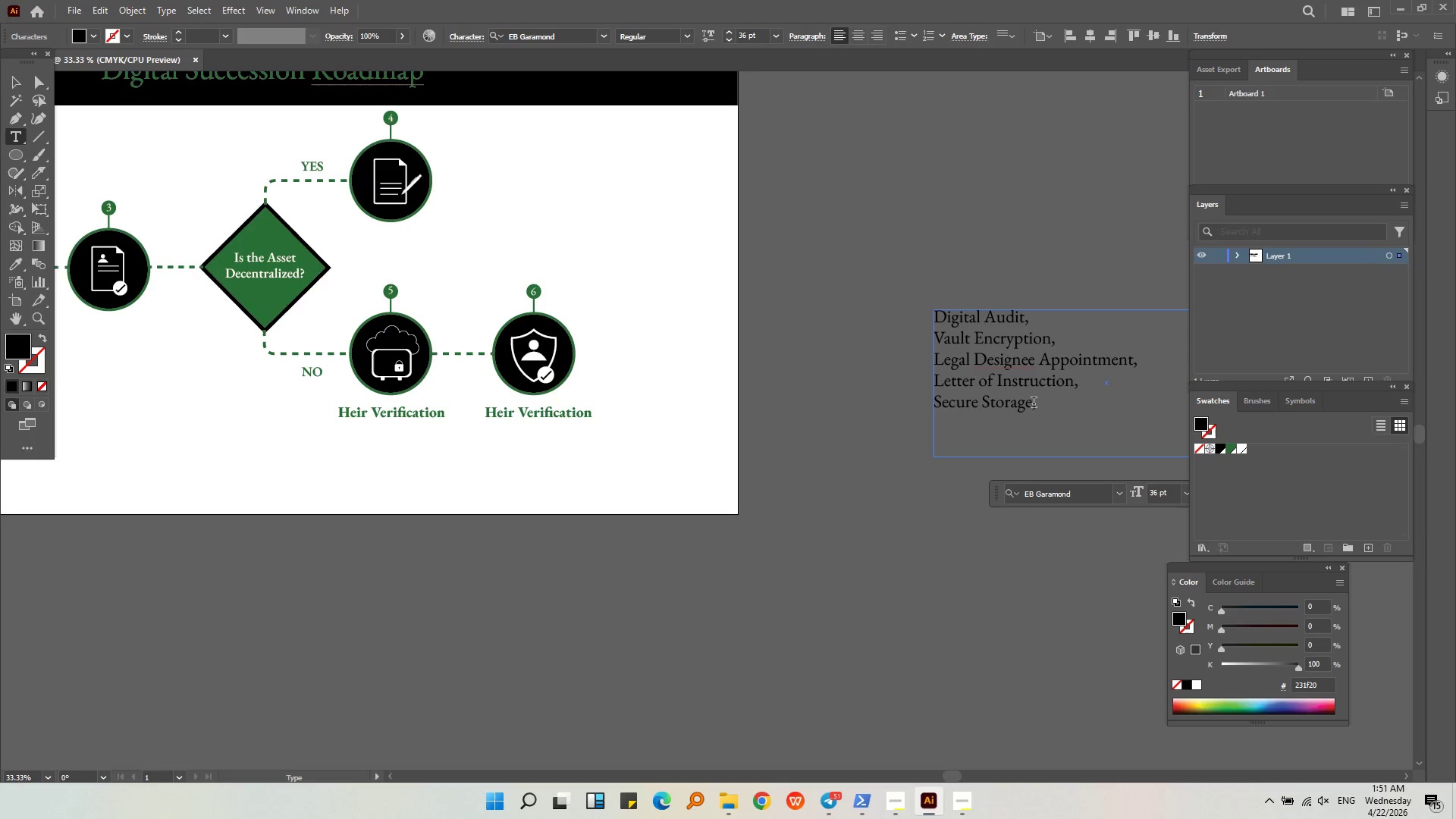 
left_click_drag(start_coordinate=[1034, 403], to_coordinate=[884, 411])
 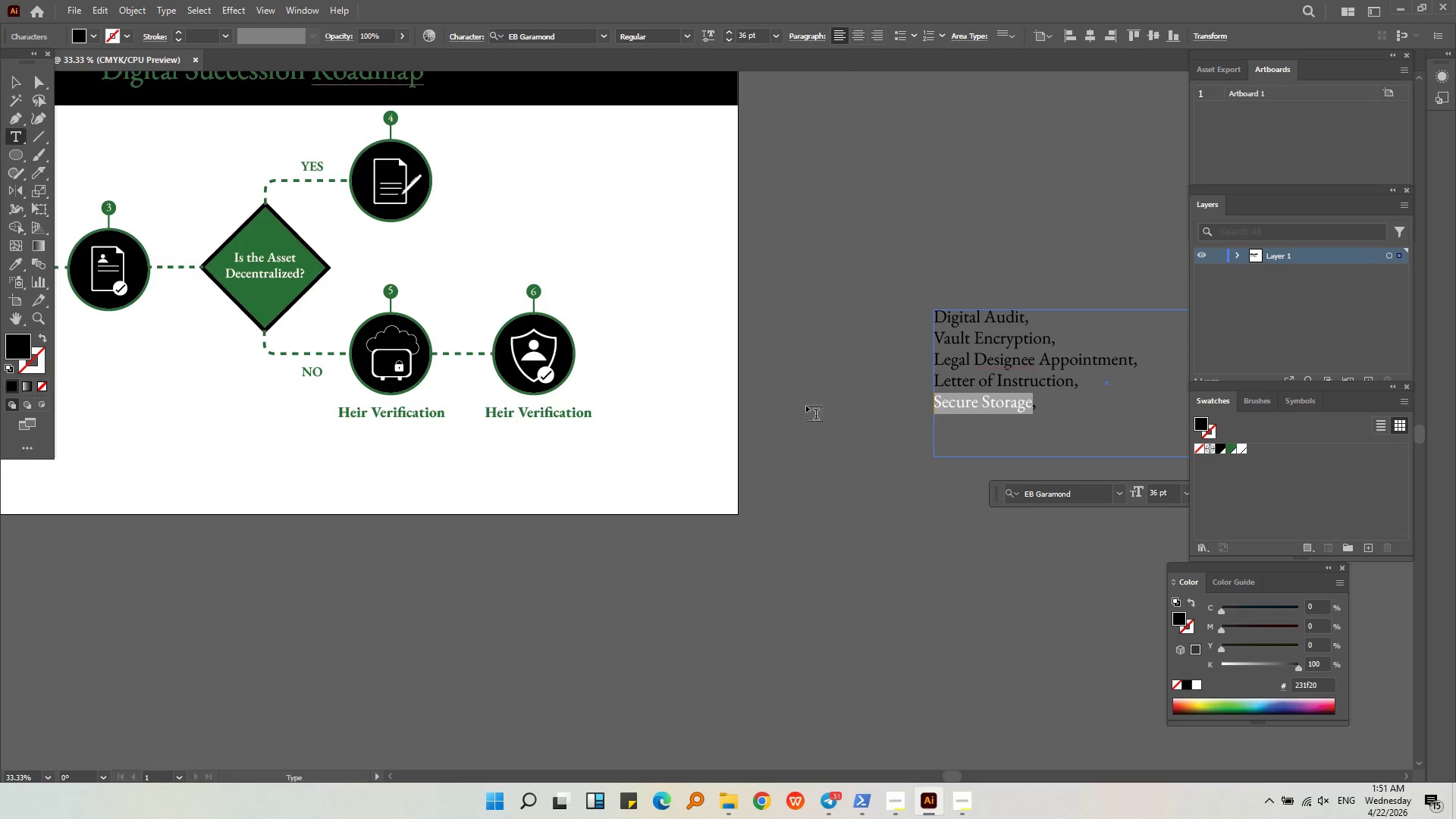 
key(Control+X)
 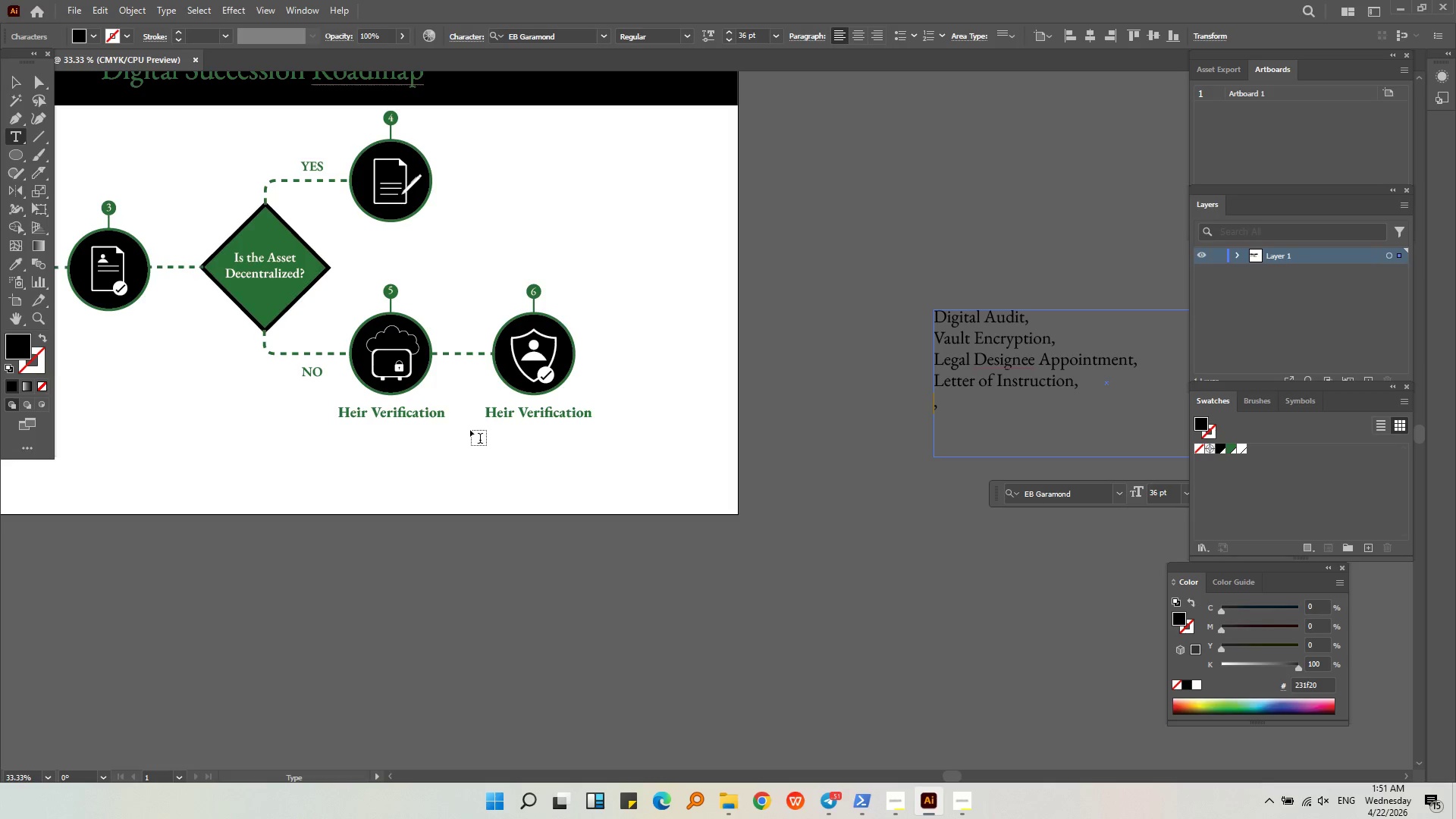 
left_click([410, 413])
 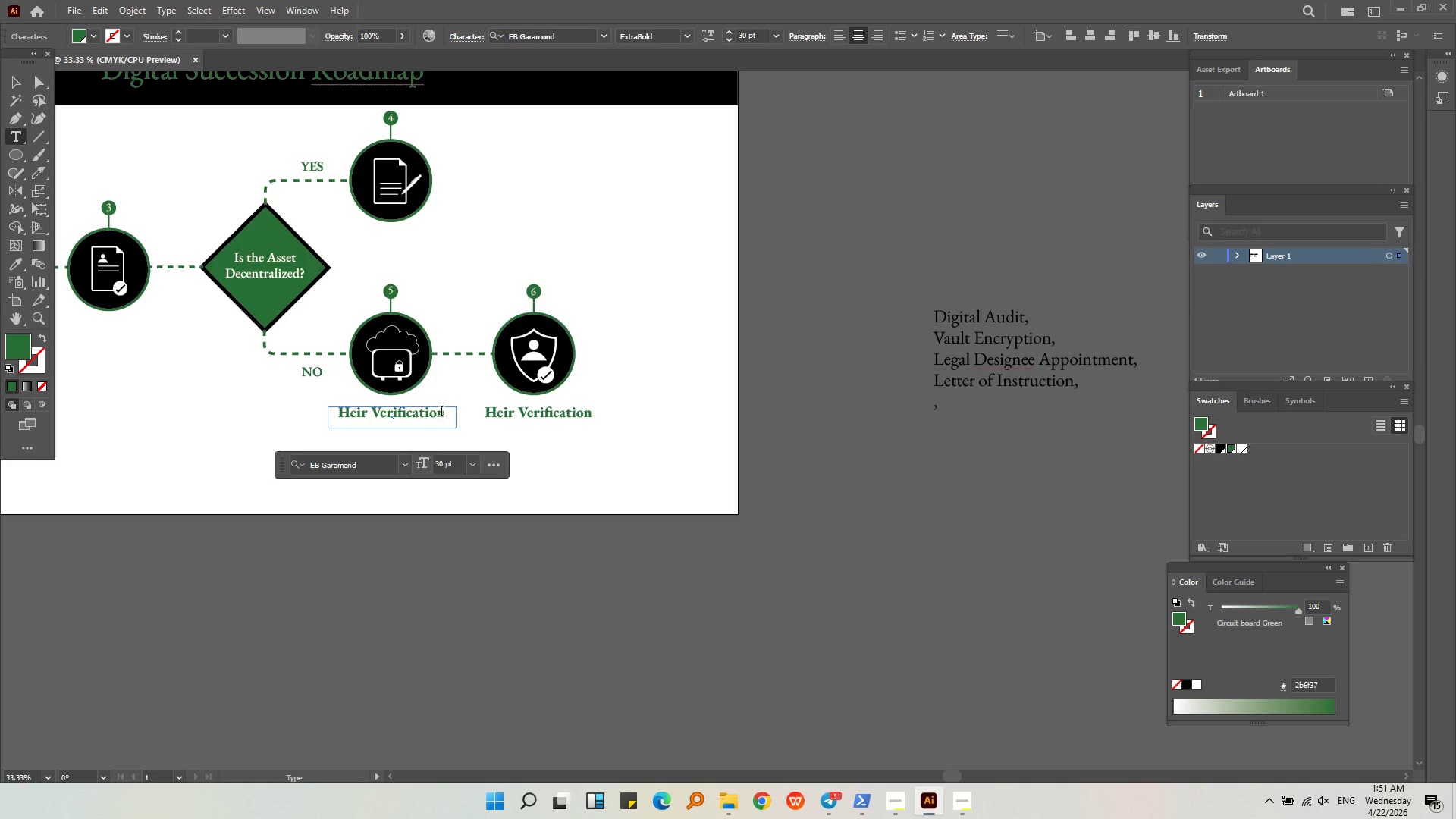 
left_click([441, 413])
 